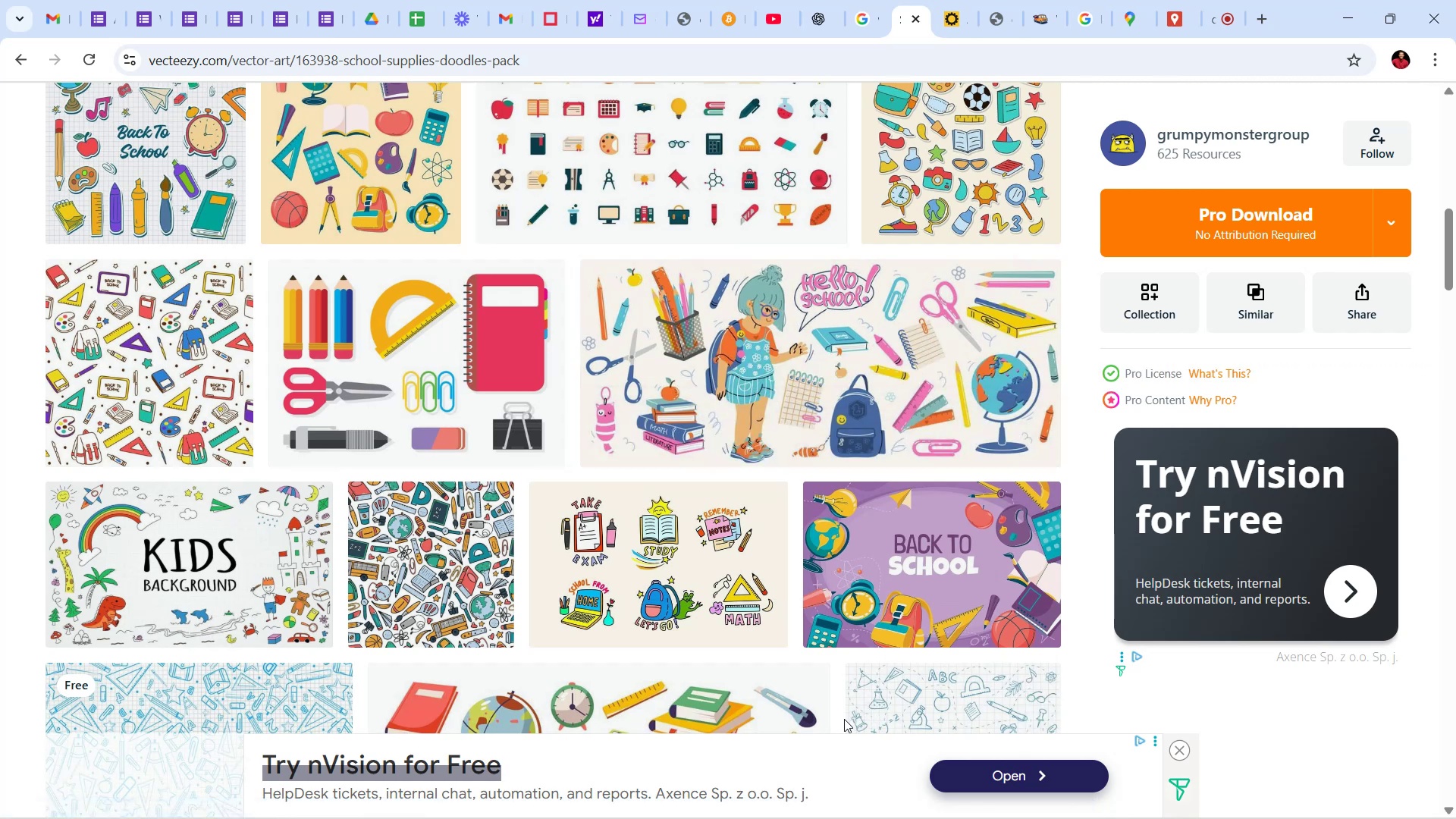 
wait(5.31)
 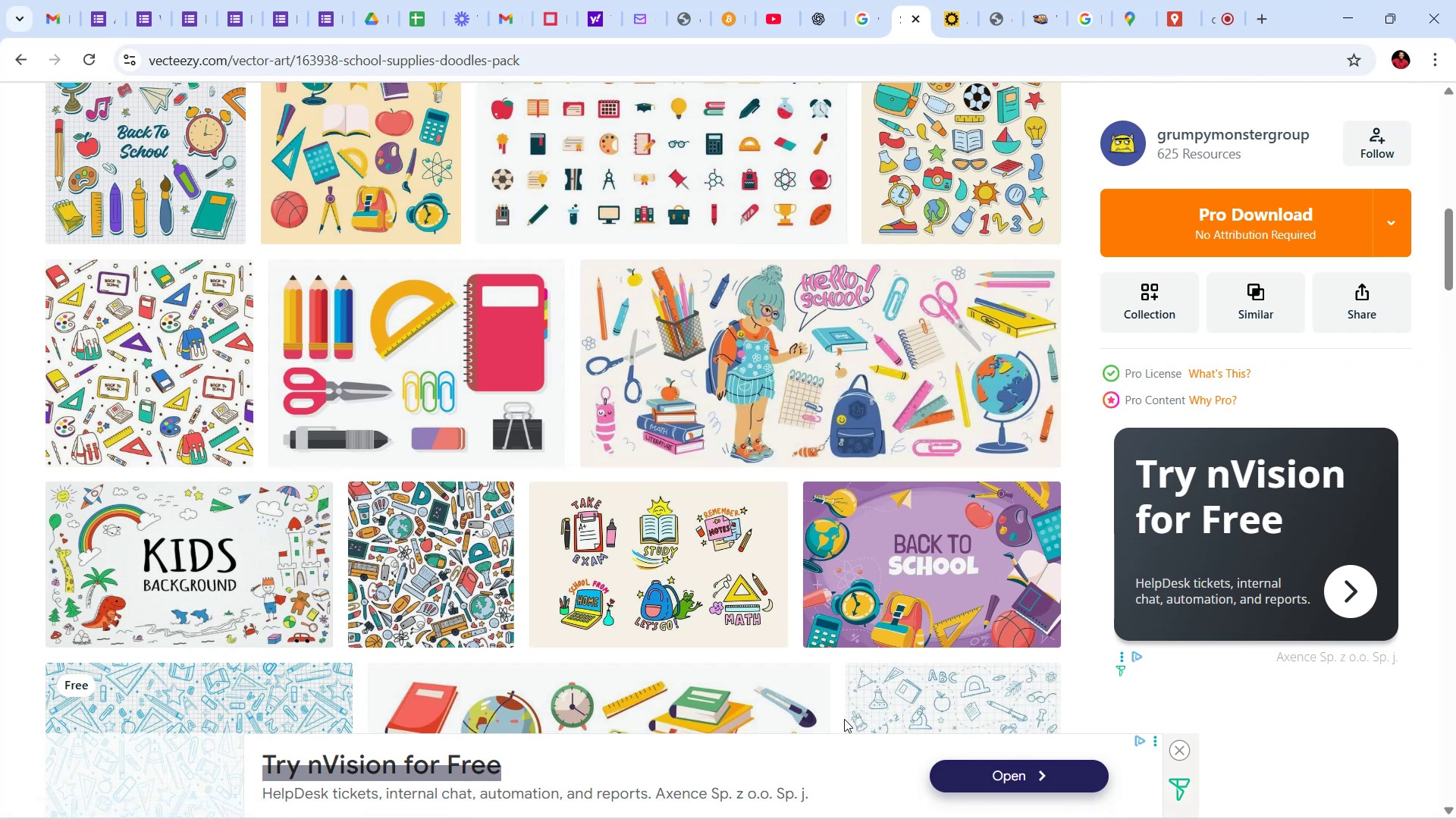 
scroll: coordinate [806, 696], scroll_direction: down, amount: 4.0
 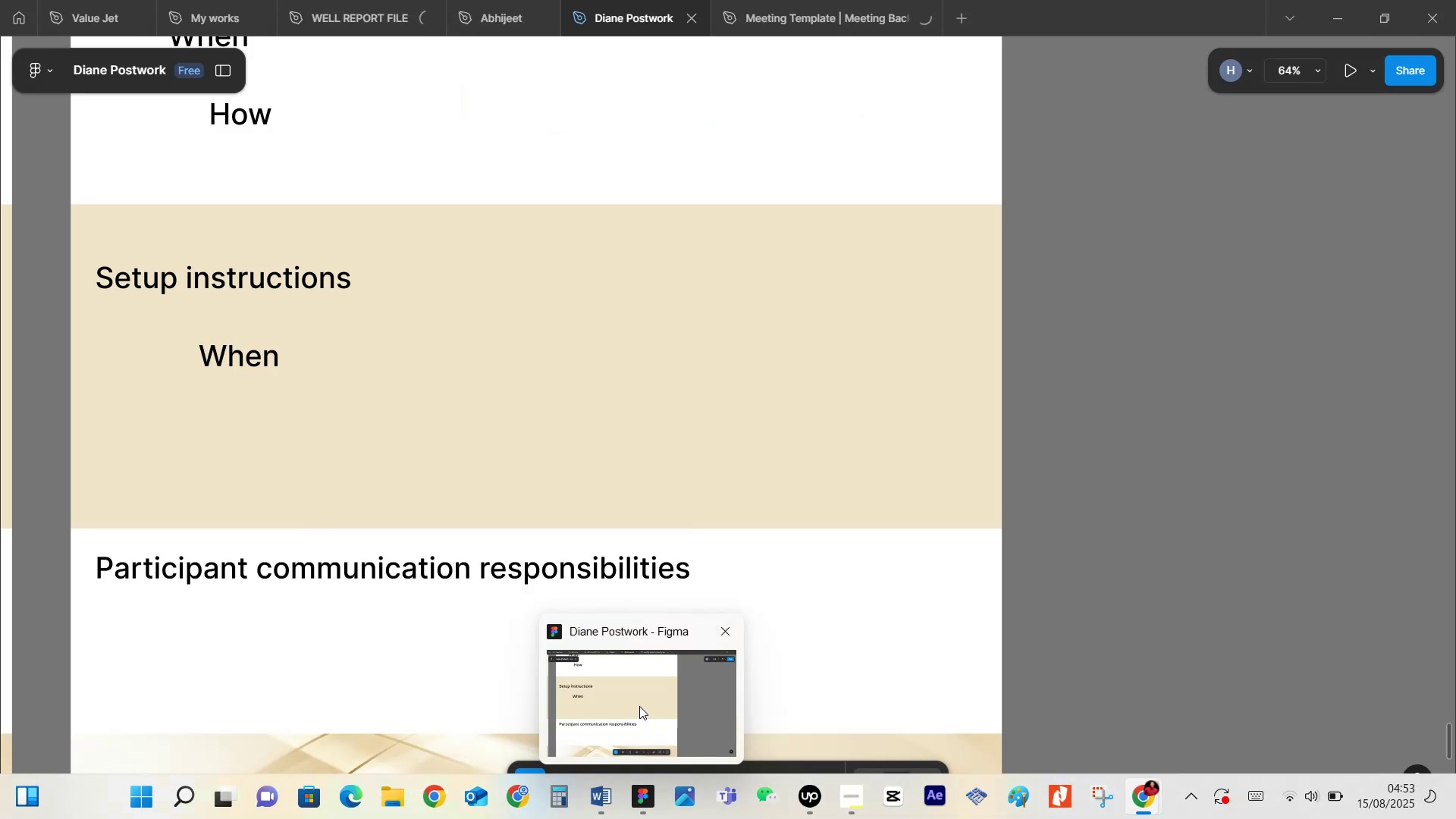 
wait(8.5)
 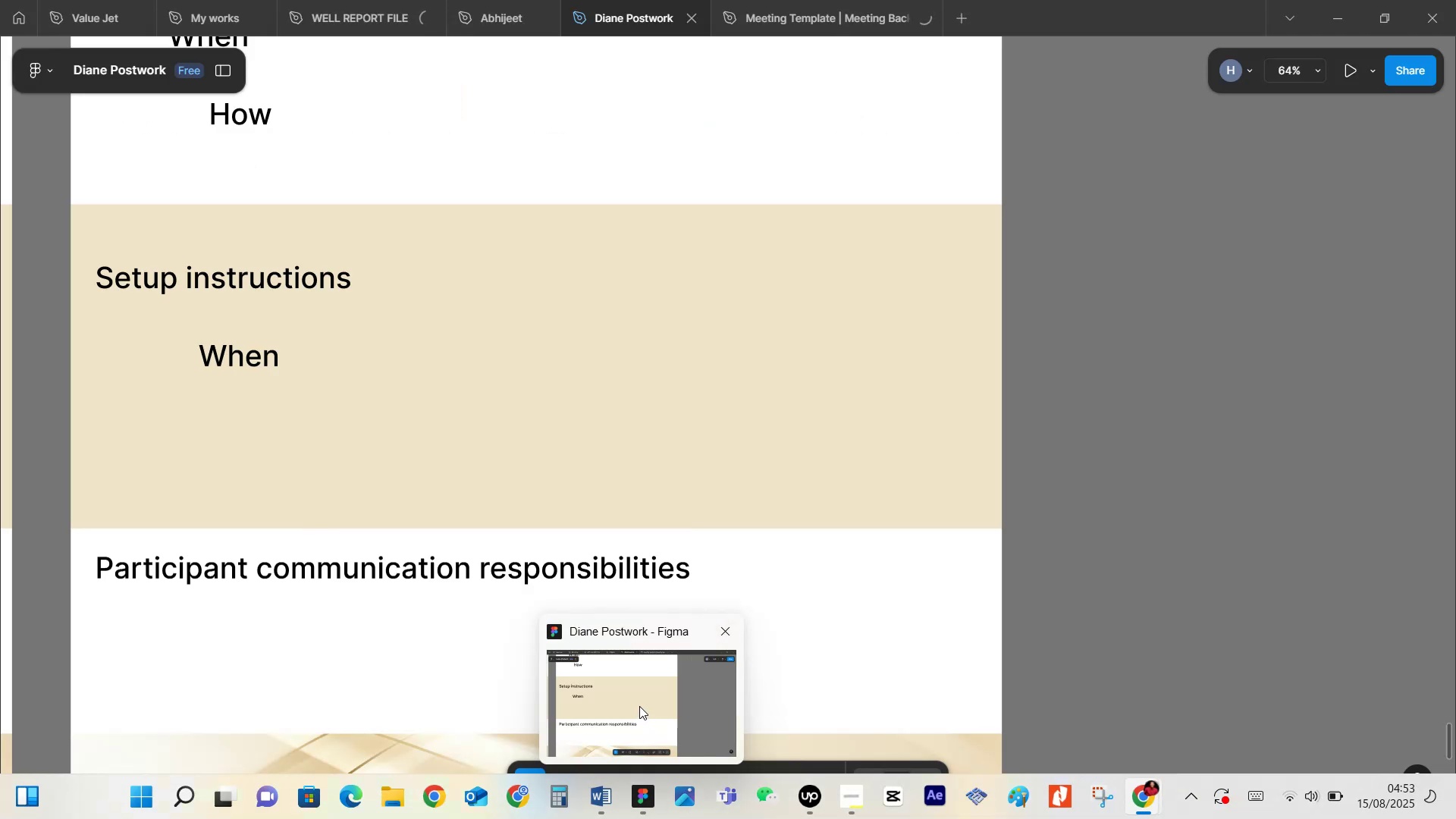 
scroll: coordinate [810, 331], scroll_direction: up, amount: 14.0
 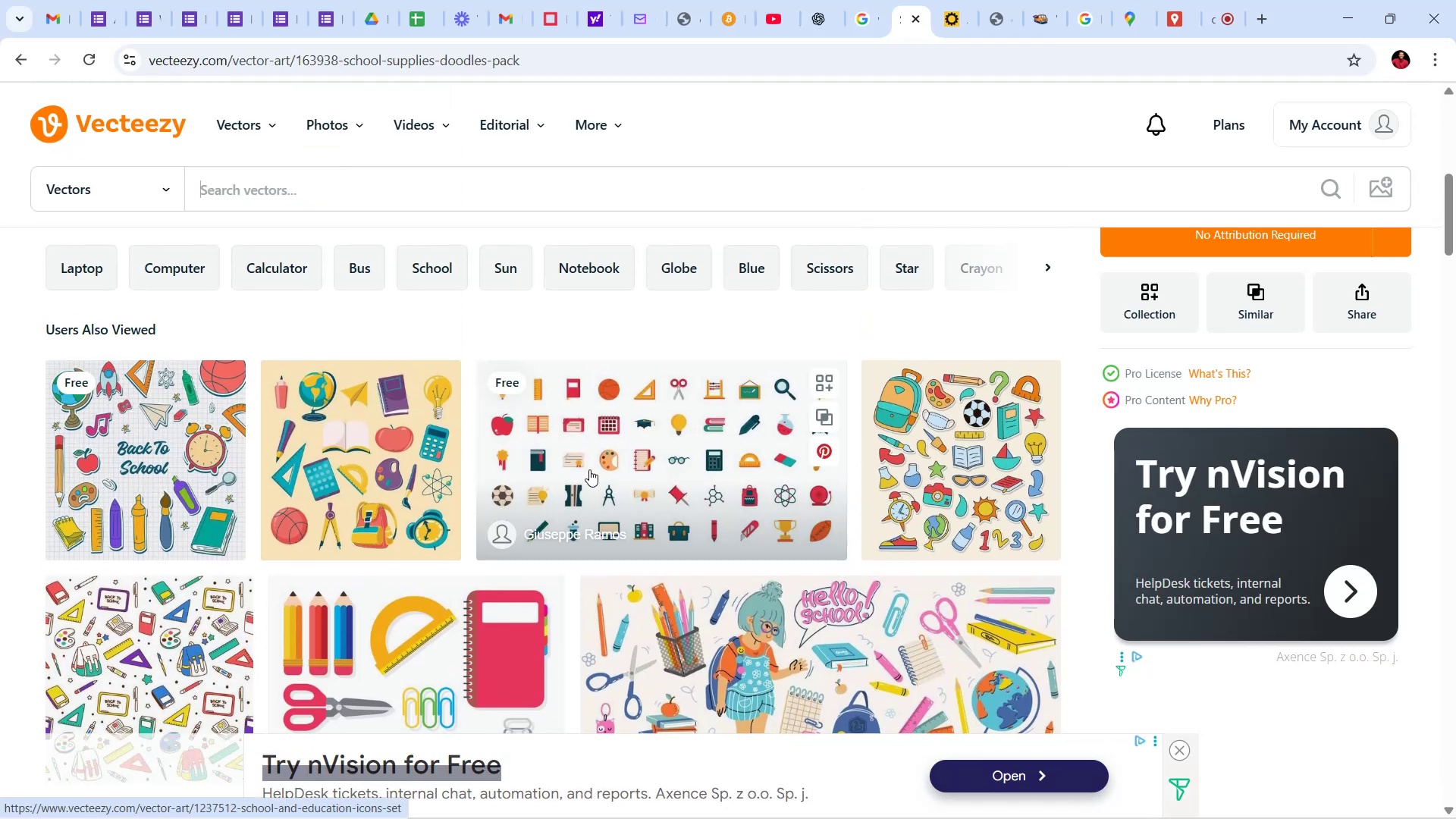 
scroll: coordinate [552, 587], scroll_direction: down, amount: 4.0
 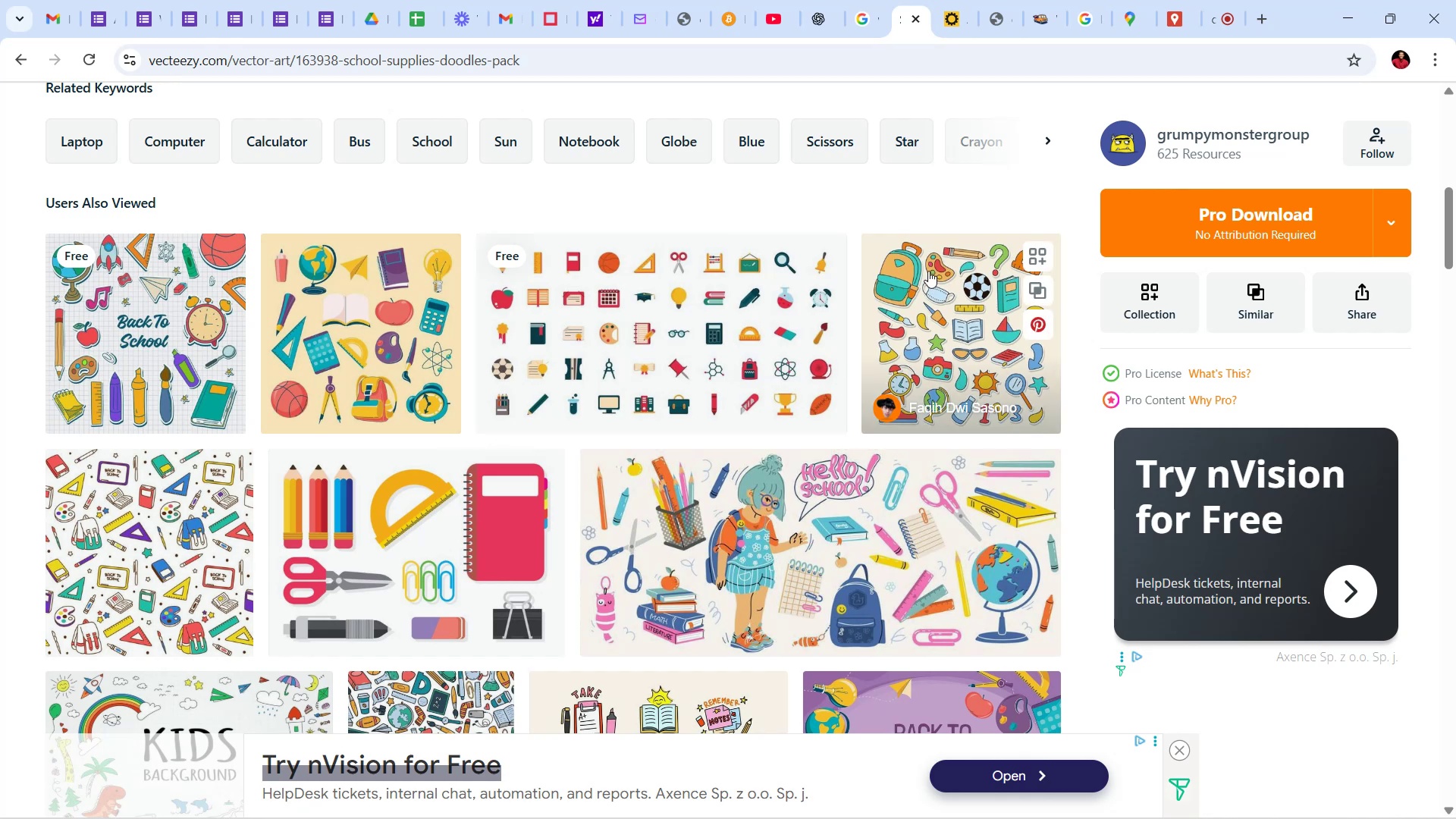 
wait(49.47)
 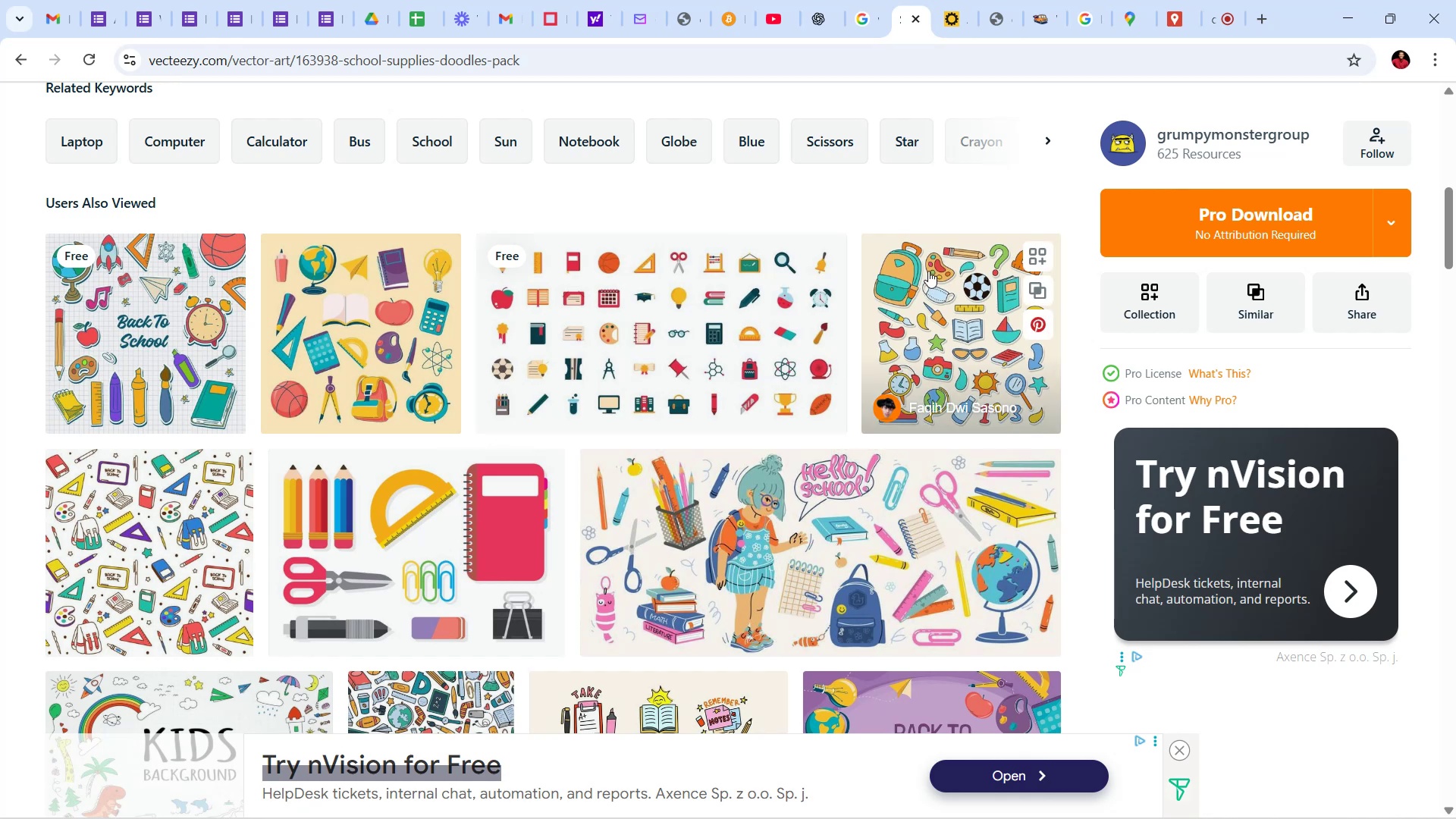 
scroll: coordinate [841, 403], scroll_direction: down, amount: 26.0
 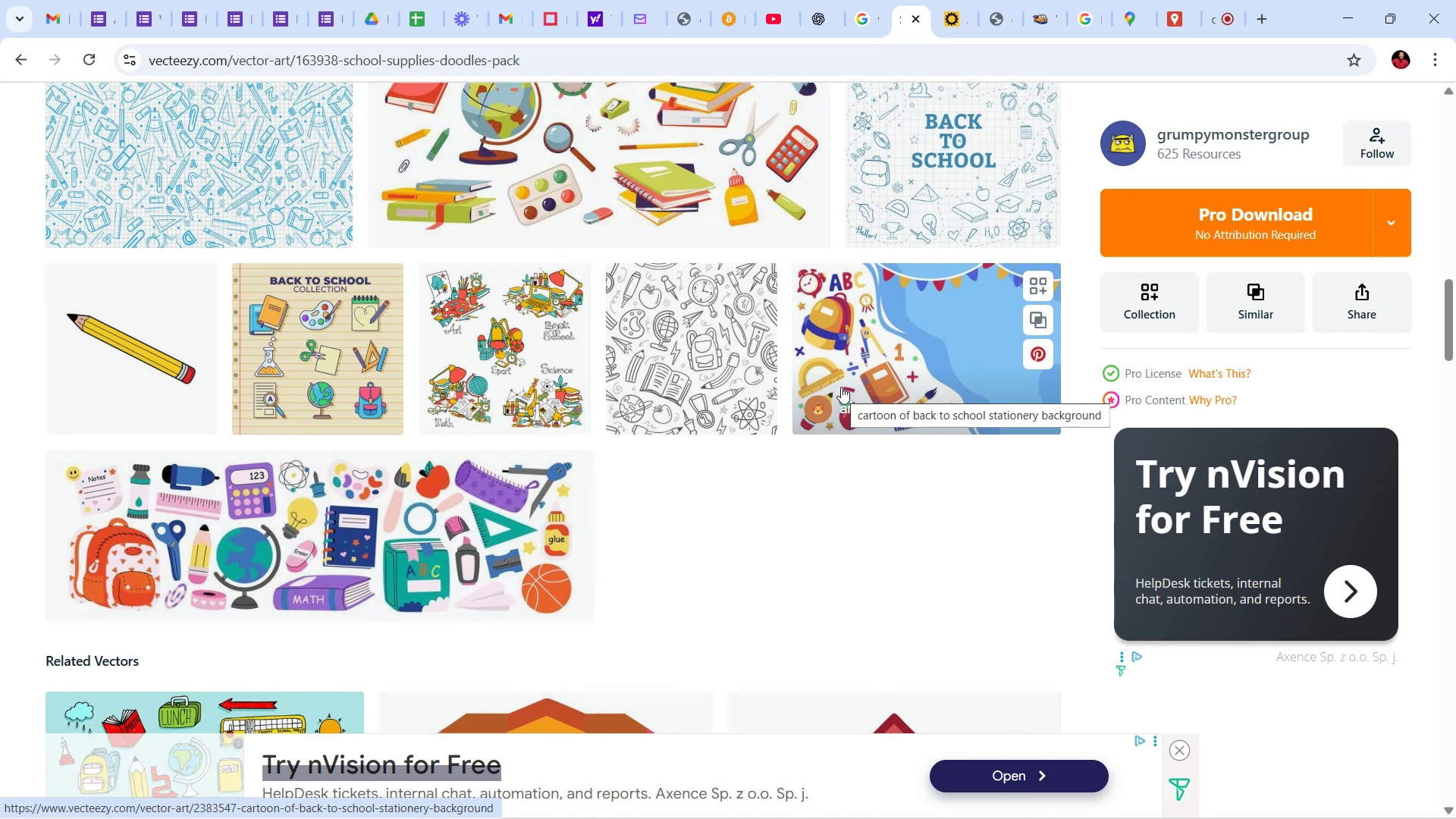 
wait(20.21)
 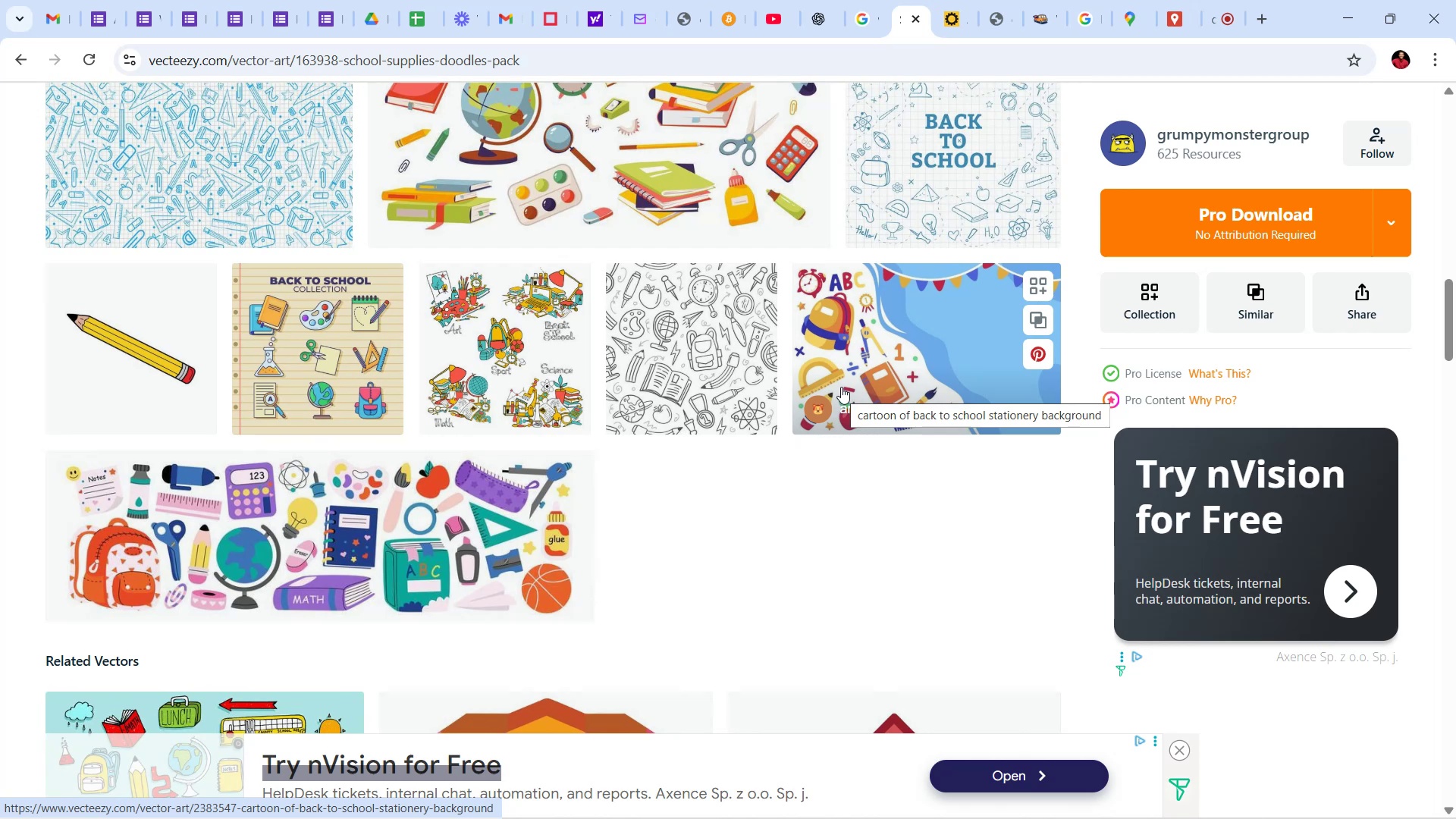 
scroll: coordinate [797, 394], scroll_direction: up, amount: 9.0
 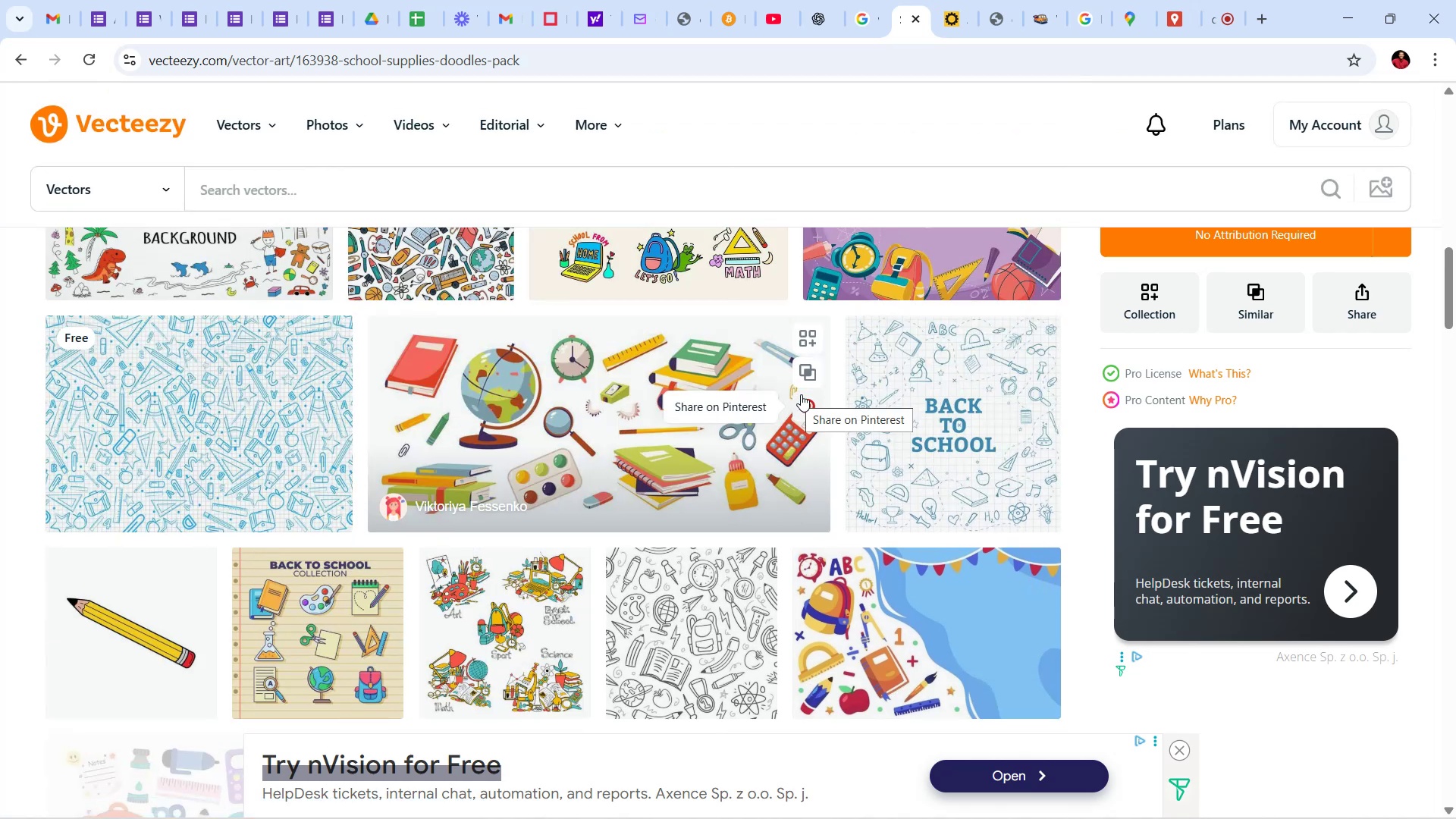 
scroll: coordinate [801, 392], scroll_direction: down, amount: 3.0
 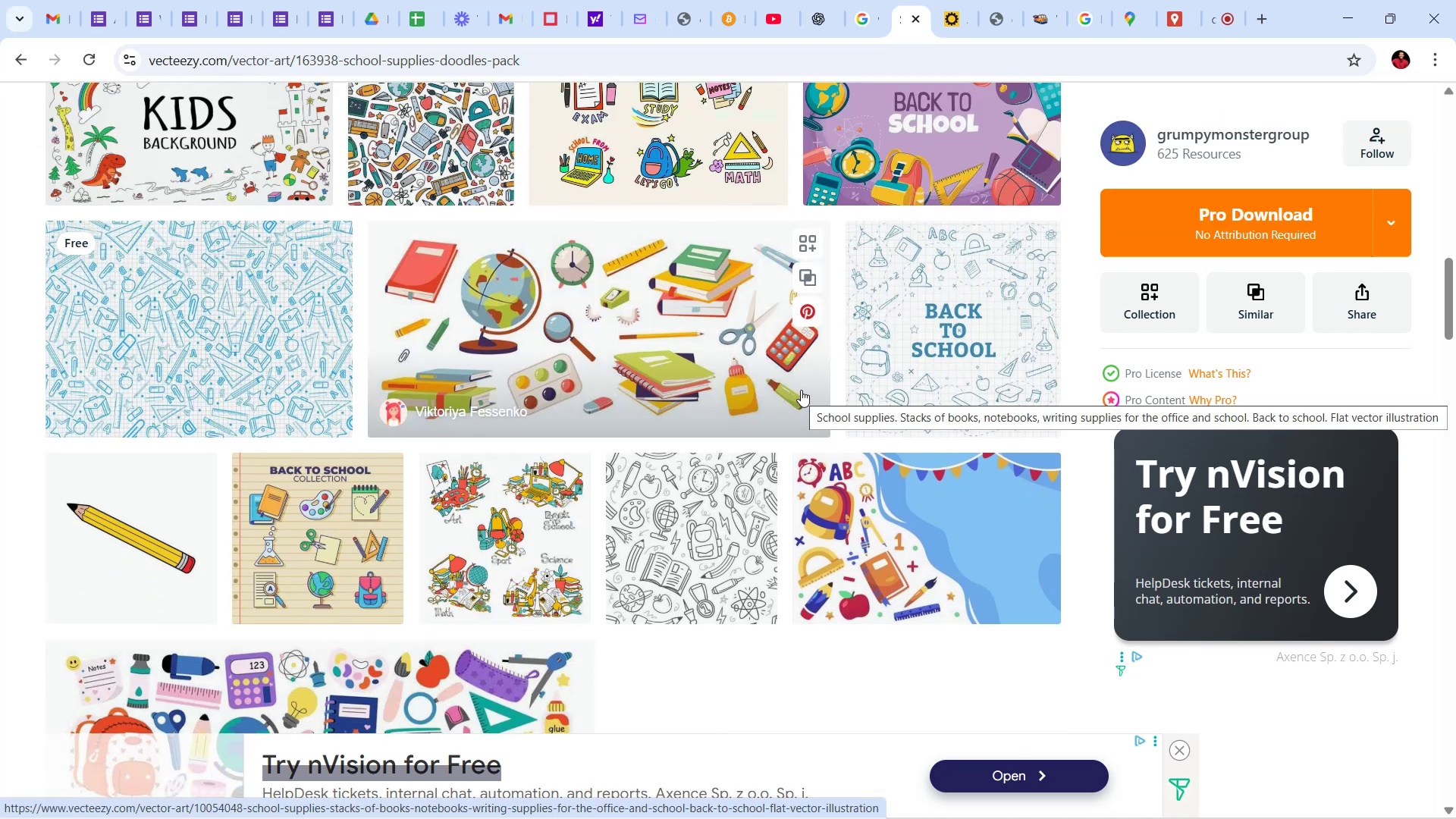 
wait(5.64)
 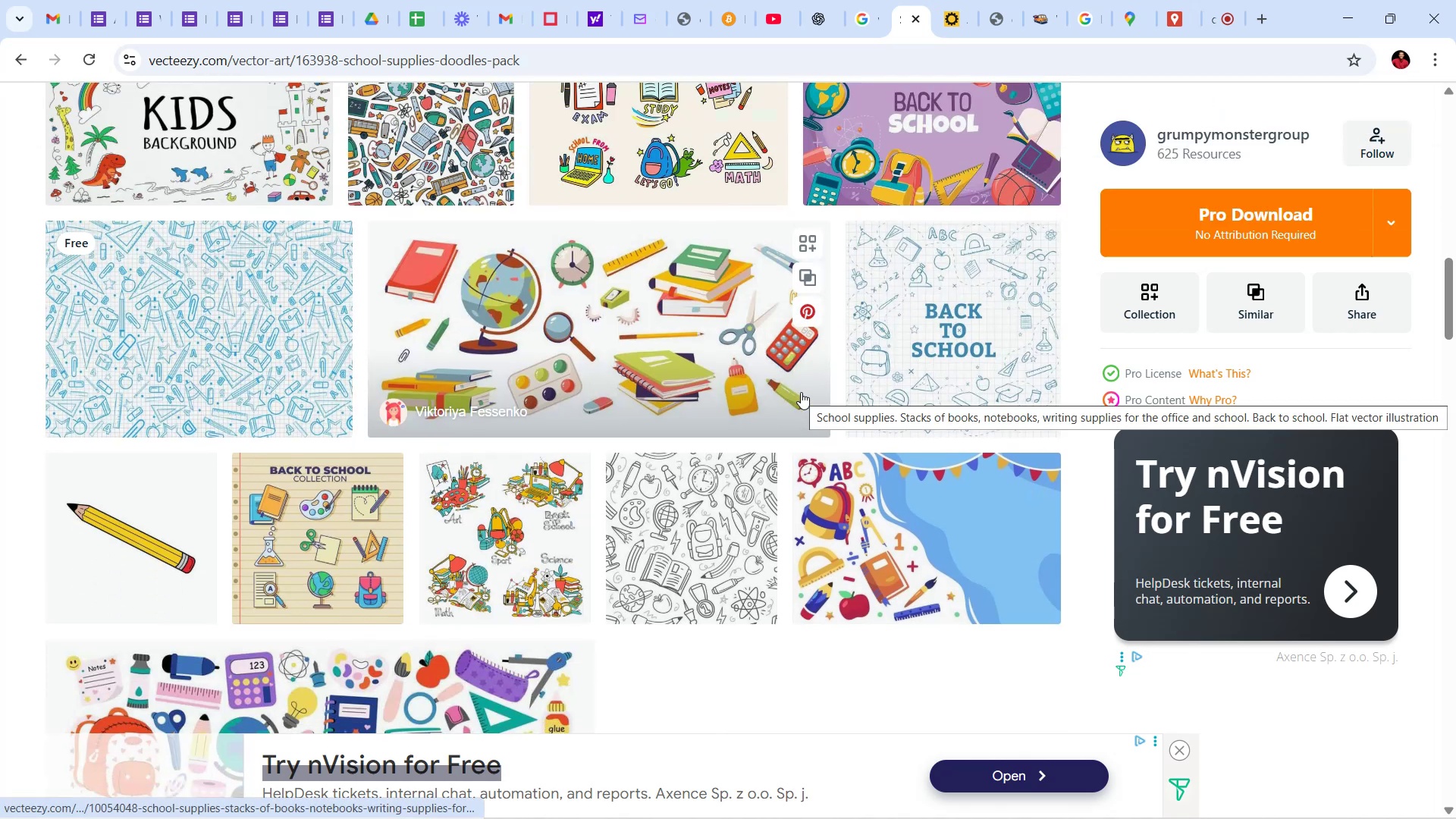 
scroll: coordinate [804, 388], scroll_direction: up, amount: 7.0
 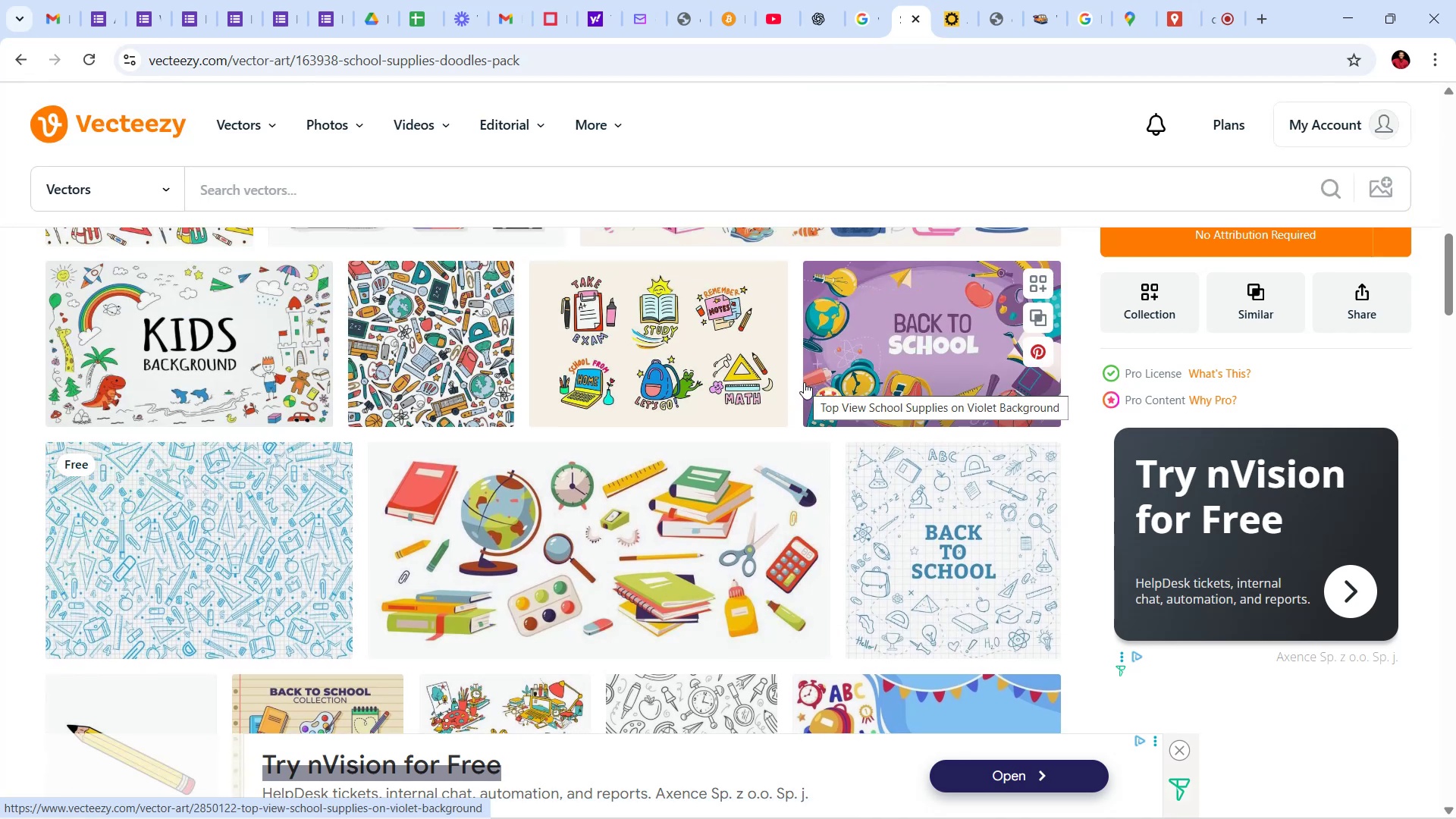 
wait(6.28)
 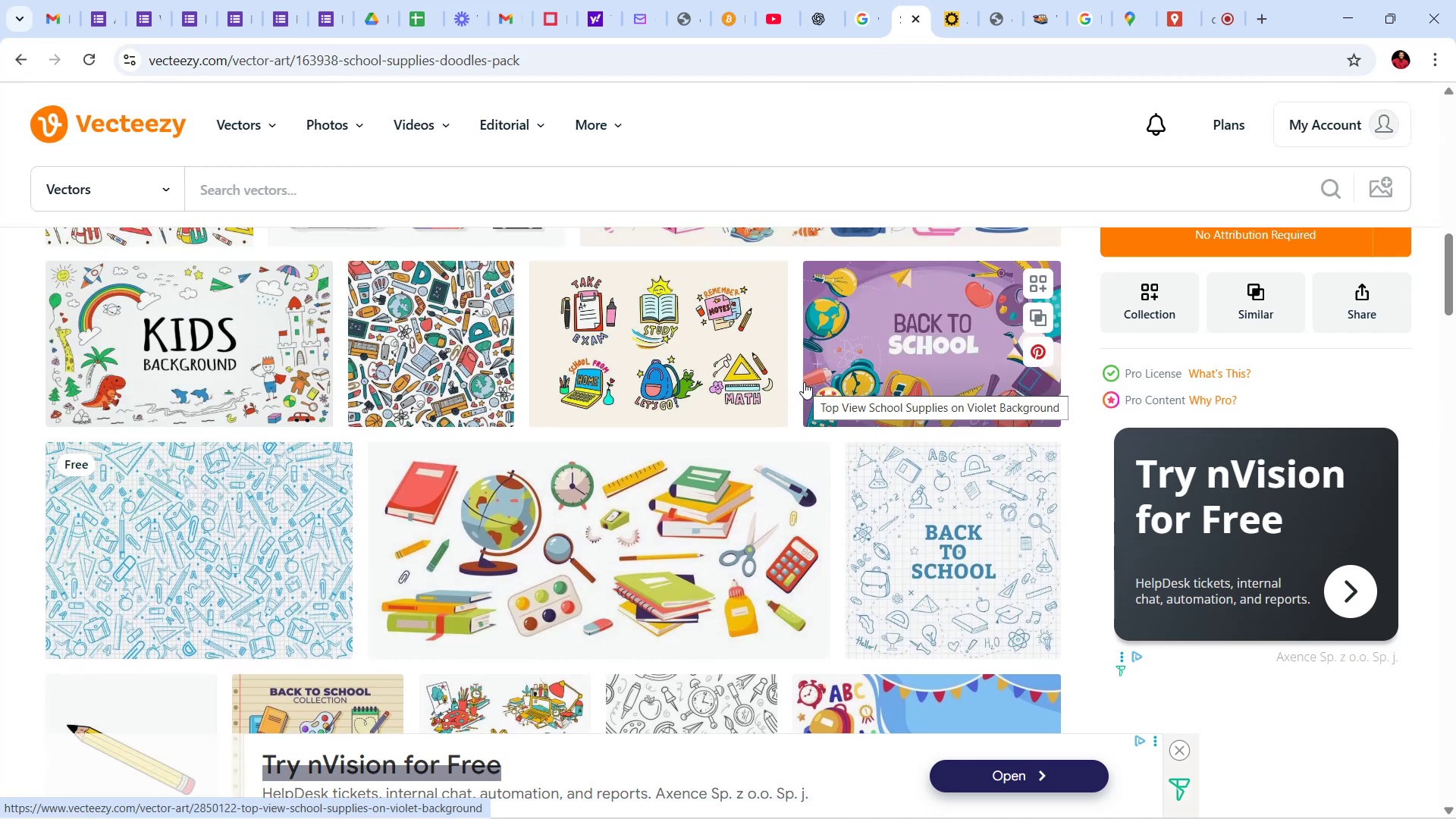 
scroll: coordinate [804, 380], scroll_direction: up, amount: 13.0
 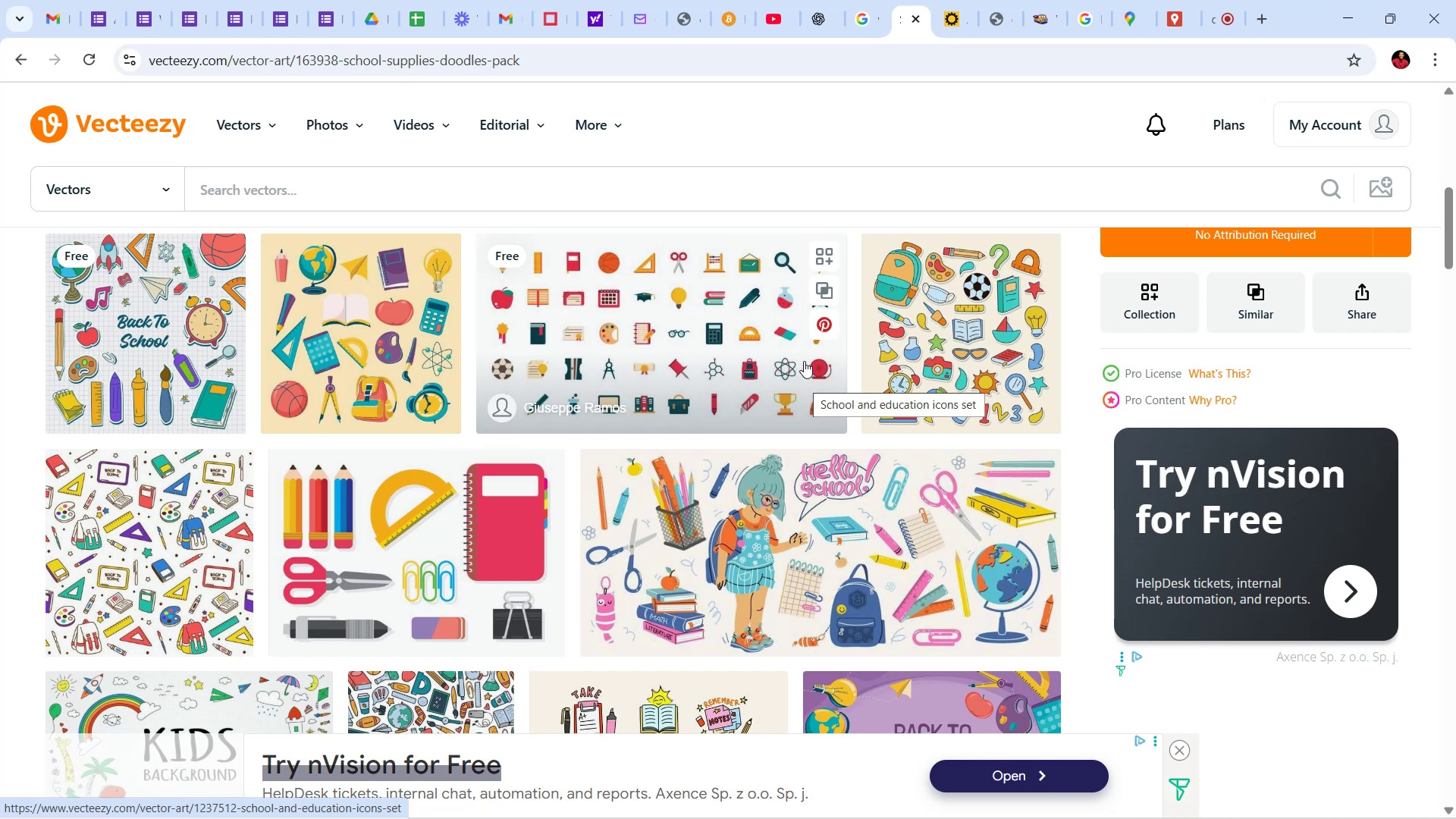 
wait(18.28)
 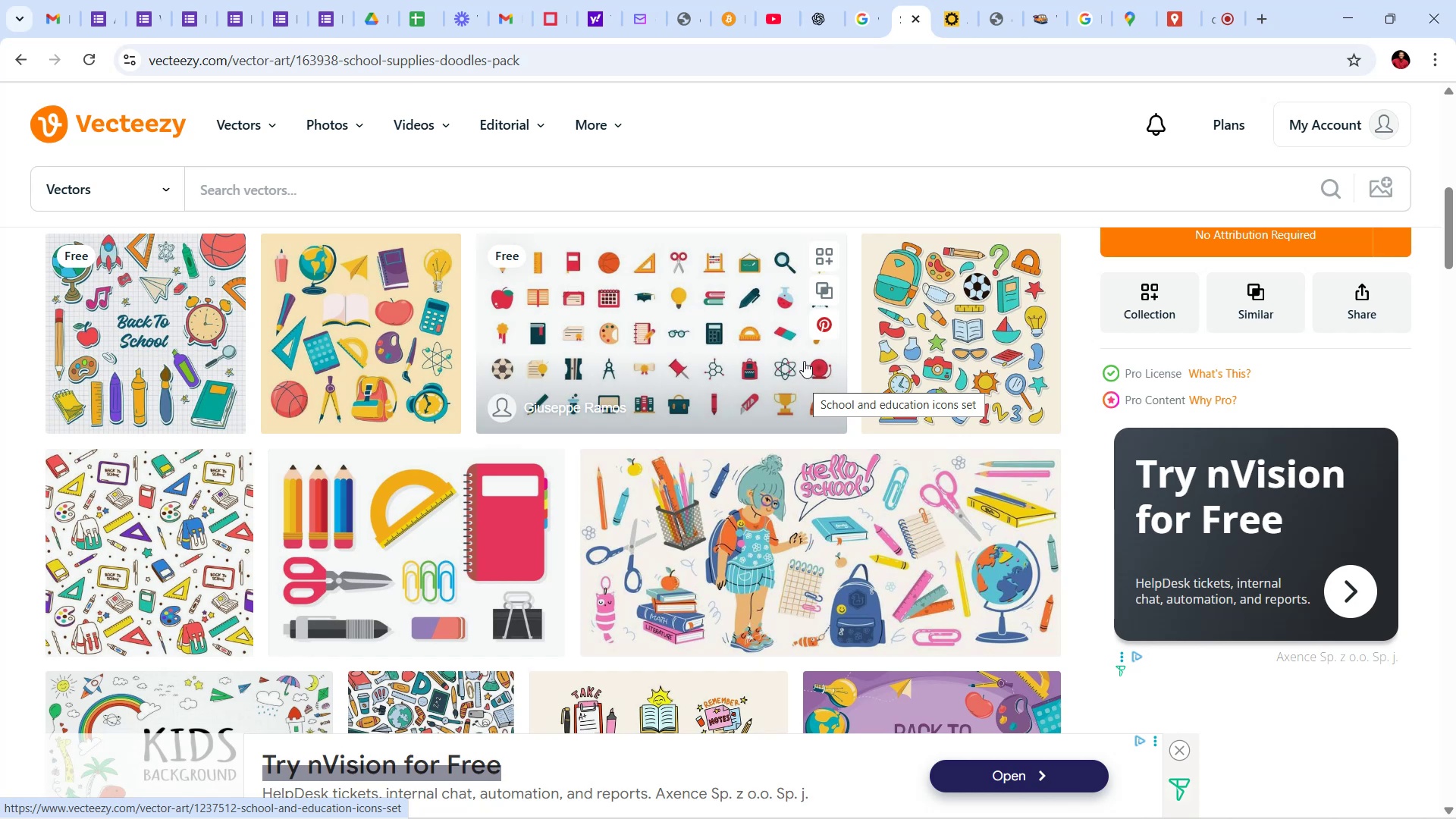 
scroll: coordinate [777, 391], scroll_direction: down, amount: 15.0
 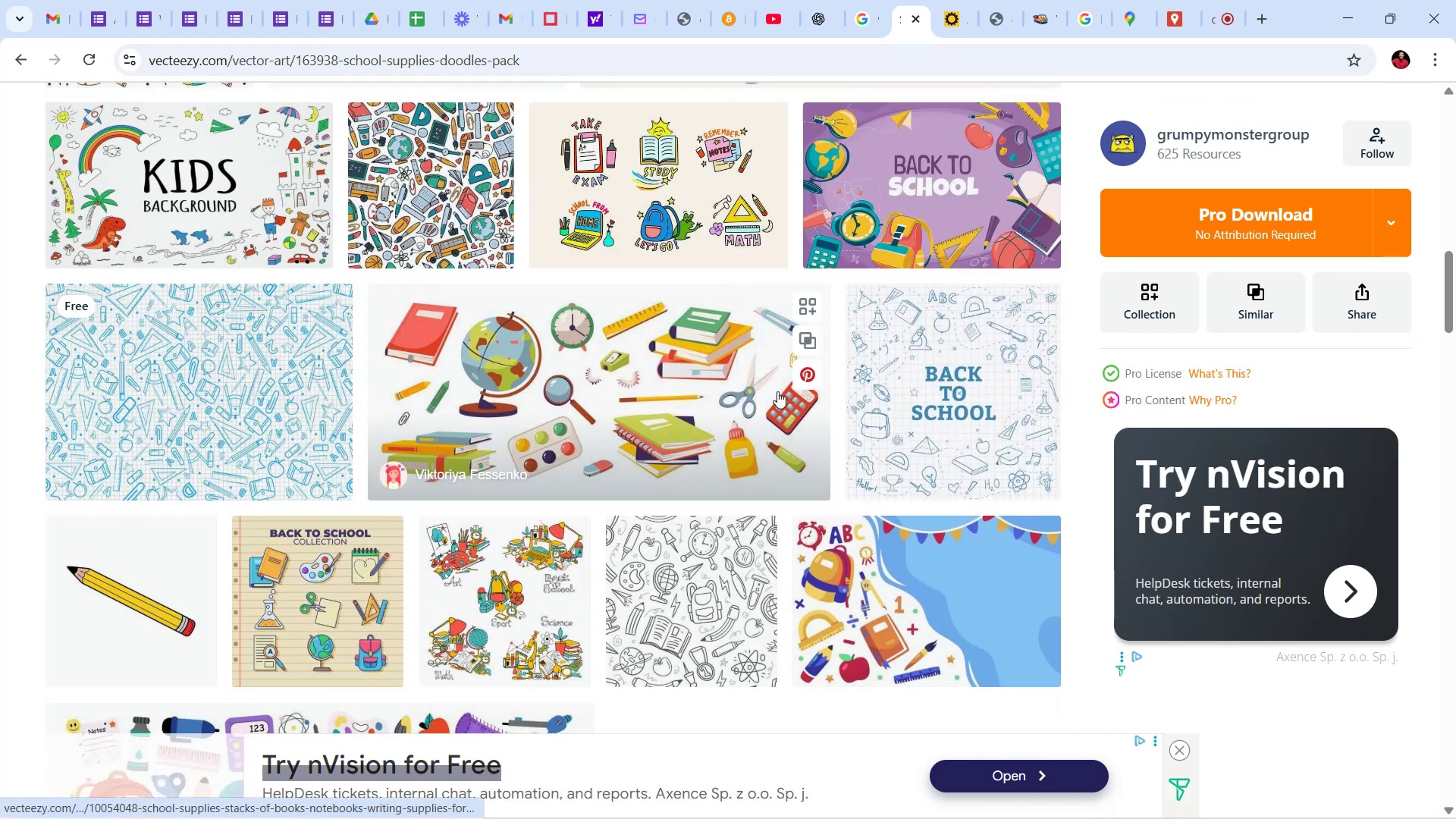 
scroll: coordinate [777, 391], scroll_direction: up, amount: 17.0
 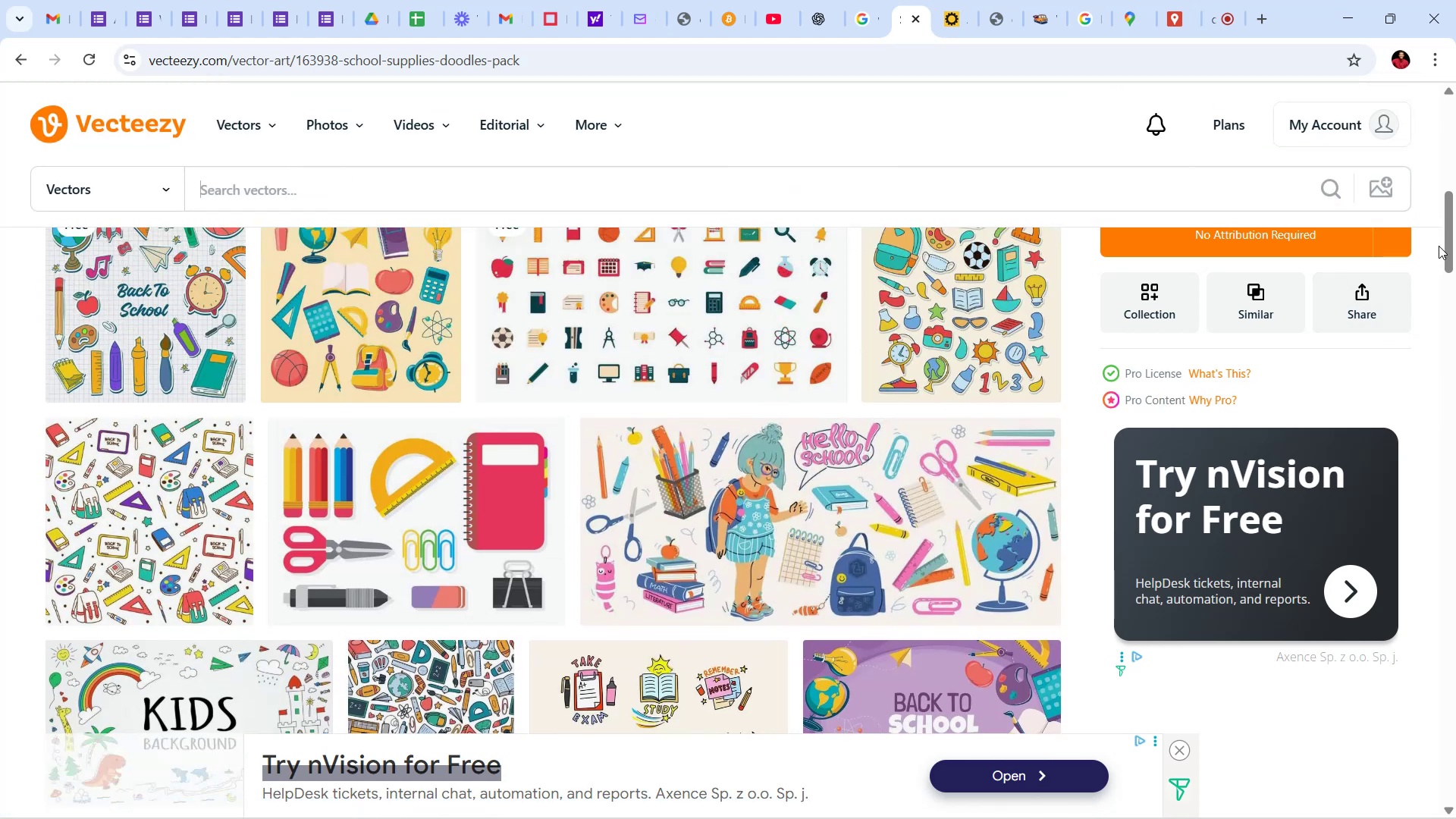 
left_click_drag(start_coordinate=[1449, 246], to_coordinate=[1455, 212])
 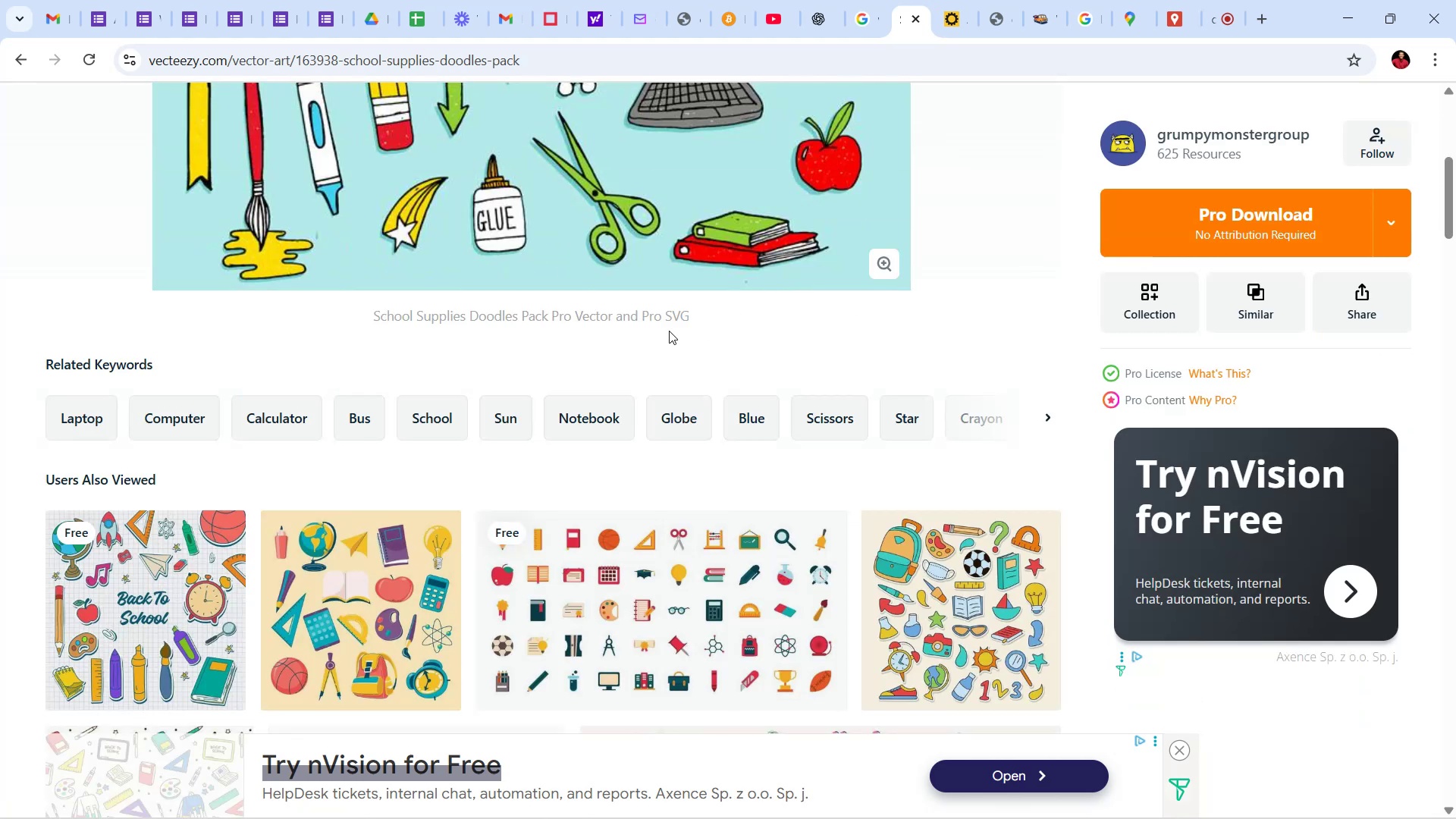 
scroll: coordinate [667, 328], scroll_direction: none, amount: 0.0
 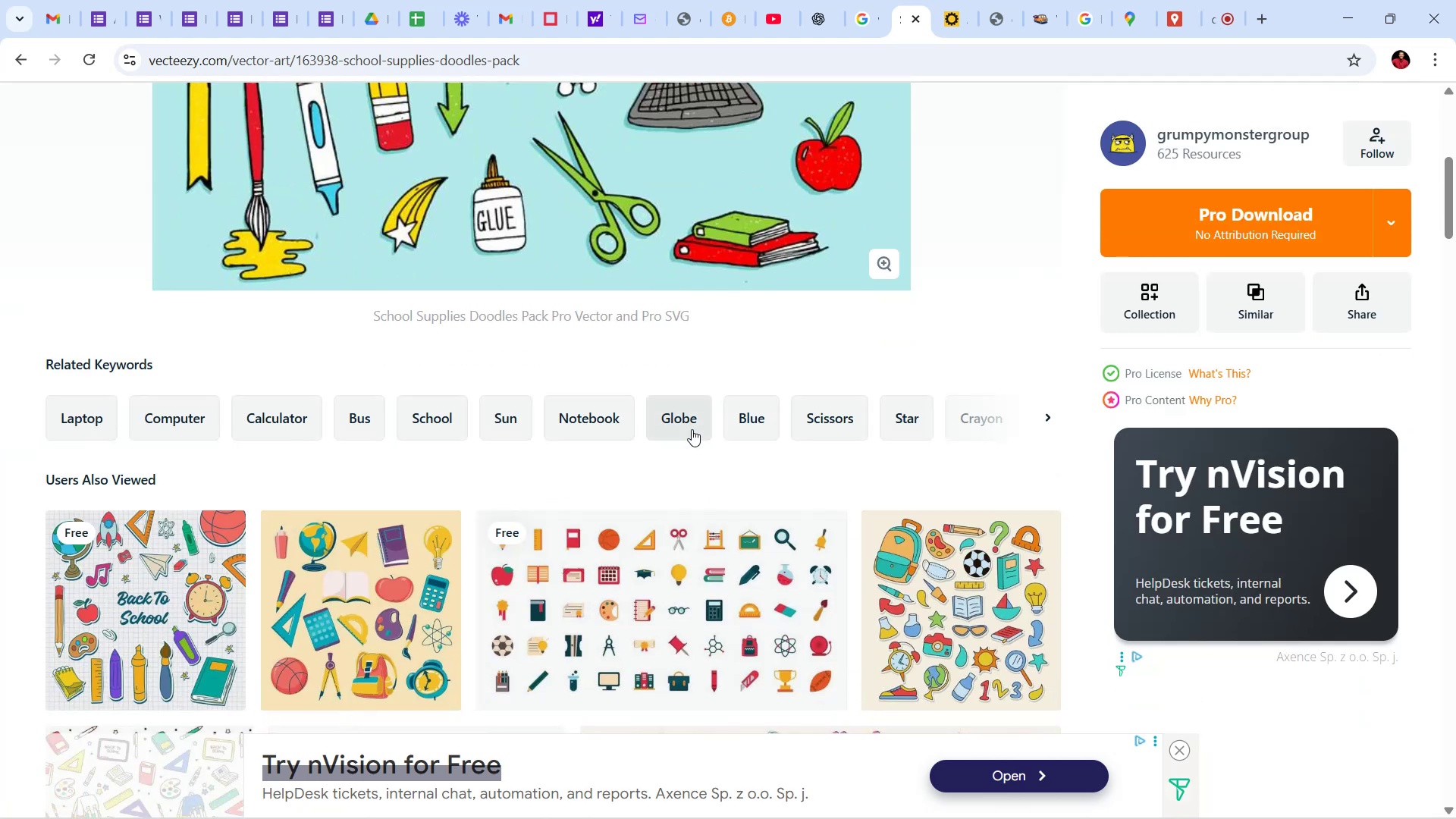 
left_click([692, 585])
 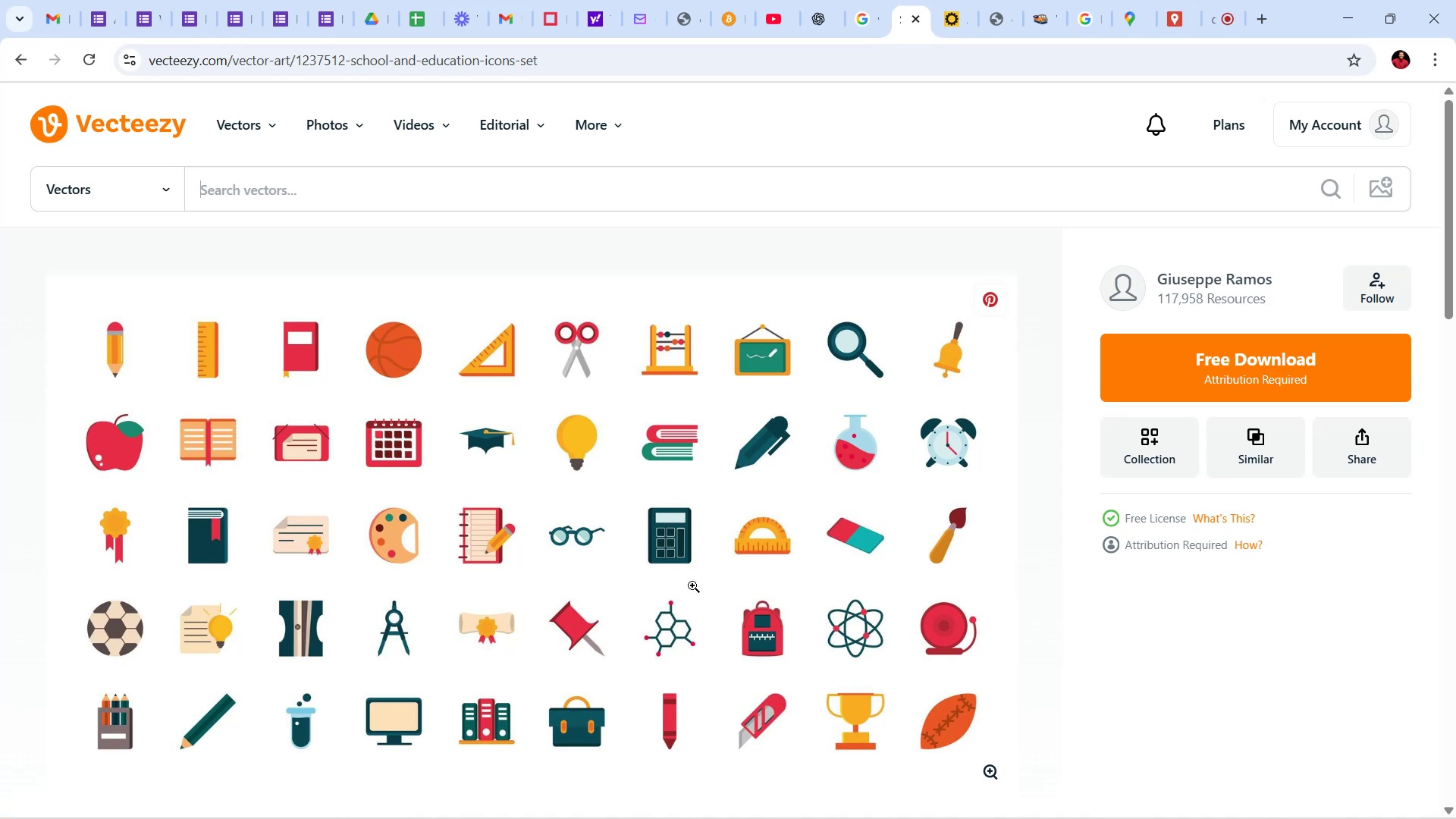 
scroll: coordinate [665, 551], scroll_direction: down, amount: 3.0
 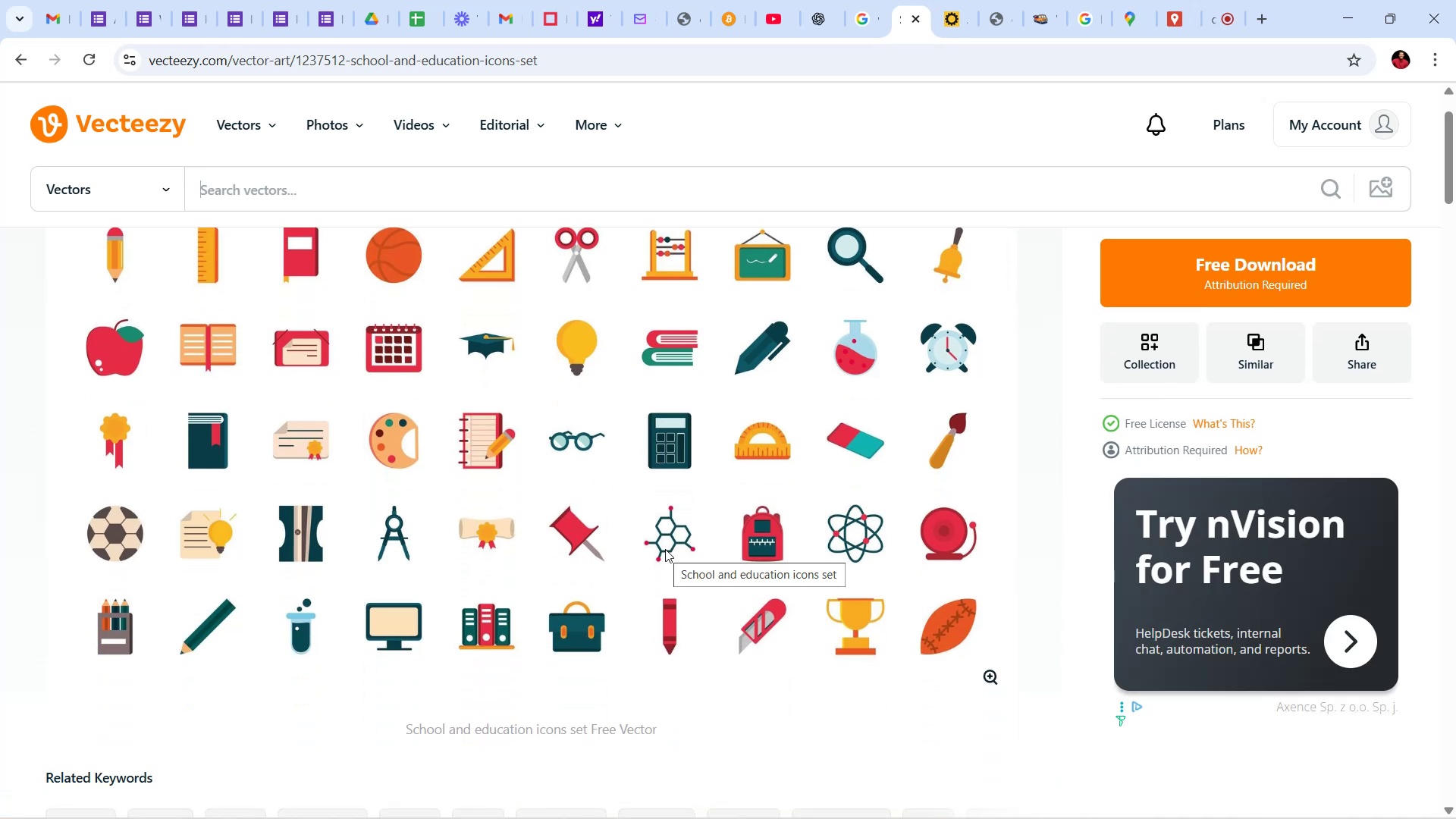 
mouse_move([745, 584])
 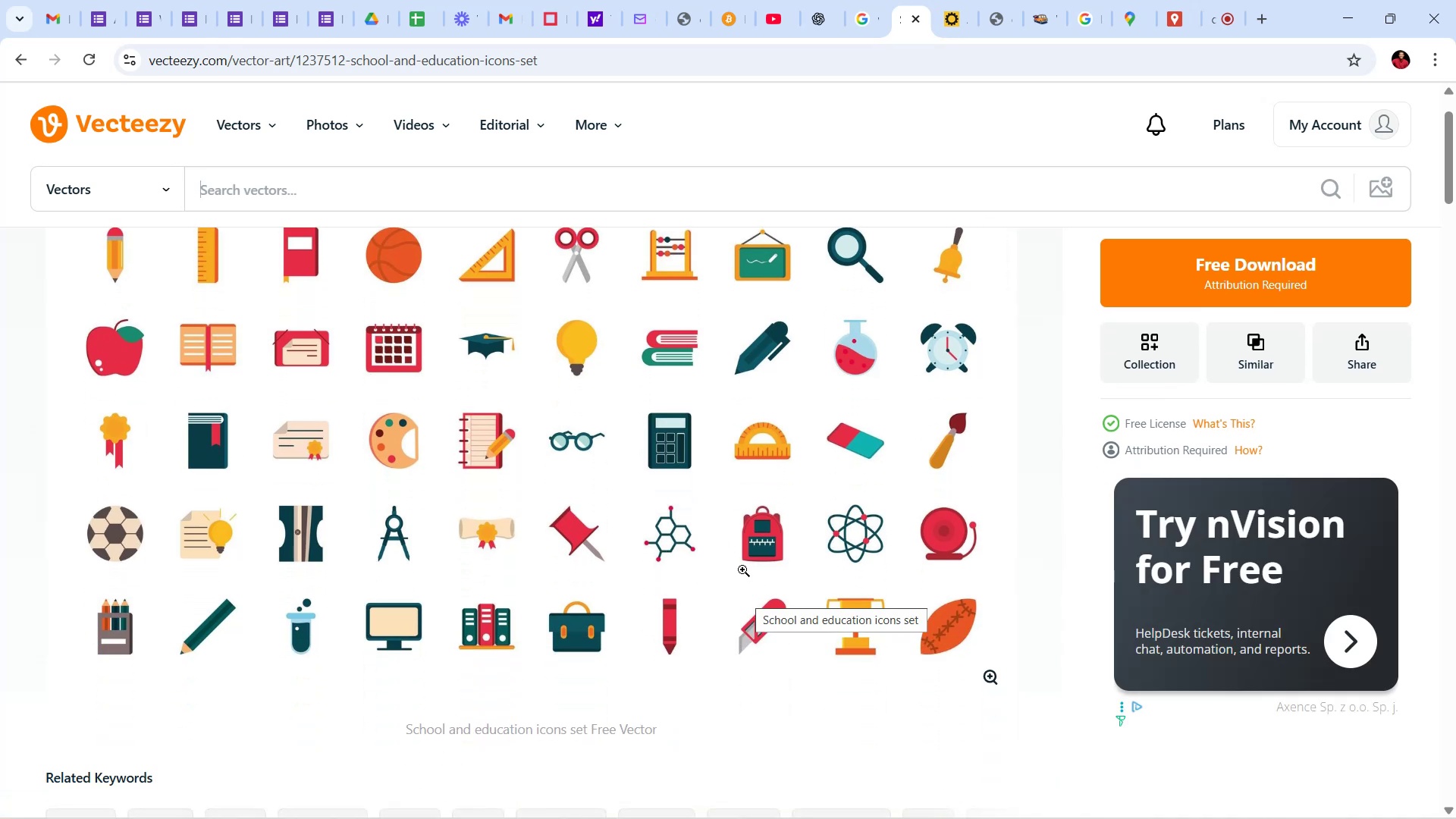 
scroll: coordinate [742, 570], scroll_direction: down, amount: 4.0
 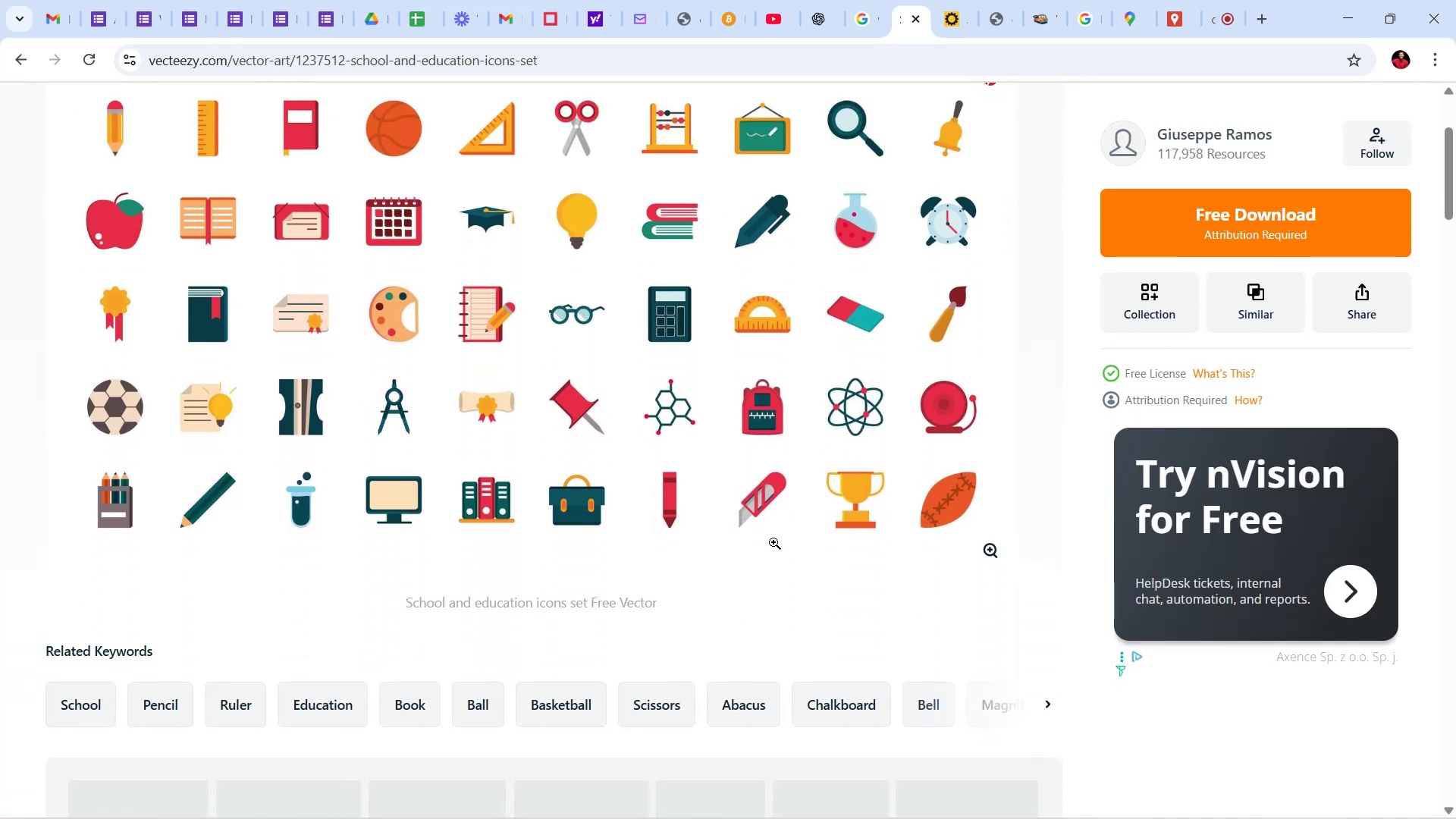 
scroll: coordinate [774, 542], scroll_direction: up, amount: 5.0
 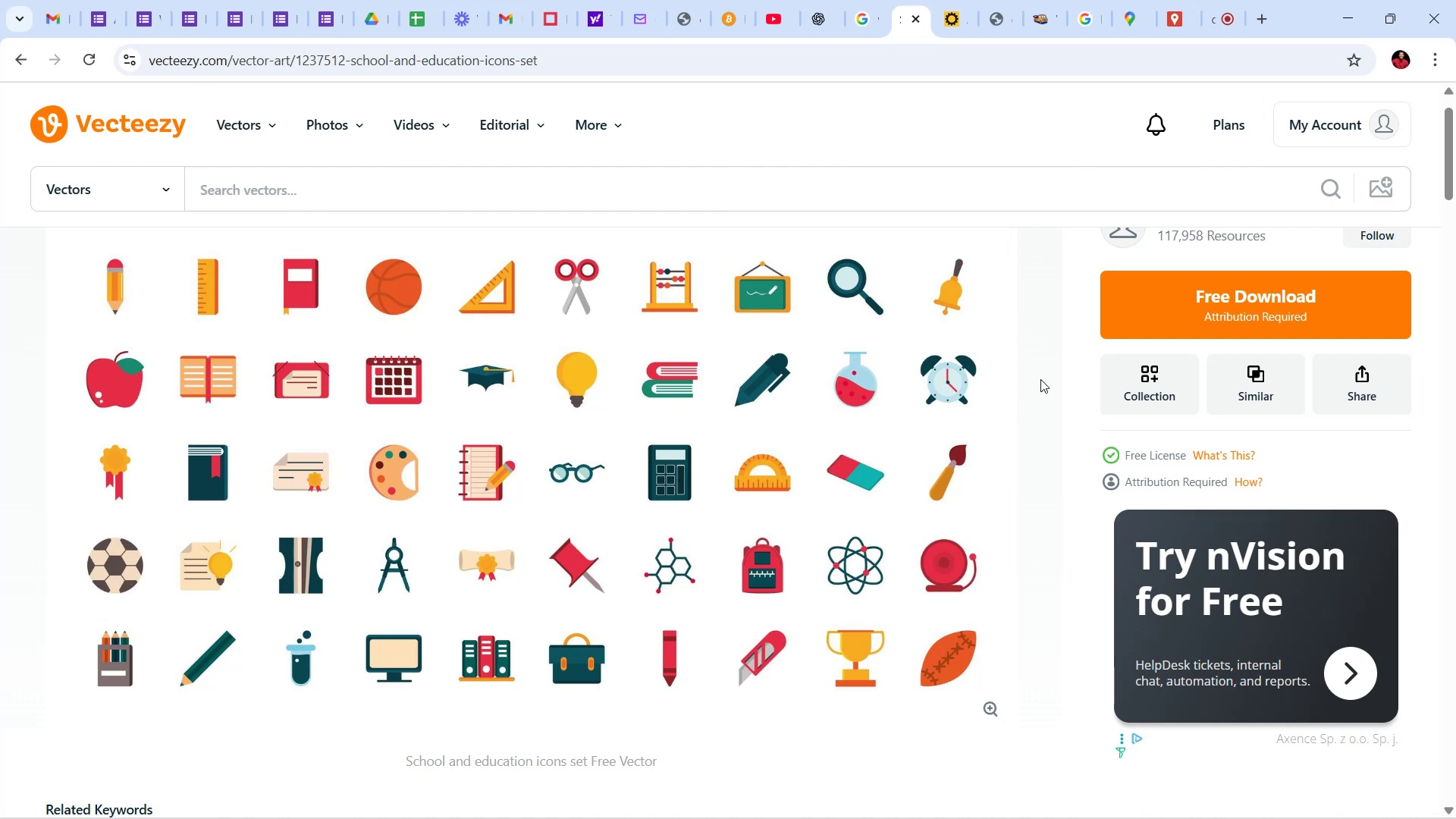 
mouse_move([873, 433])
 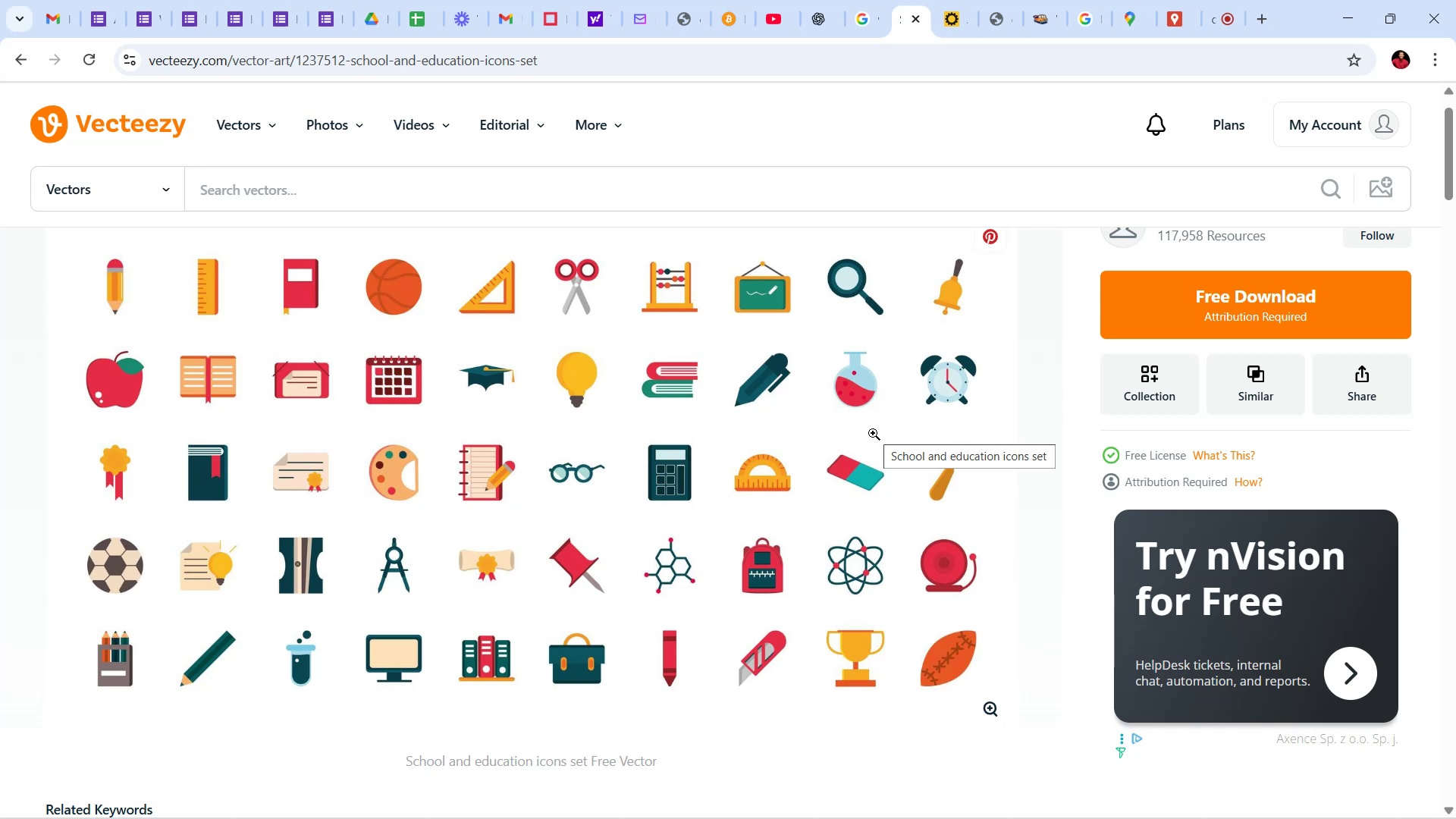 
scroll: coordinate [874, 433], scroll_direction: down, amount: 9.0
 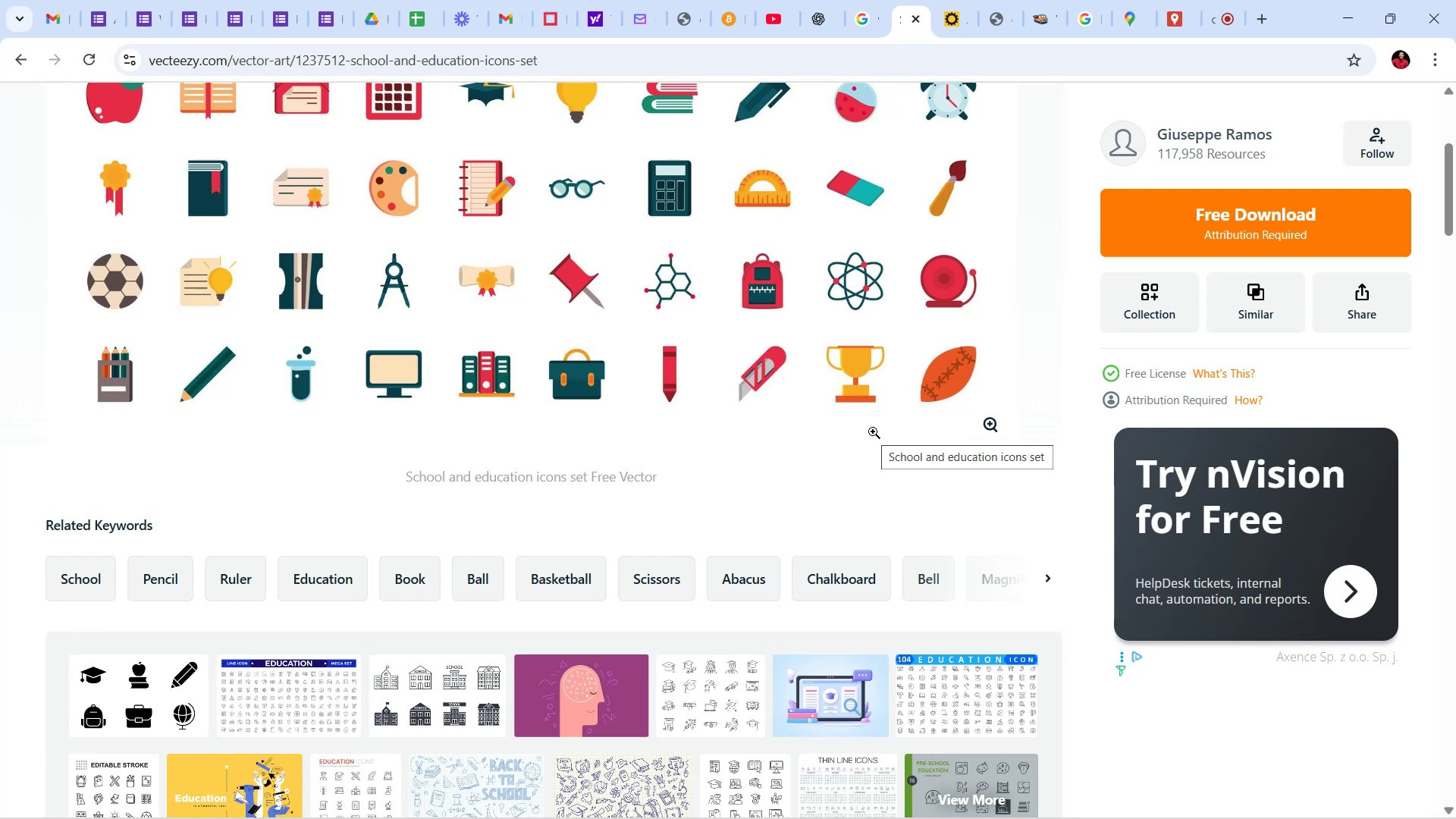 
wait(65.65)
 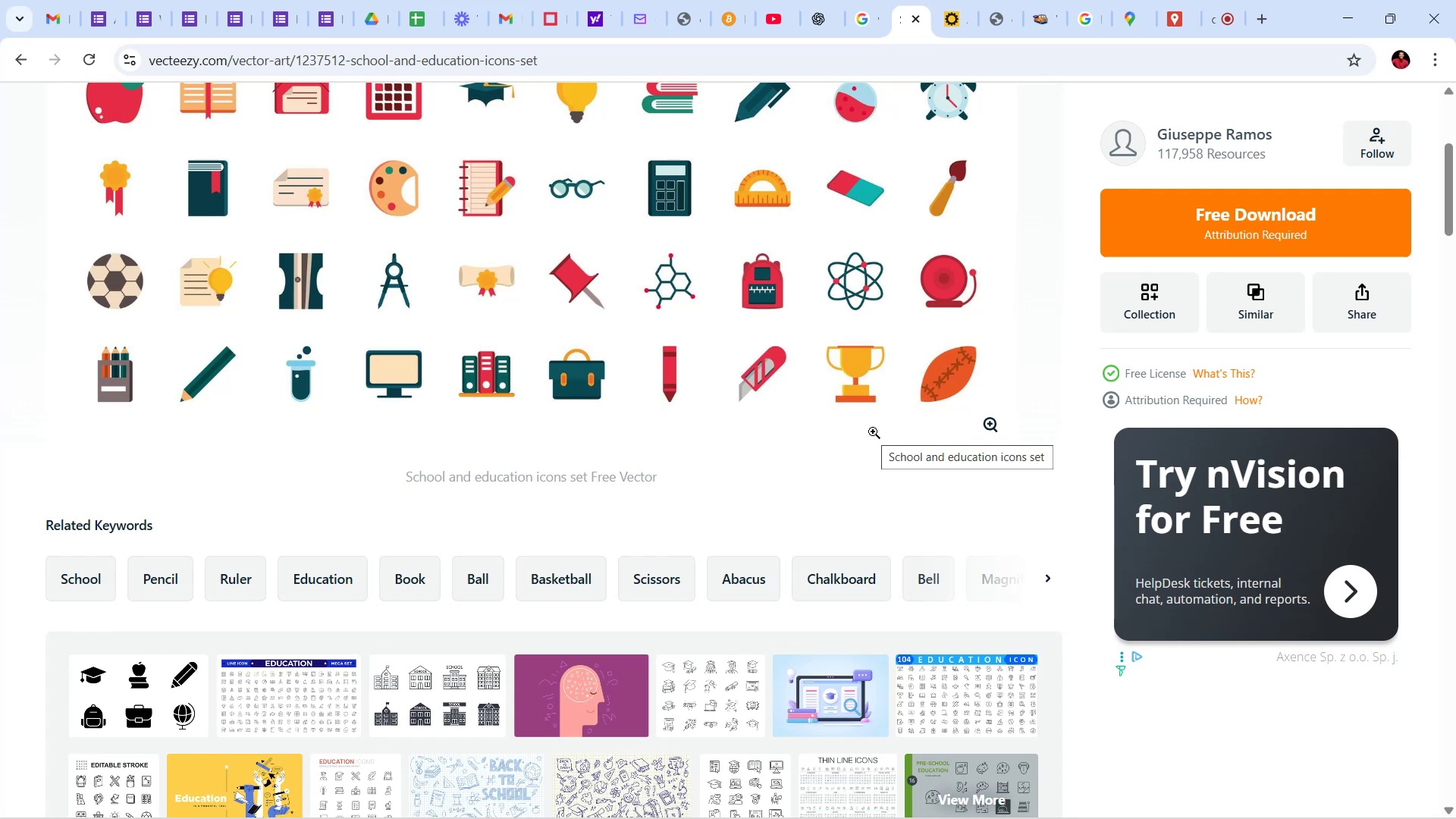 
scroll: coordinate [745, 354], scroll_direction: up, amount: 11.0
 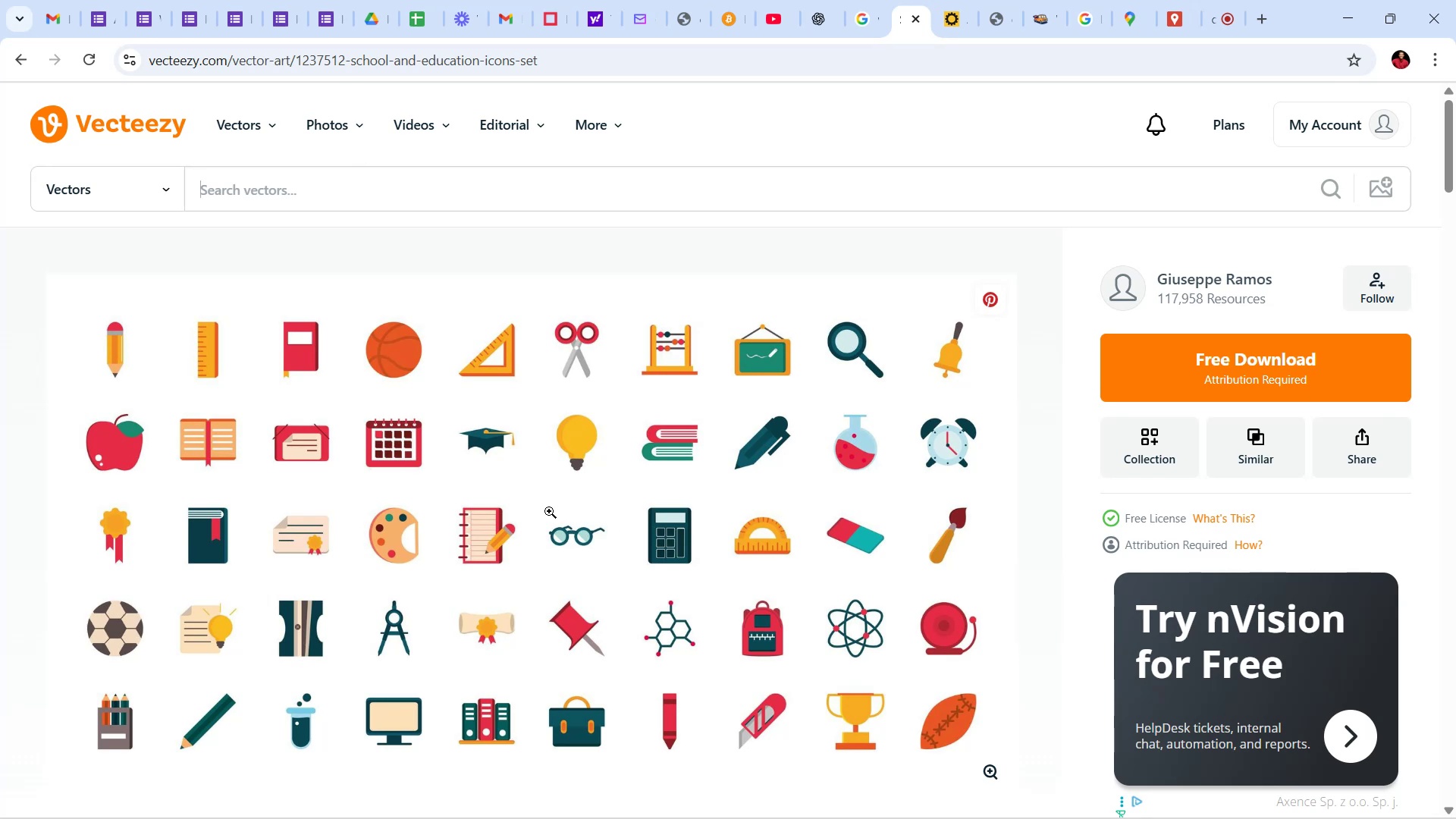 
scroll: coordinate [558, 508], scroll_direction: down, amount: 1.0
 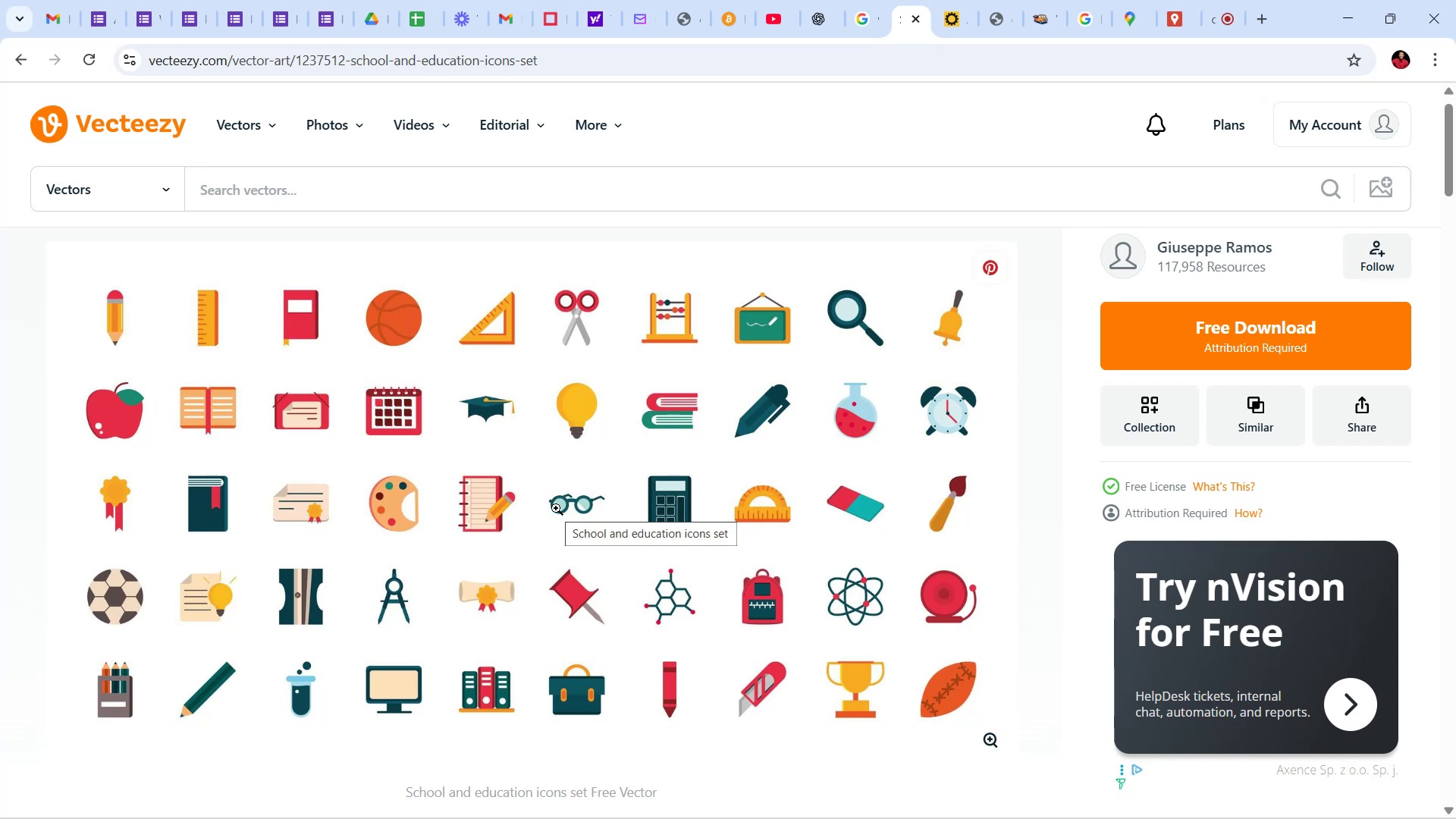 
wait(13.08)
 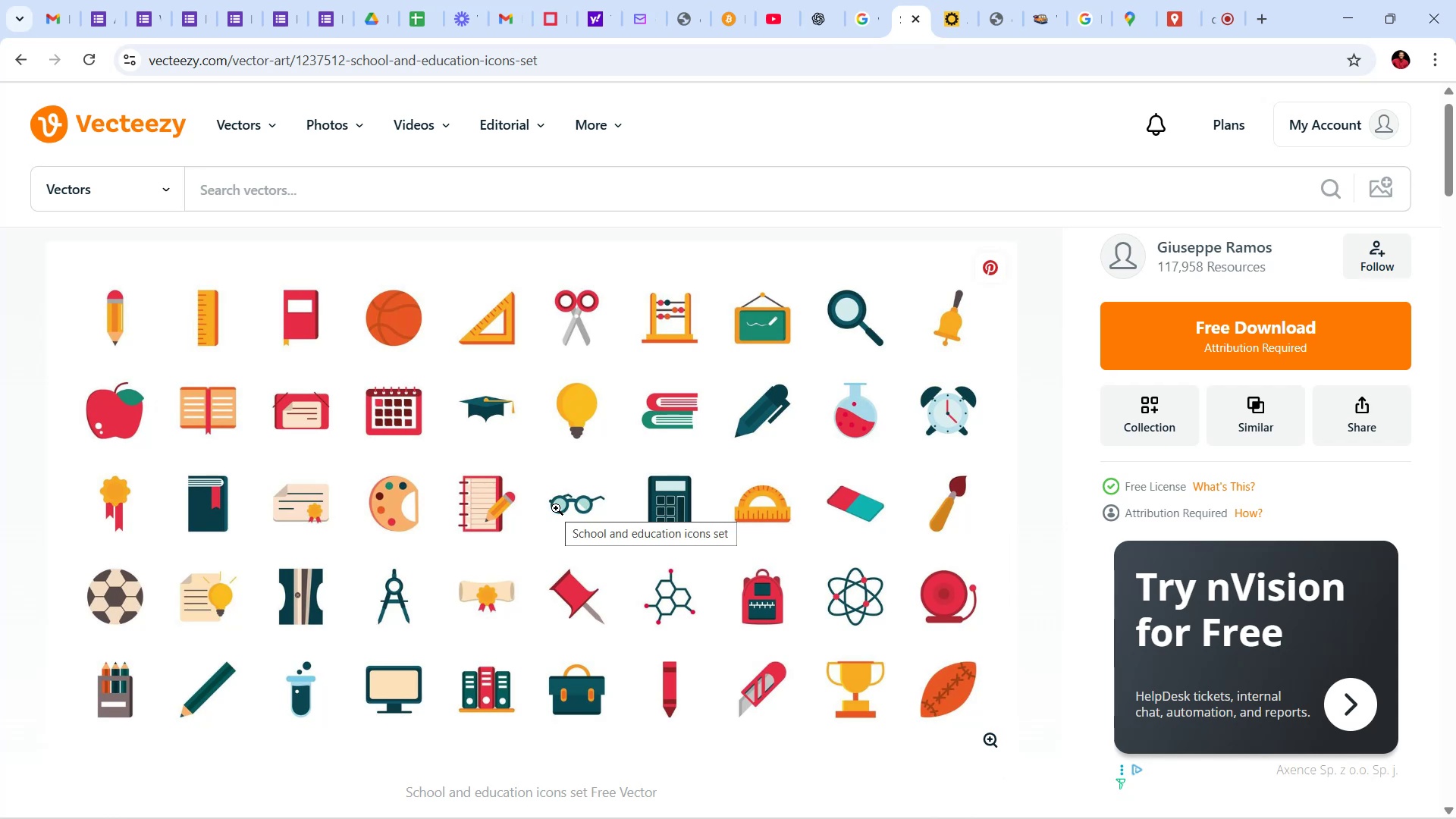 
scroll: coordinate [639, 539], scroll_direction: down, amount: 34.0
 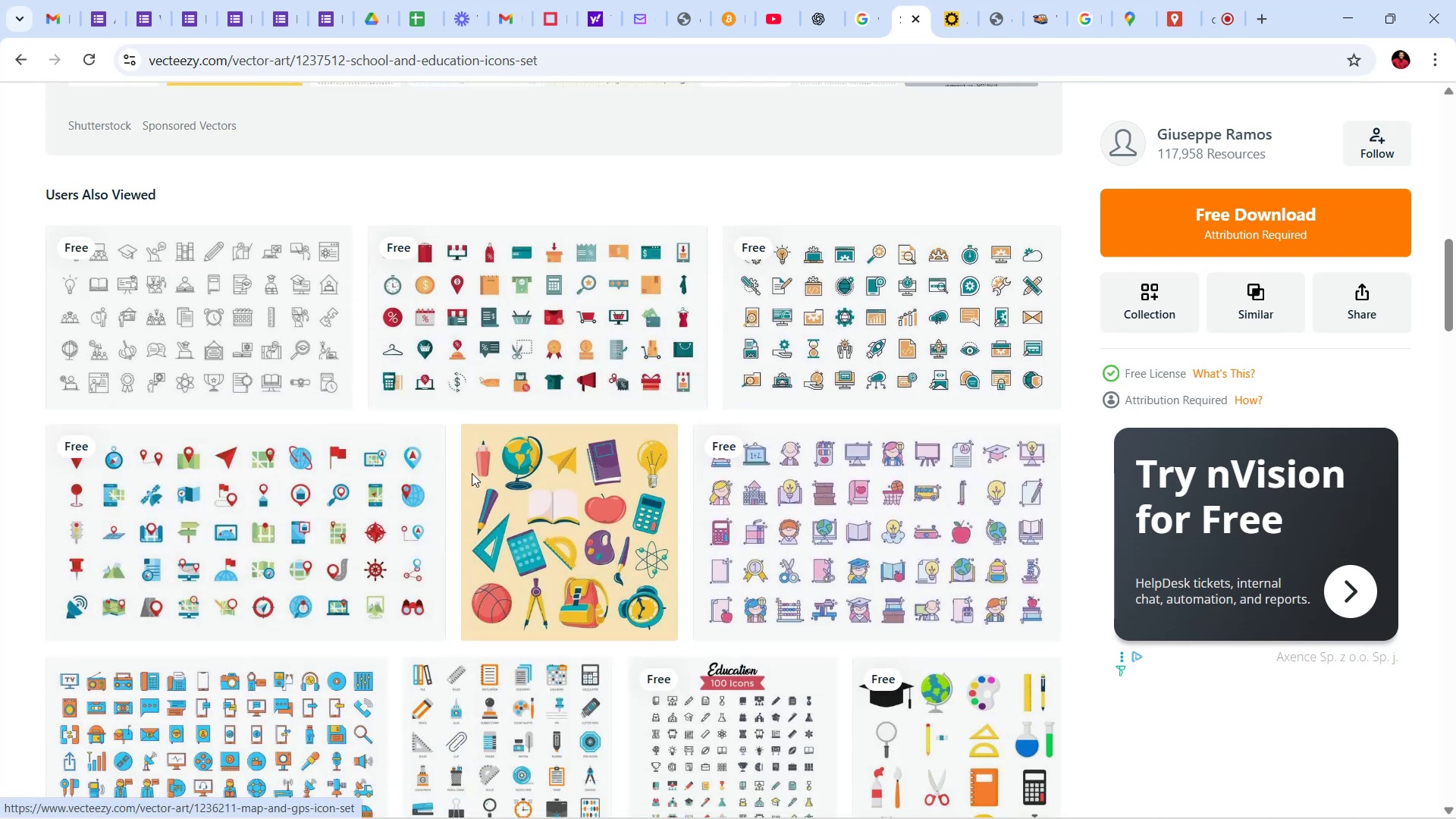 
left_click([510, 502])
 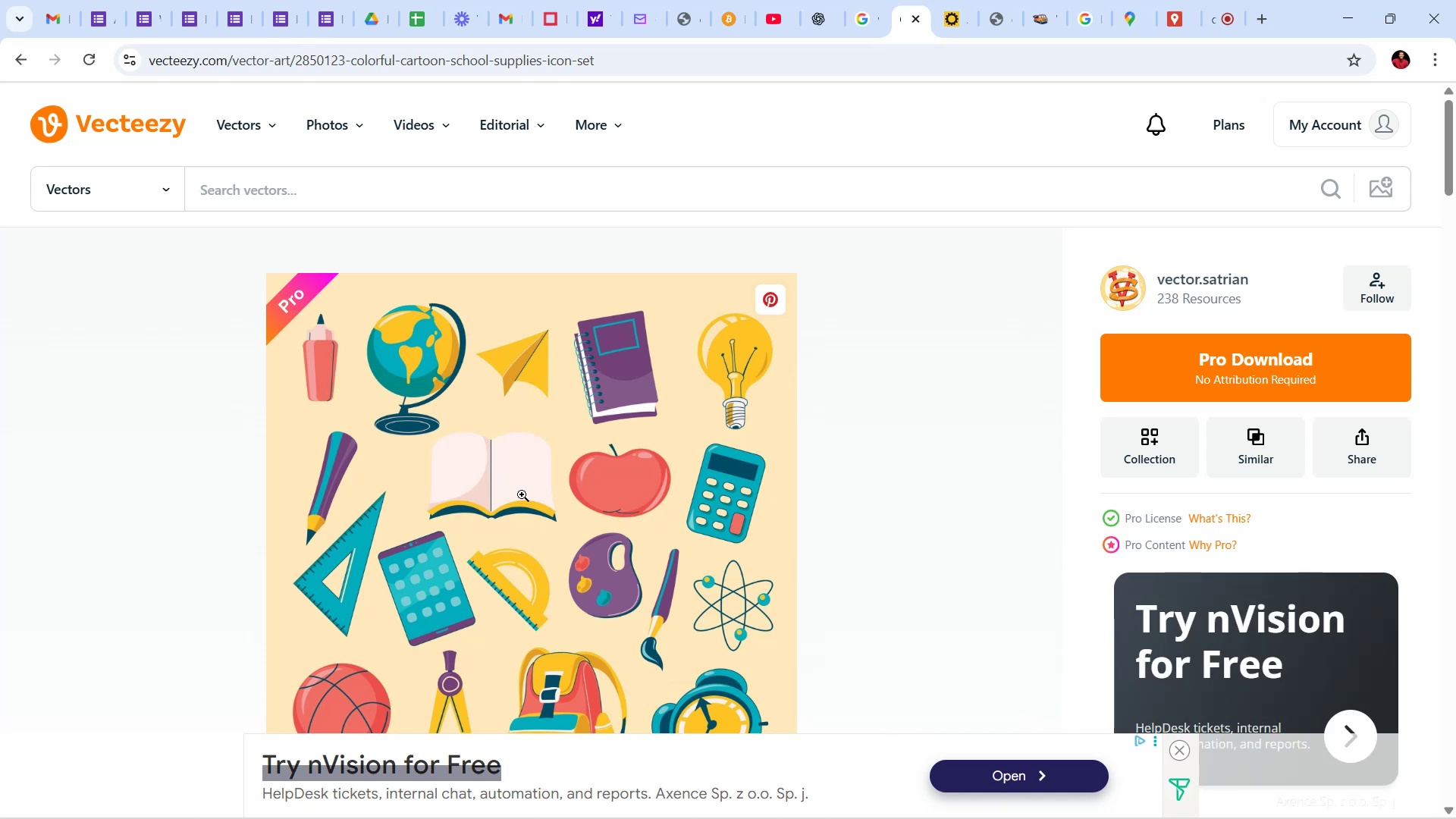 
wait(12.92)
 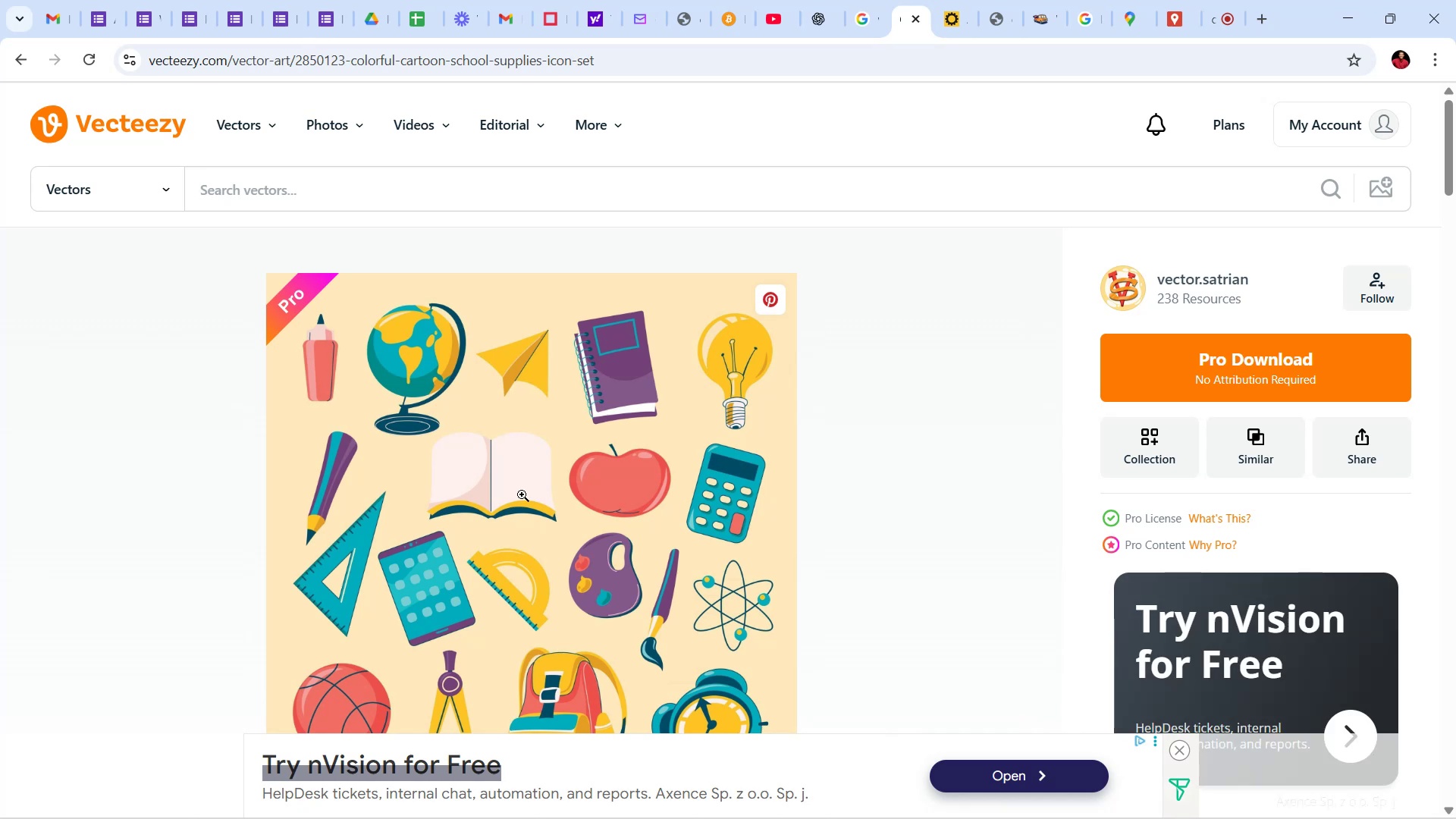 
scroll: coordinate [564, 440], scroll_direction: down, amount: 4.0
 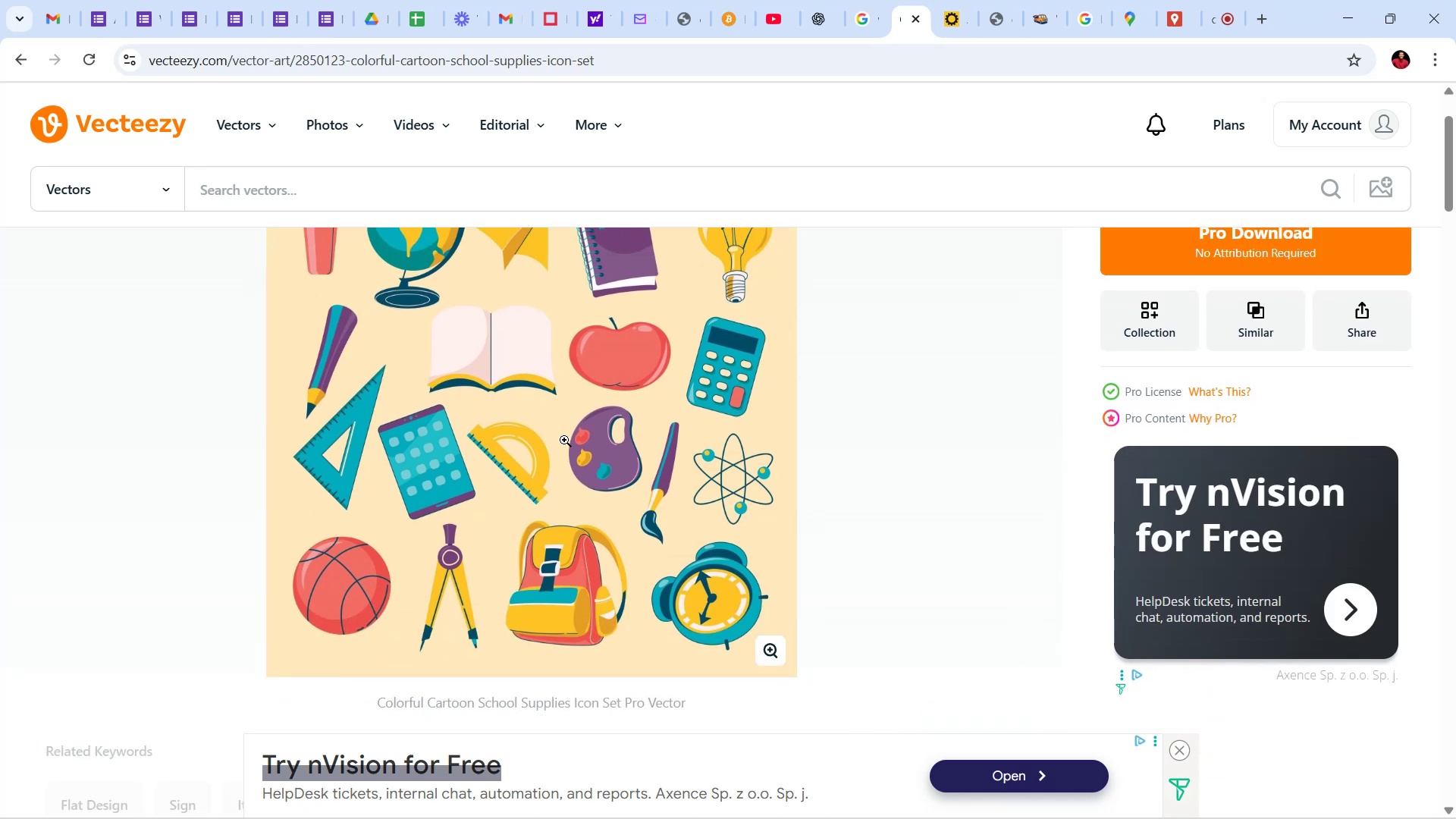 
scroll: coordinate [564, 440], scroll_direction: up, amount: 3.0
 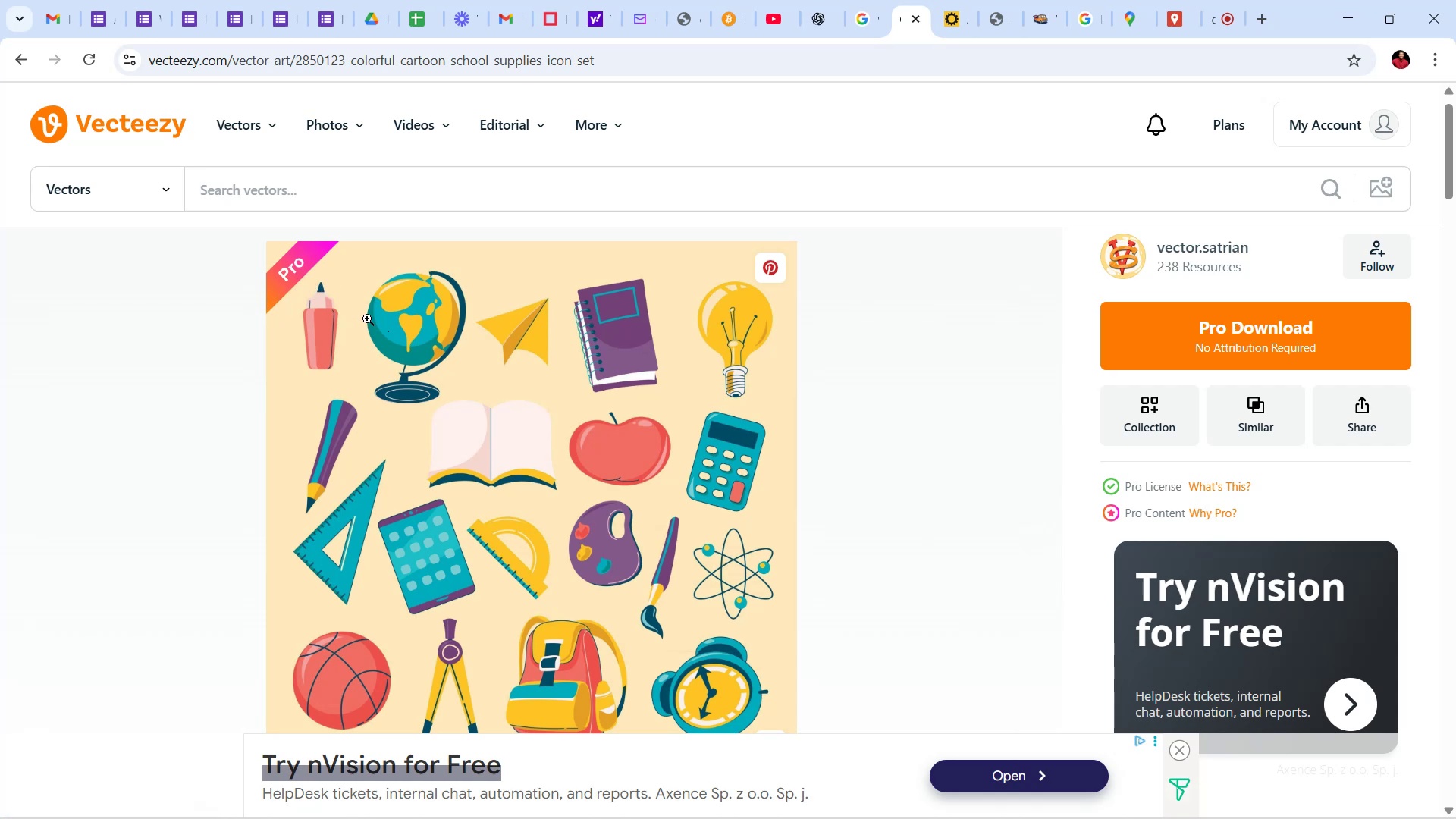 
wait(5.25)
 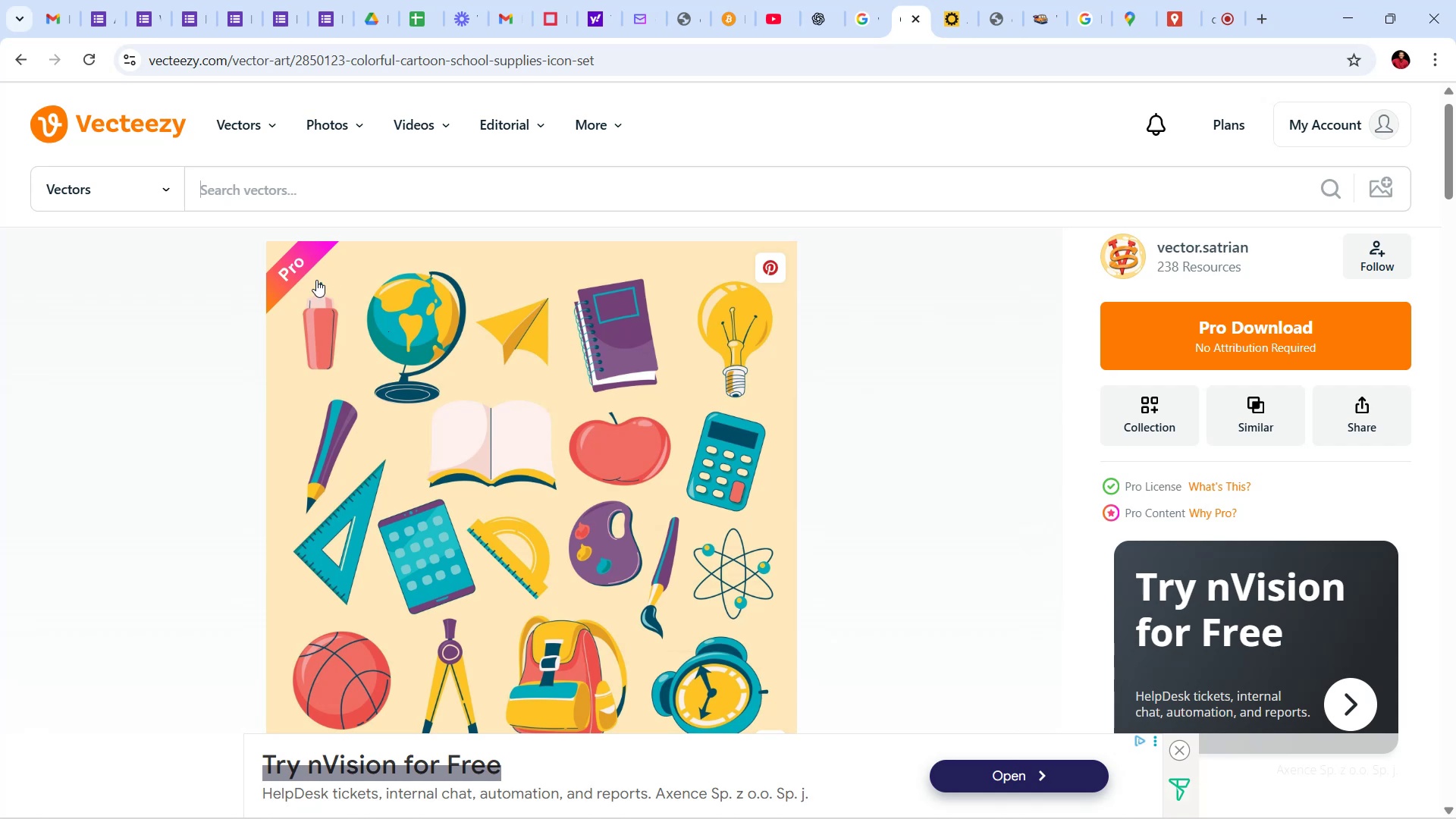 
scroll: coordinate [805, 403], scroll_direction: down, amount: 2.0
 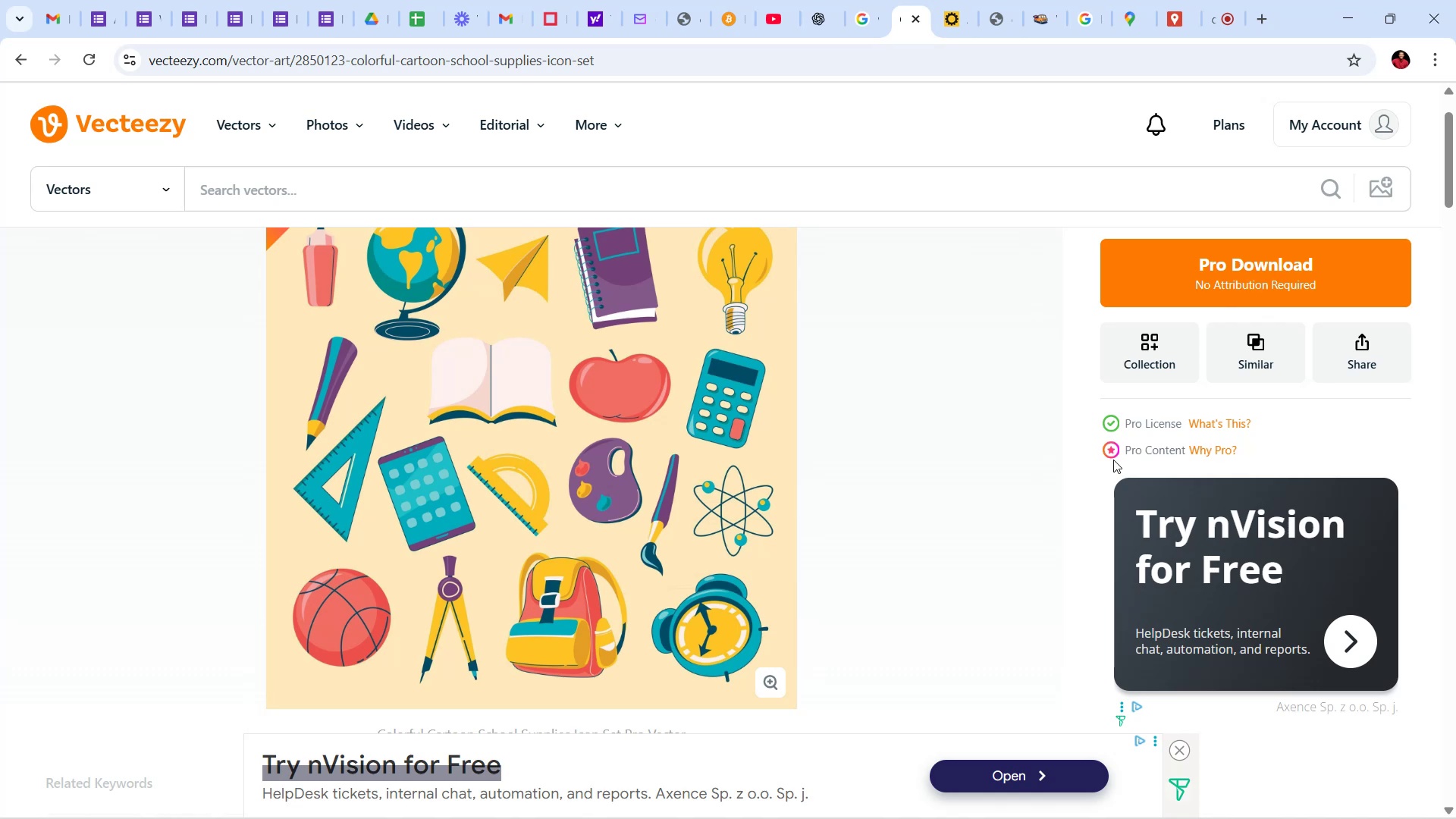 
wait(80.91)
 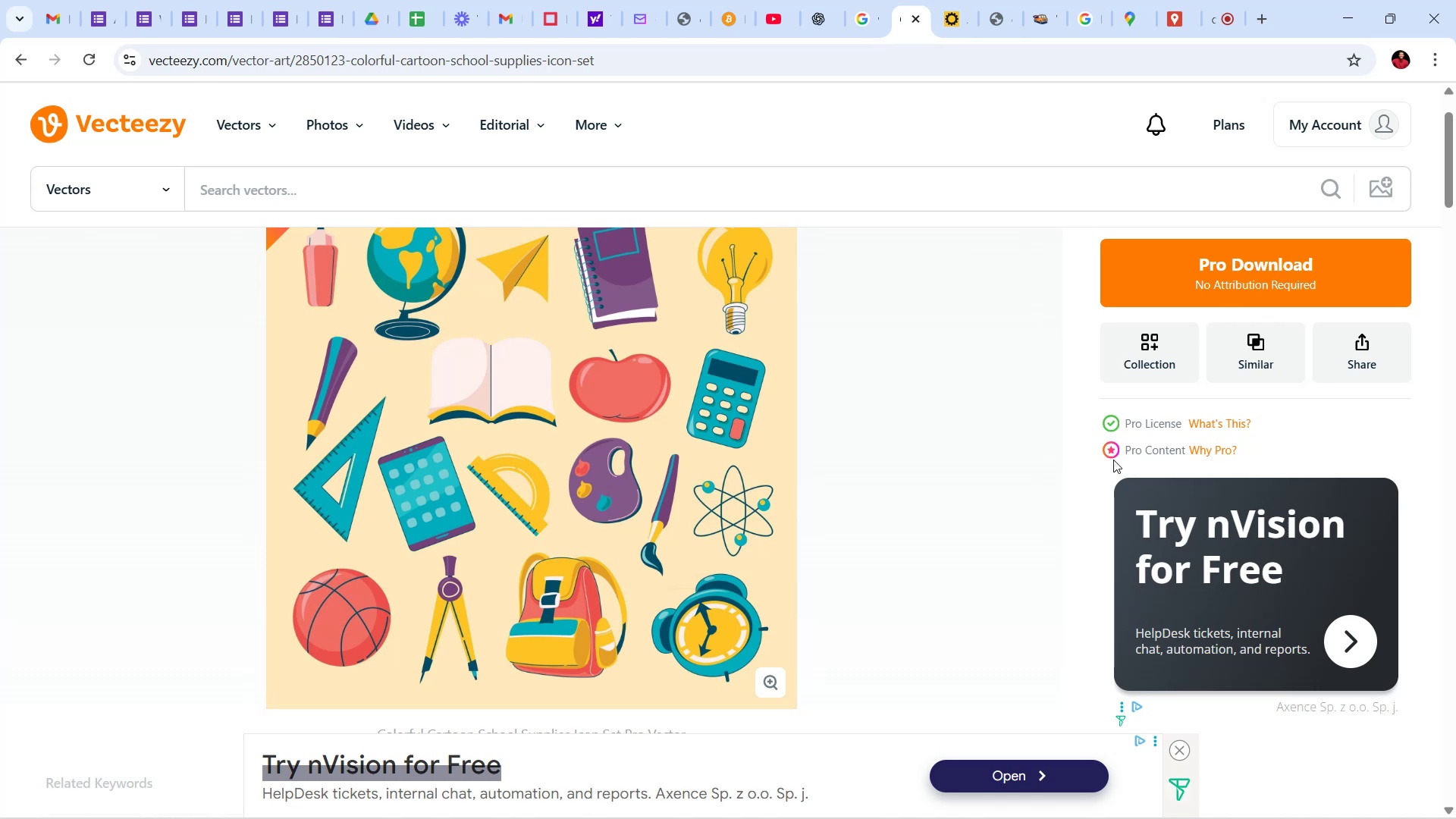 
scroll: coordinate [995, 531], scroll_direction: up, amount: 4.0
 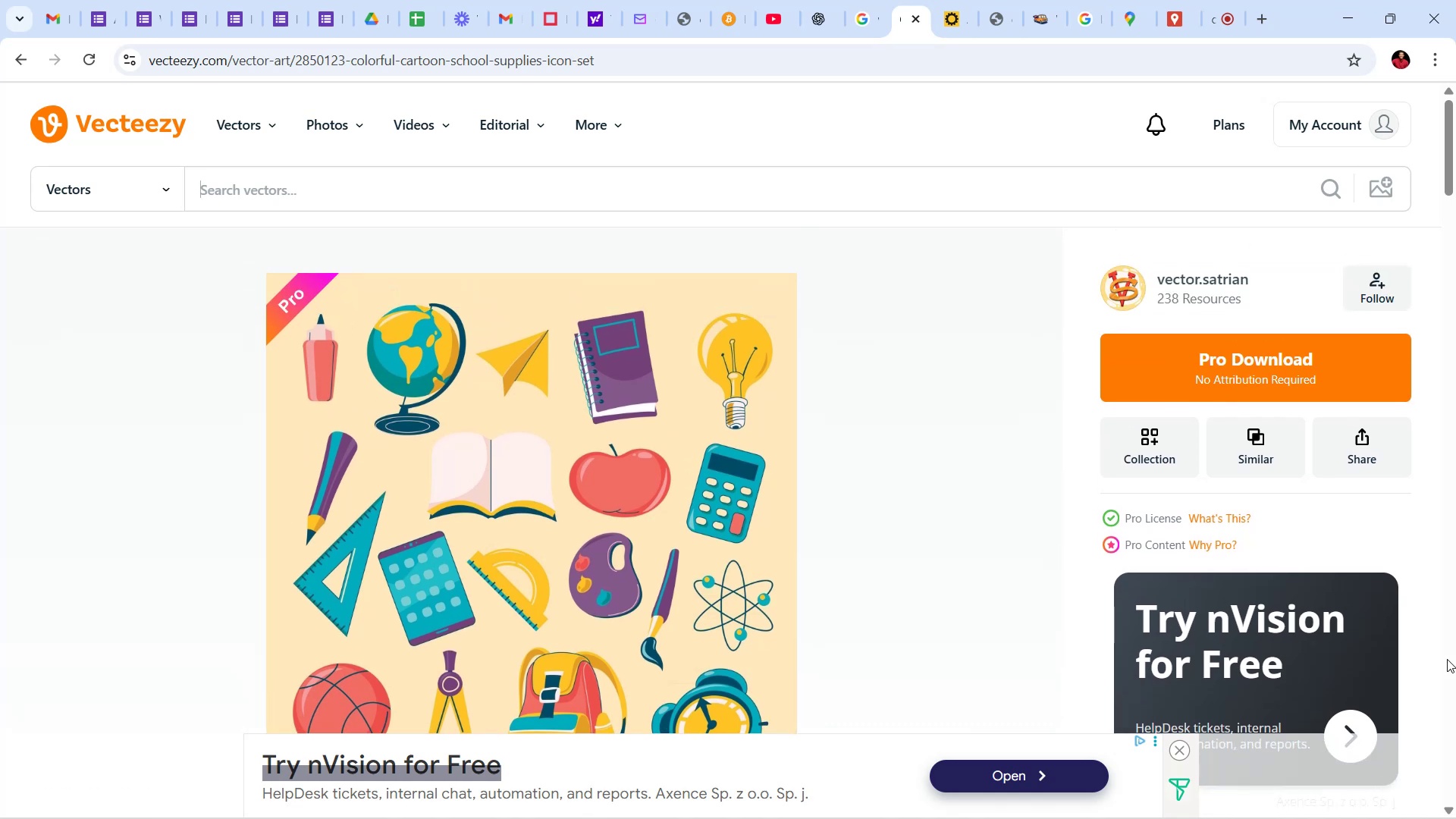 
scroll: coordinate [1447, 662], scroll_direction: down, amount: 6.0
 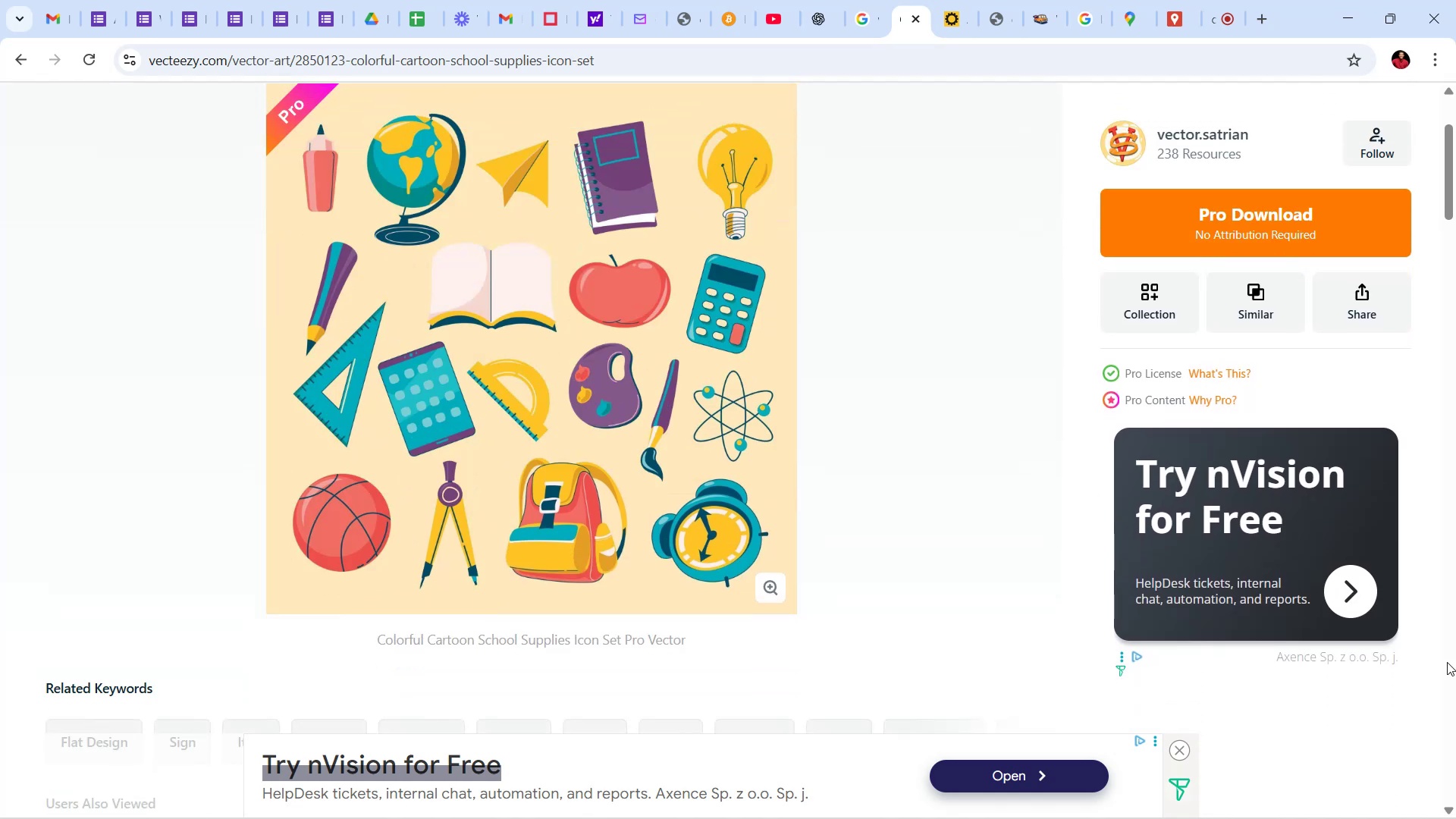 
scroll: coordinate [1447, 662], scroll_direction: up, amount: 3.0
 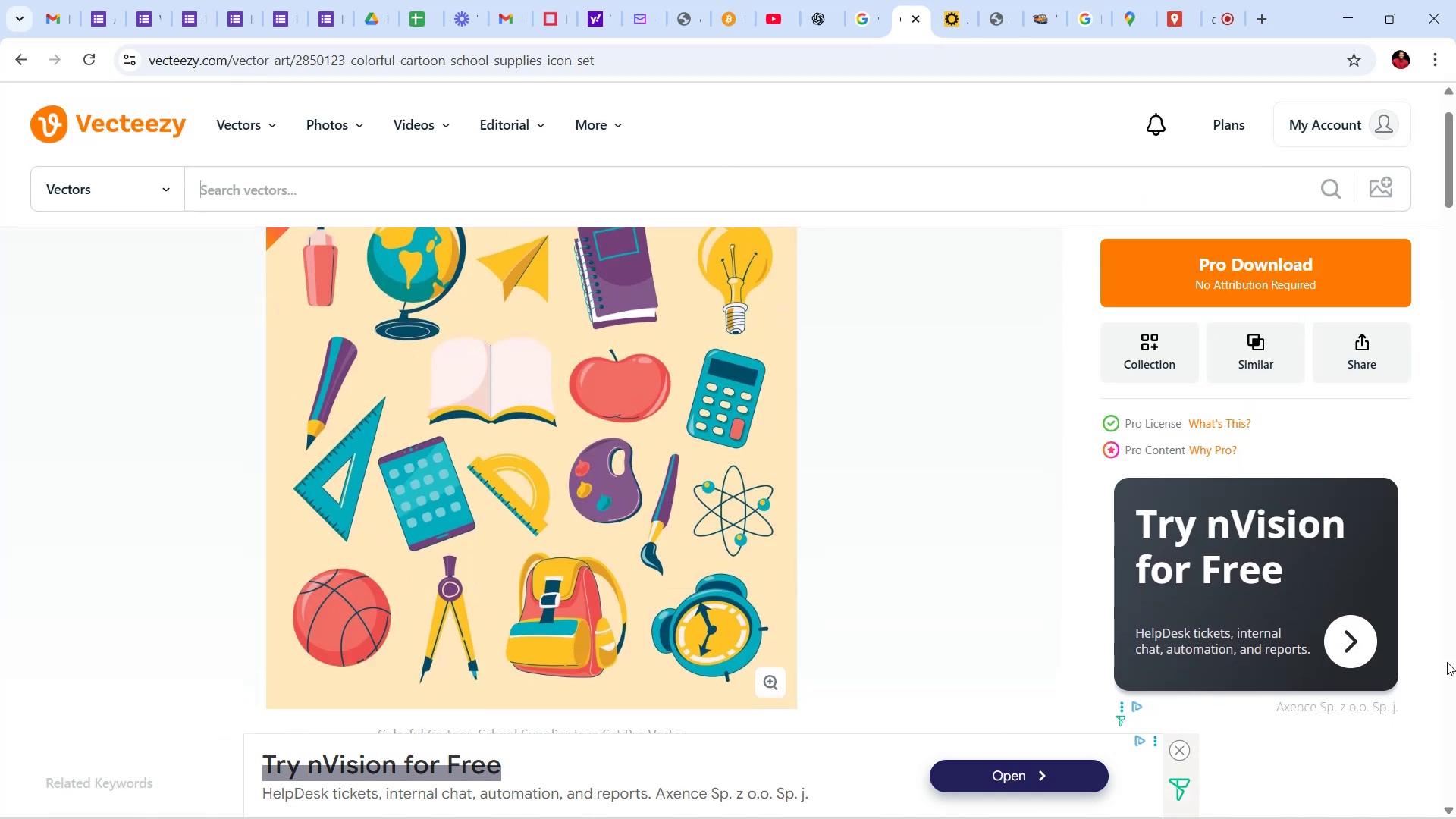 
scroll: coordinate [1447, 662], scroll_direction: down, amount: 2.0
 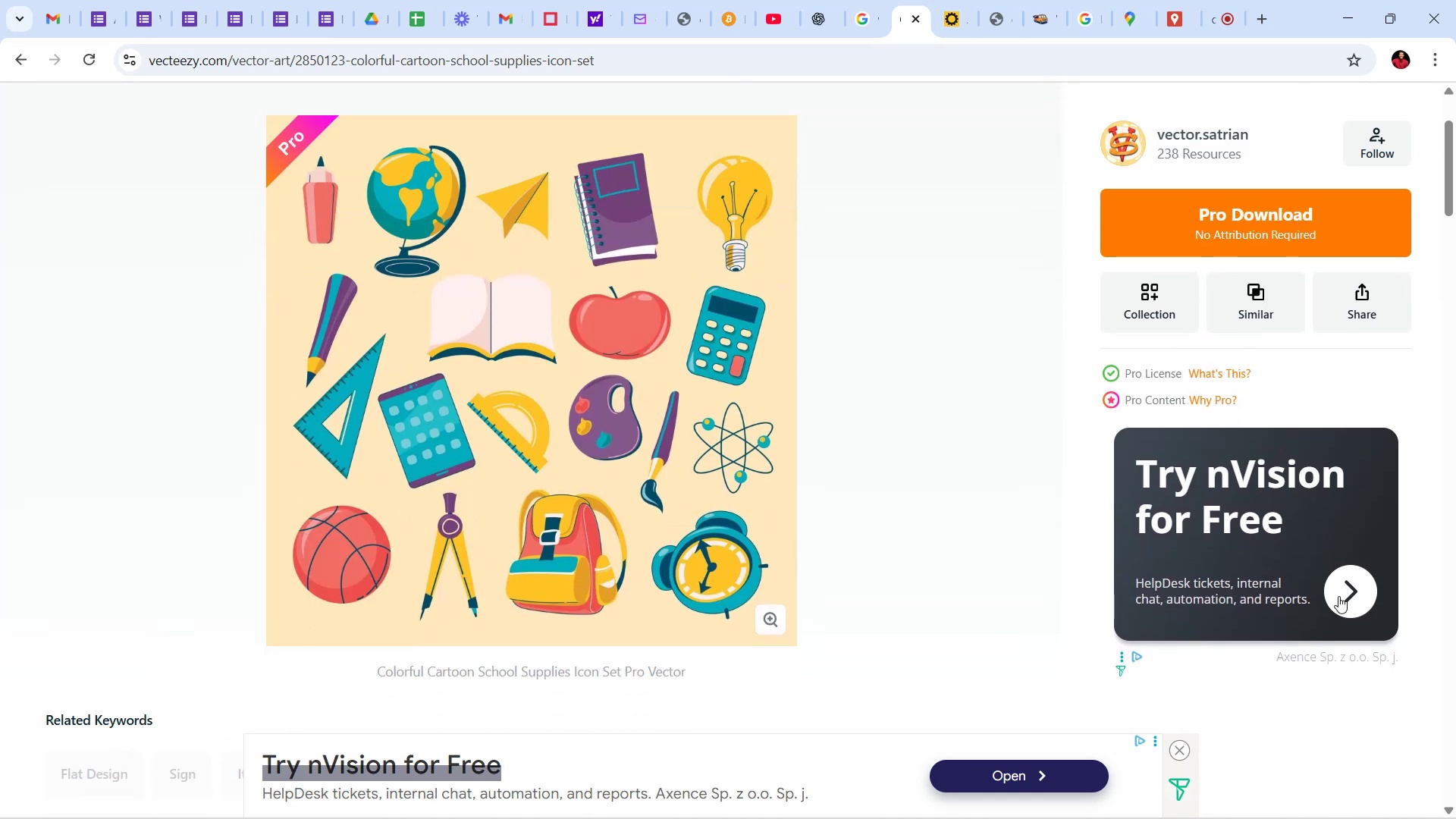 
scroll: coordinate [1338, 593], scroll_direction: up, amount: 2.0
 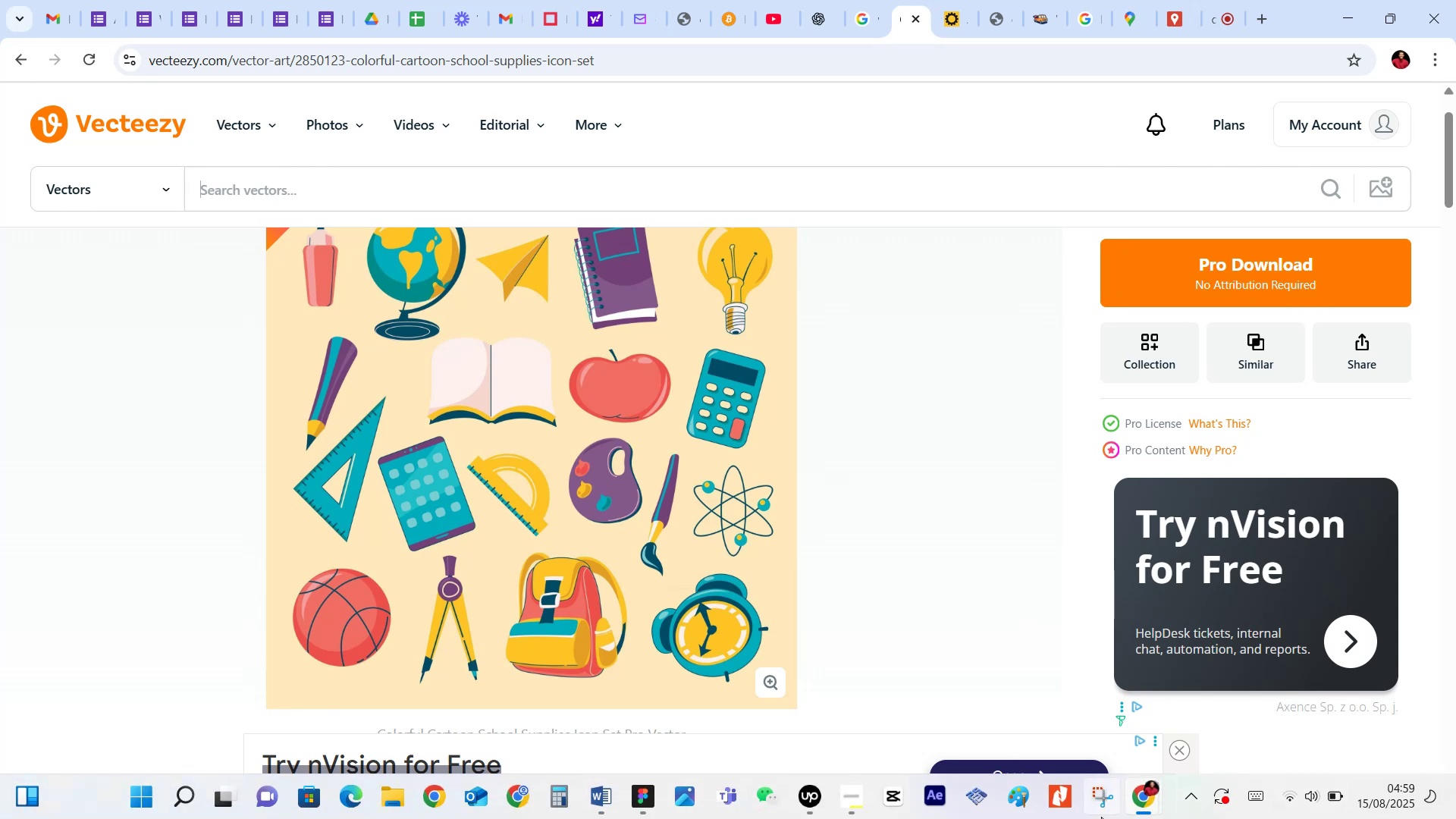 
left_click([1101, 817])
 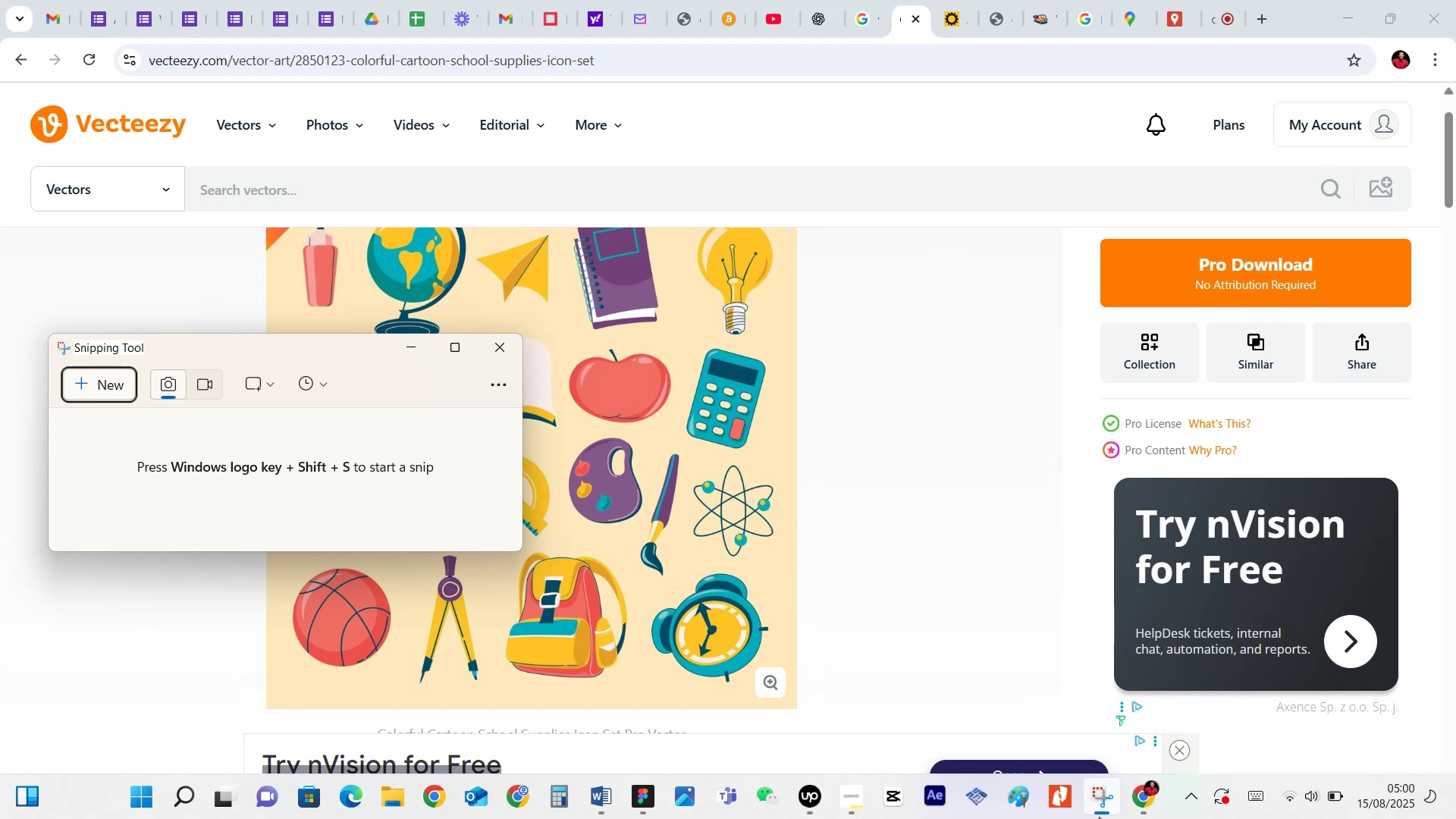 
wait(60.36)
 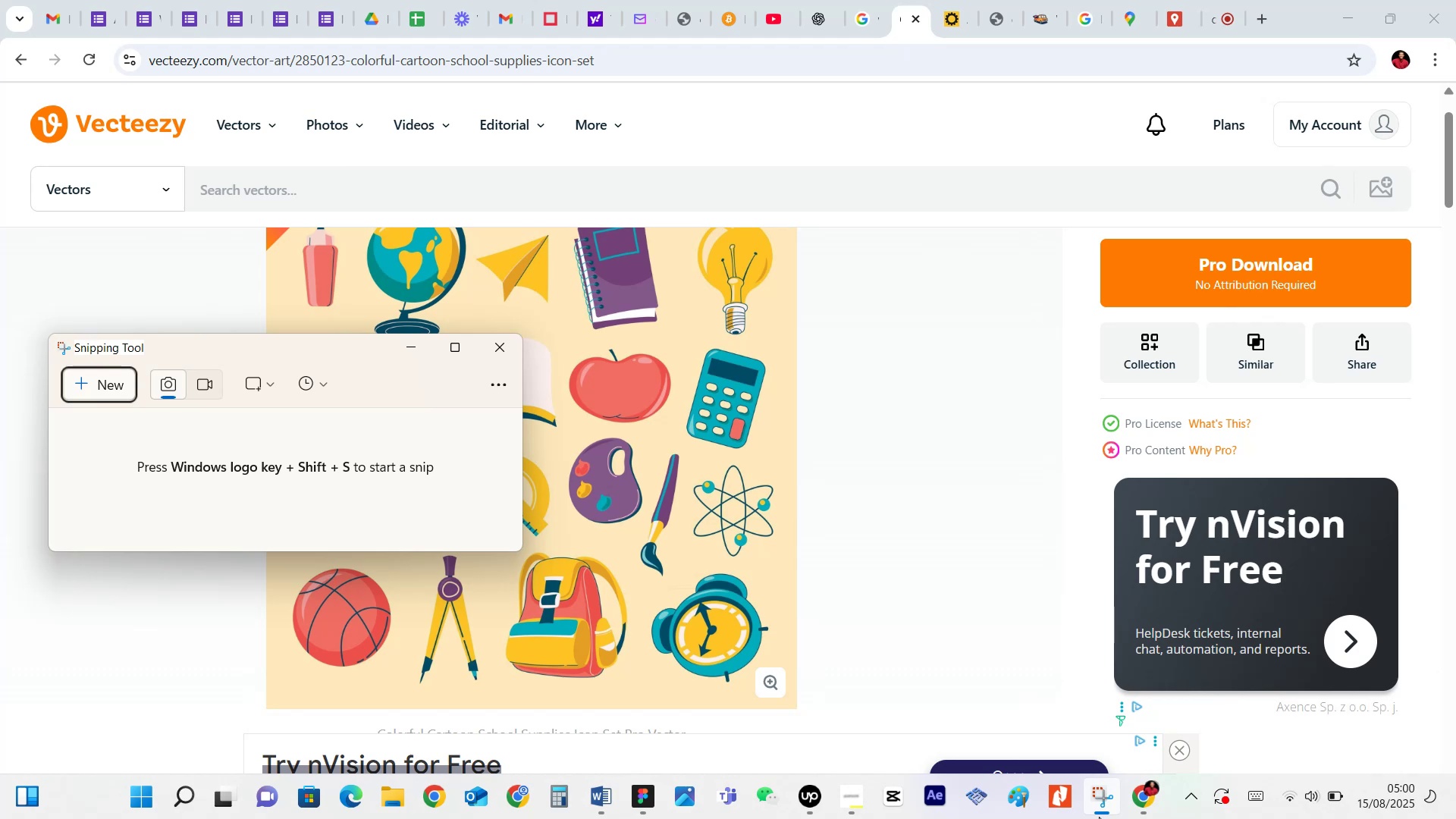 
left_click([109, 381])
 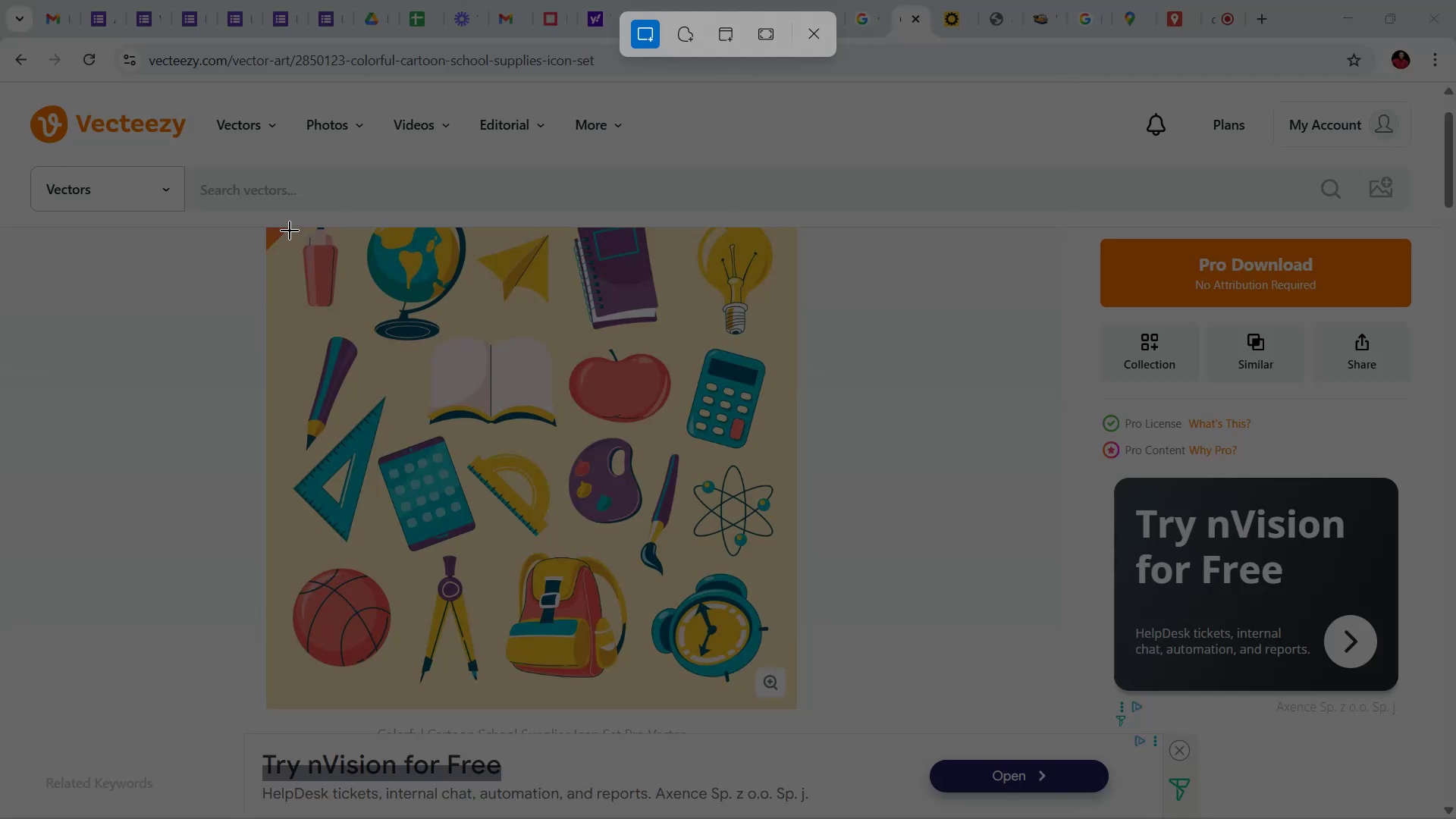 
left_click_drag(start_coordinate=[269, 247], to_coordinate=[772, 657])
 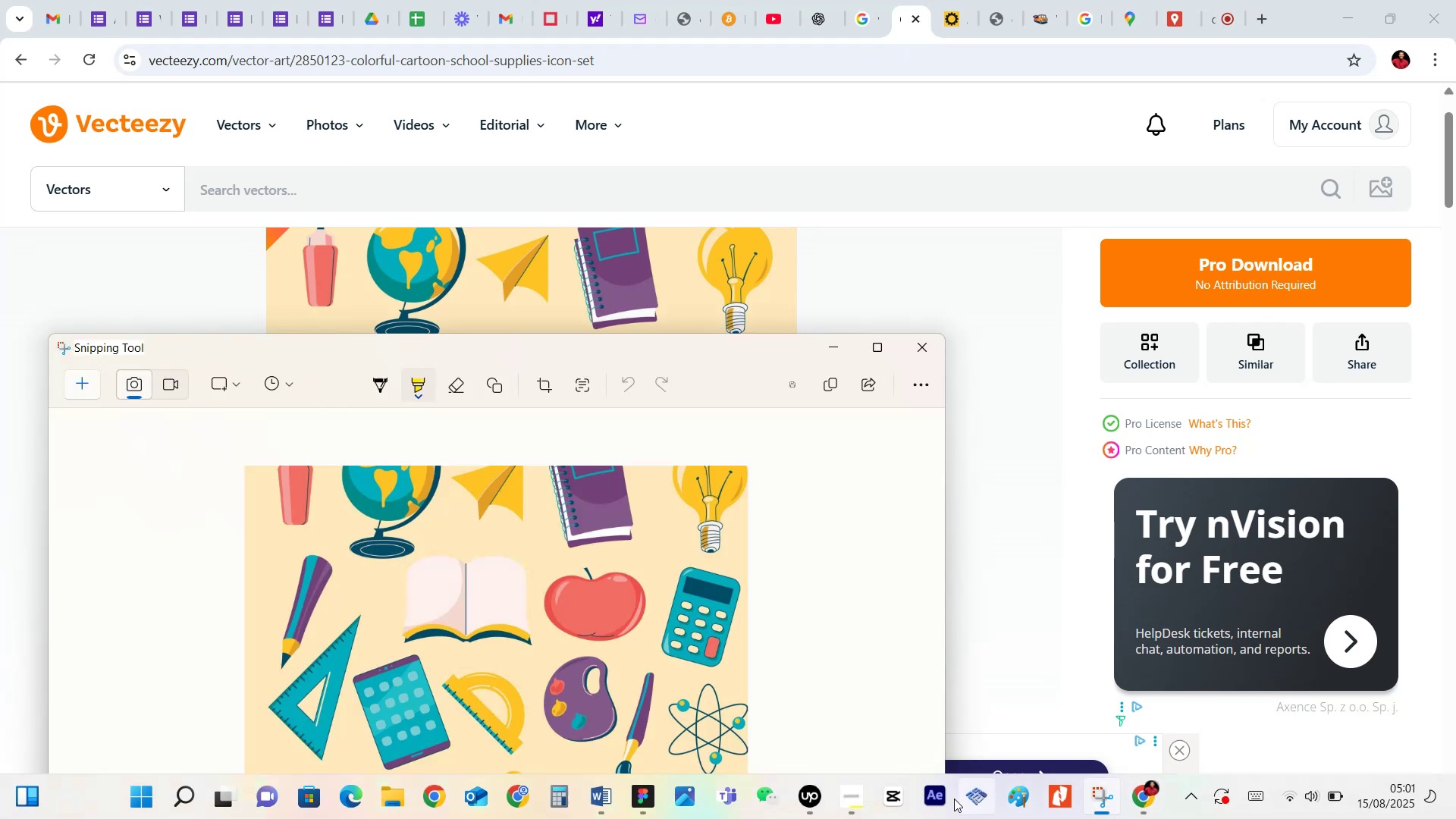 
left_click([631, 803])
 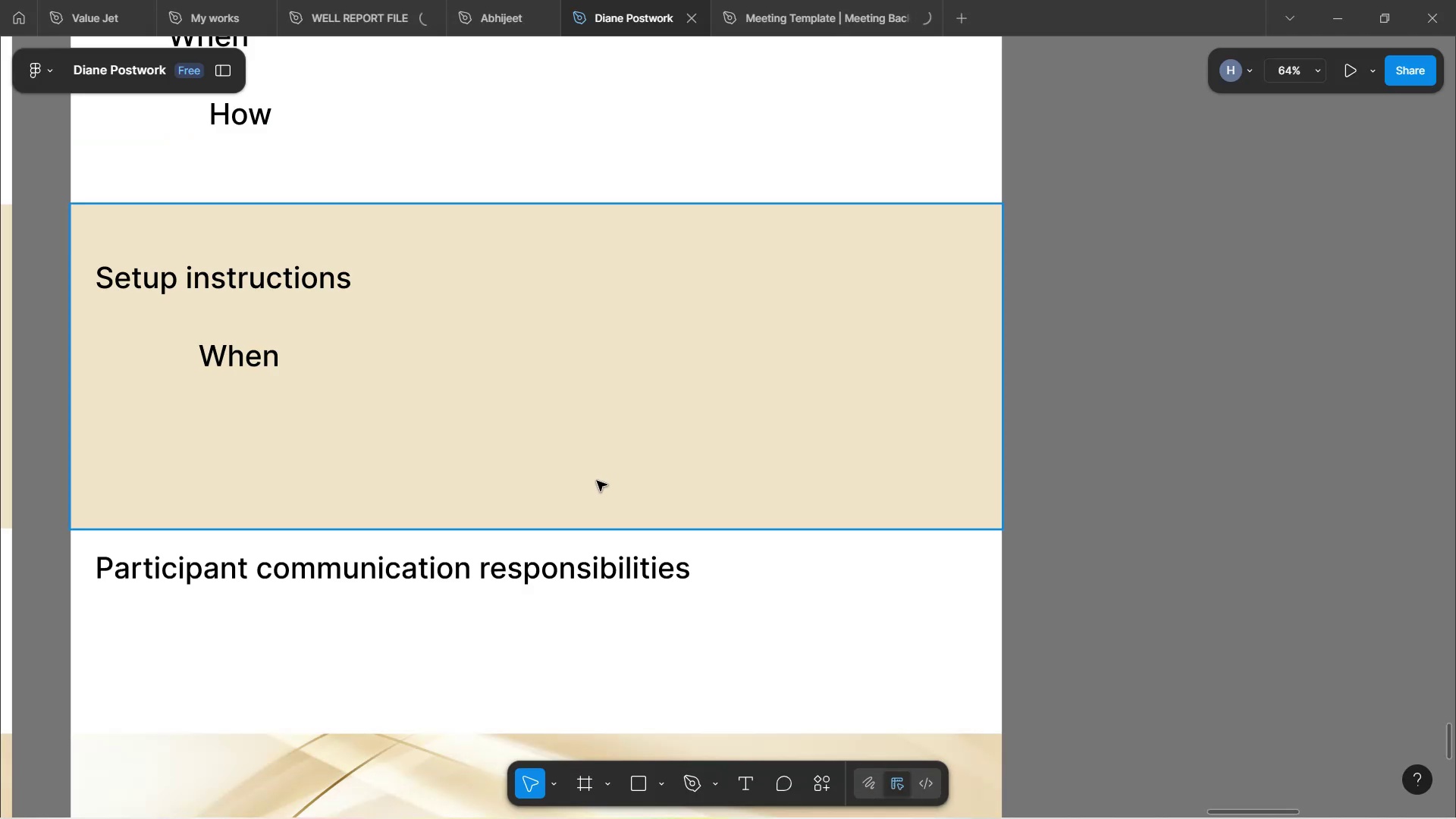 
left_click([623, 469])
 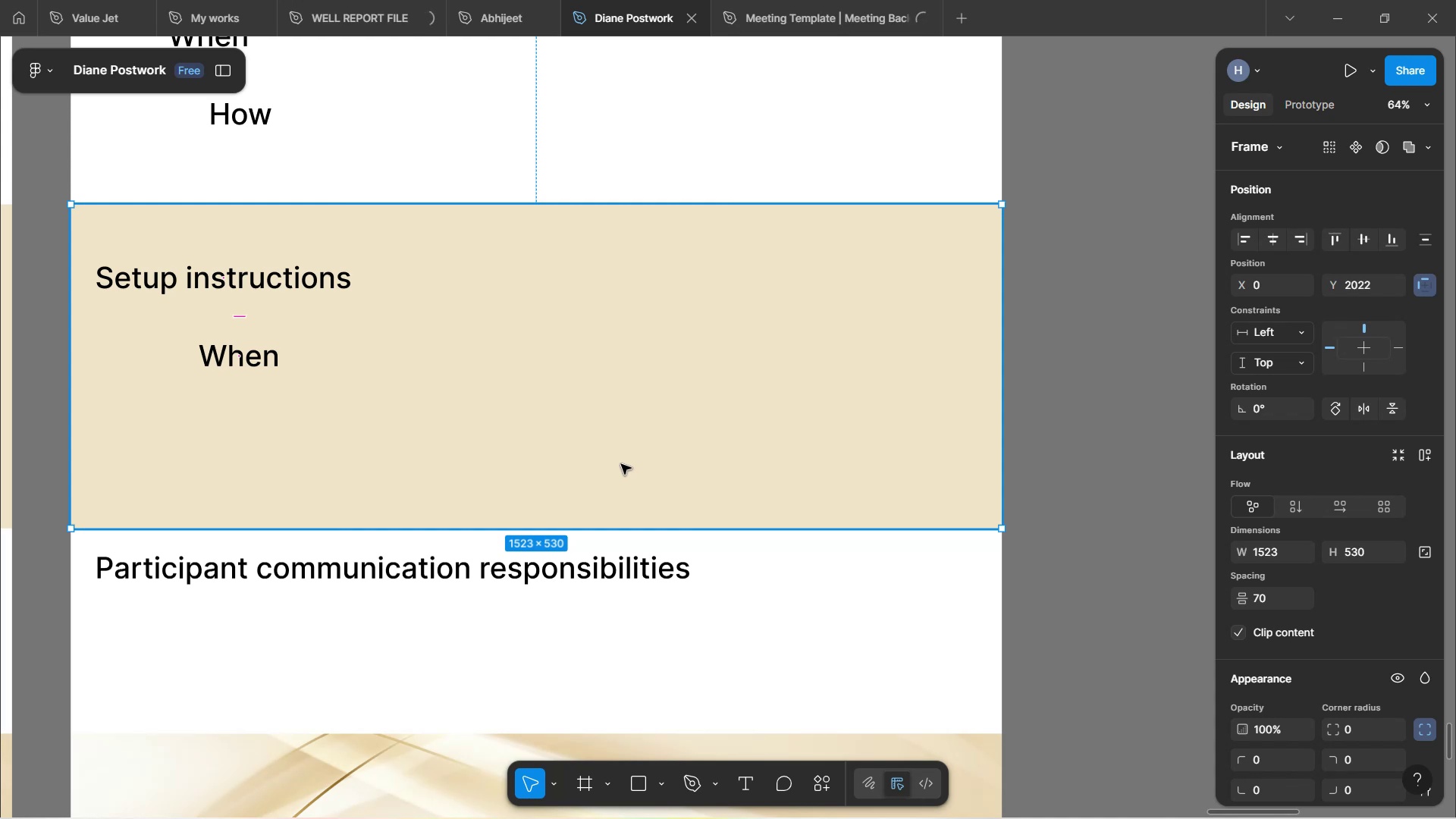 
wait(37.31)
 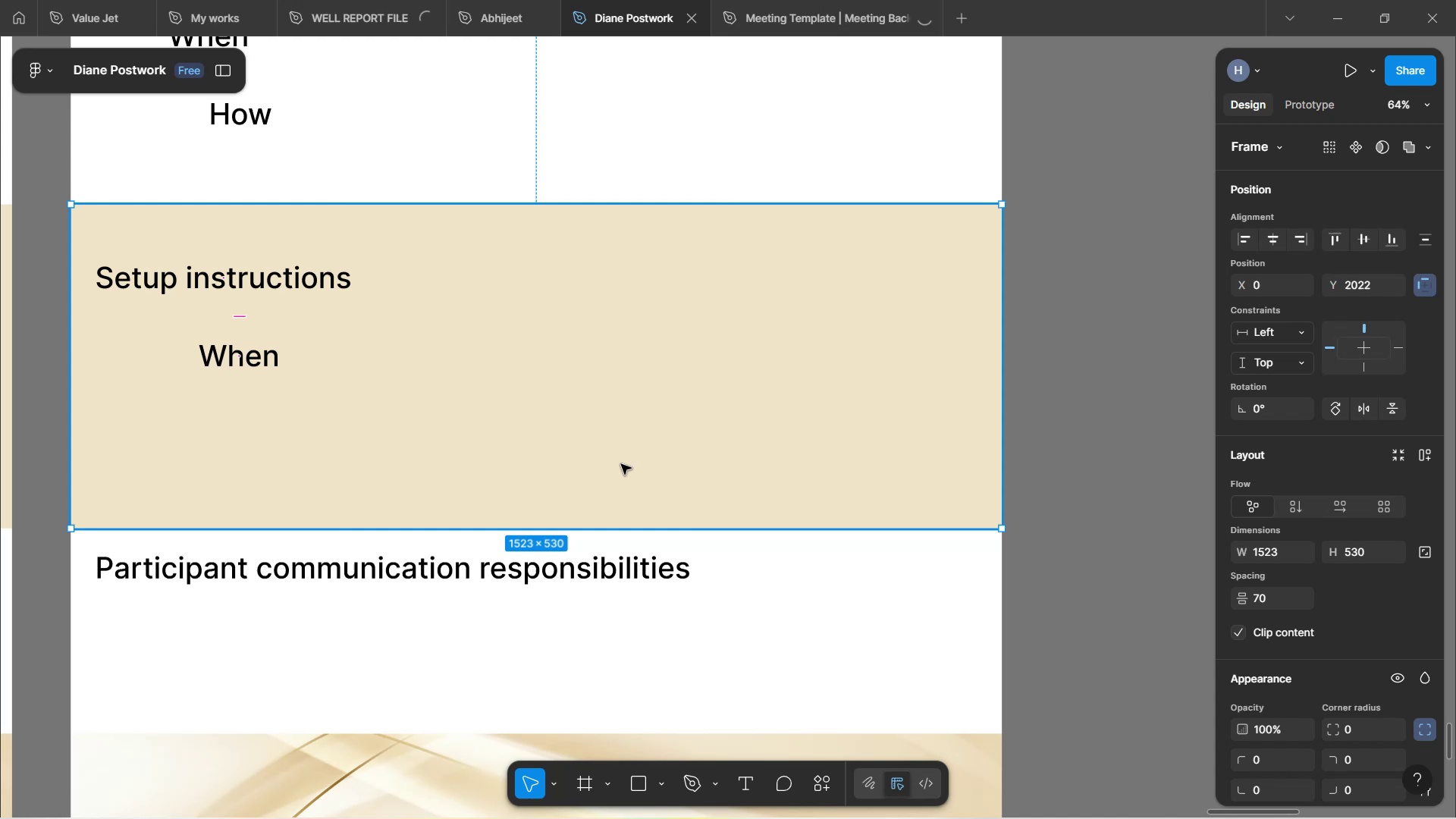 
key(Control+V)
 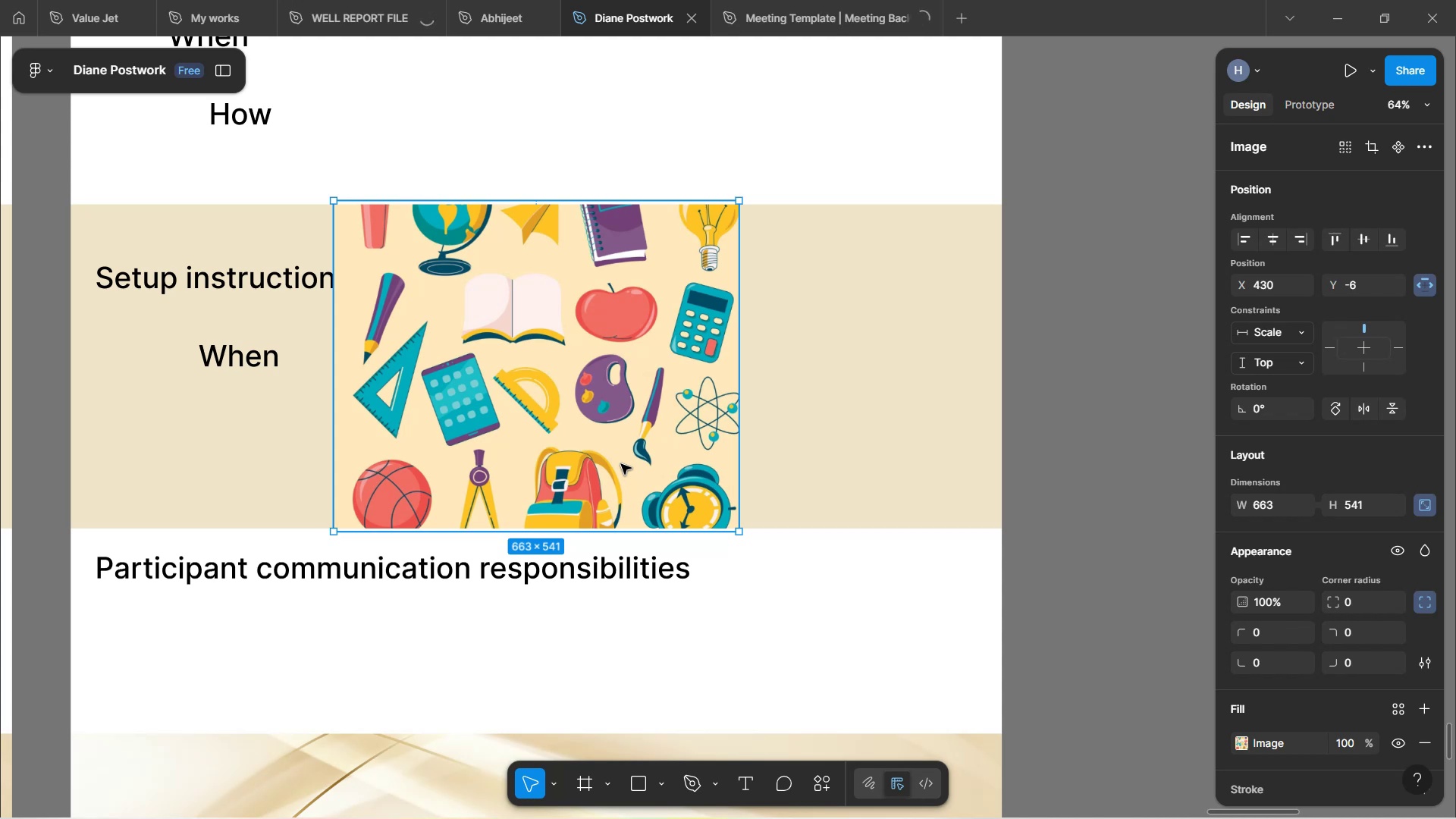 
wait(127.58)
 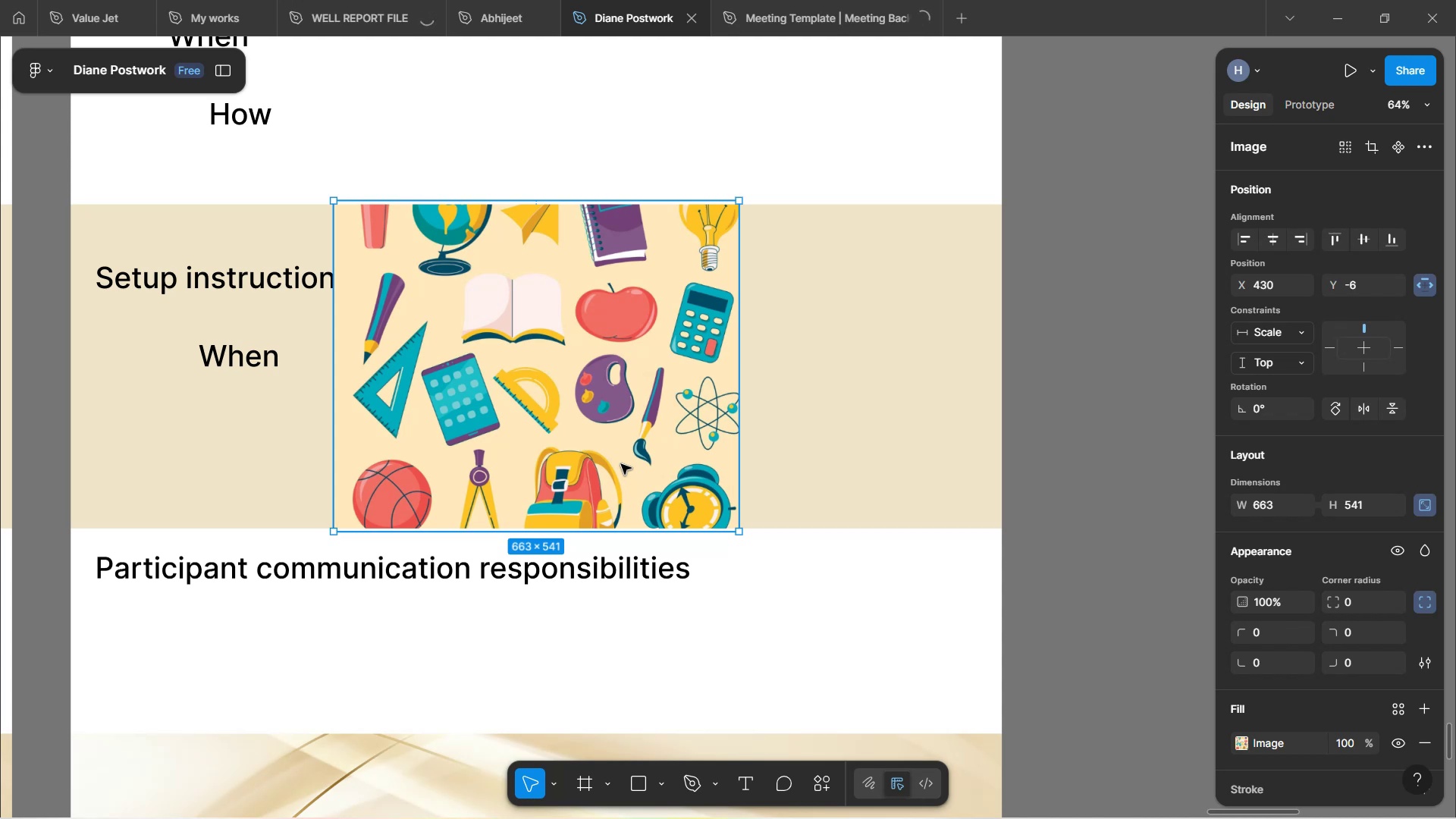 
scroll: coordinate [617, 420], scroll_direction: up, amount: 7.0
 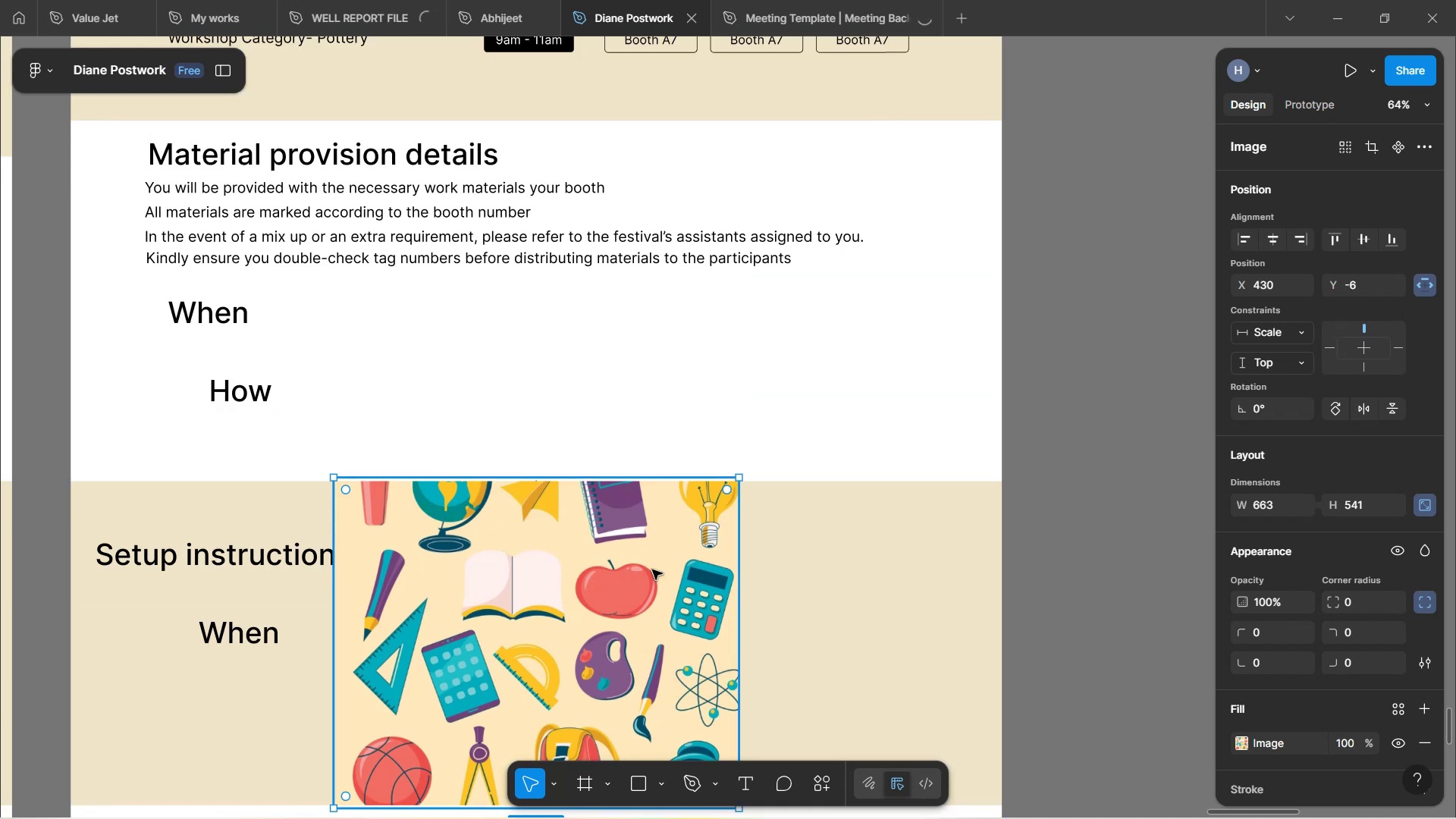 
scroll: coordinate [654, 573], scroll_direction: down, amount: 3.0
 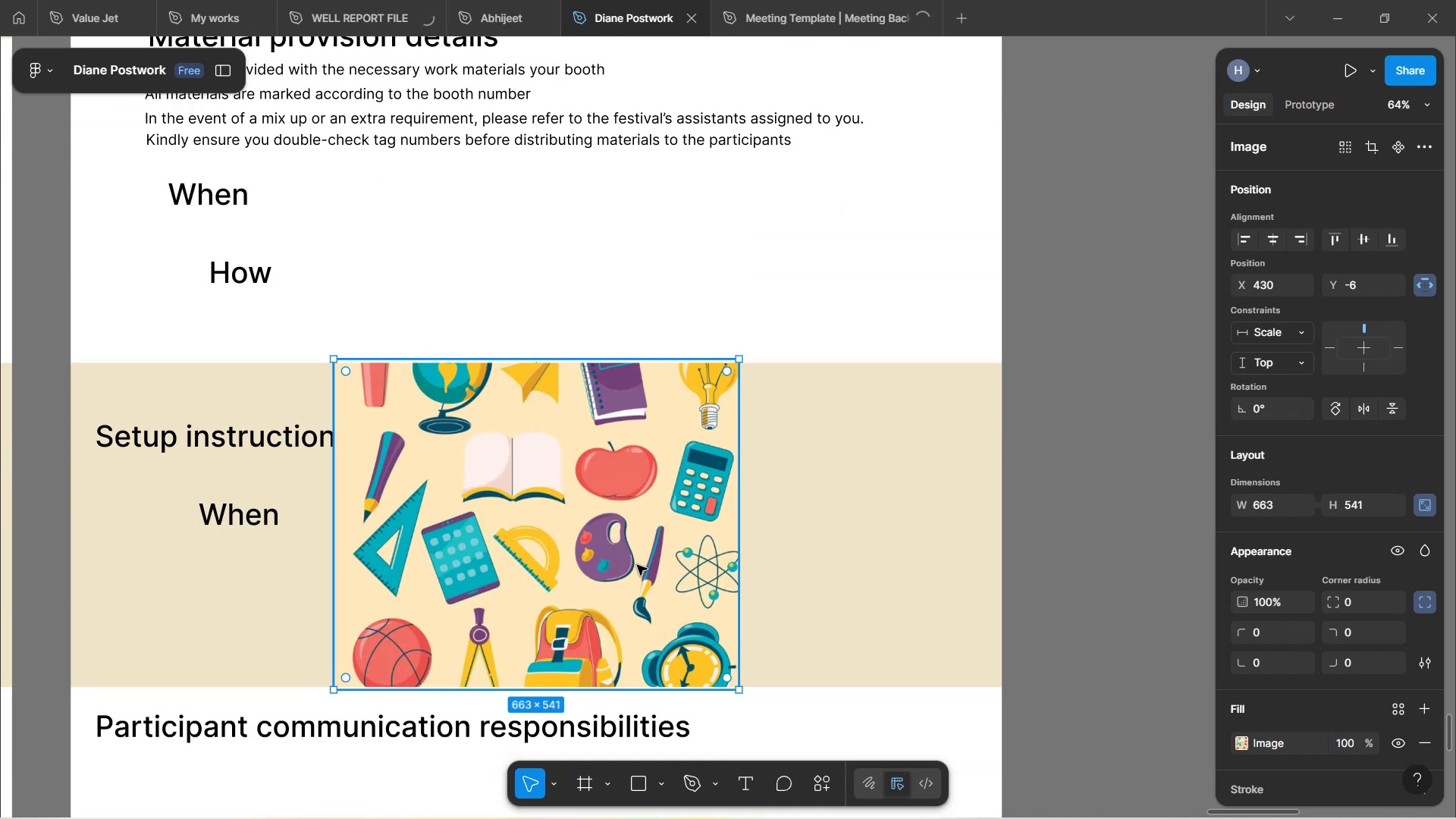 
left_click_drag(start_coordinate=[637, 565], to_coordinate=[853, 309])
 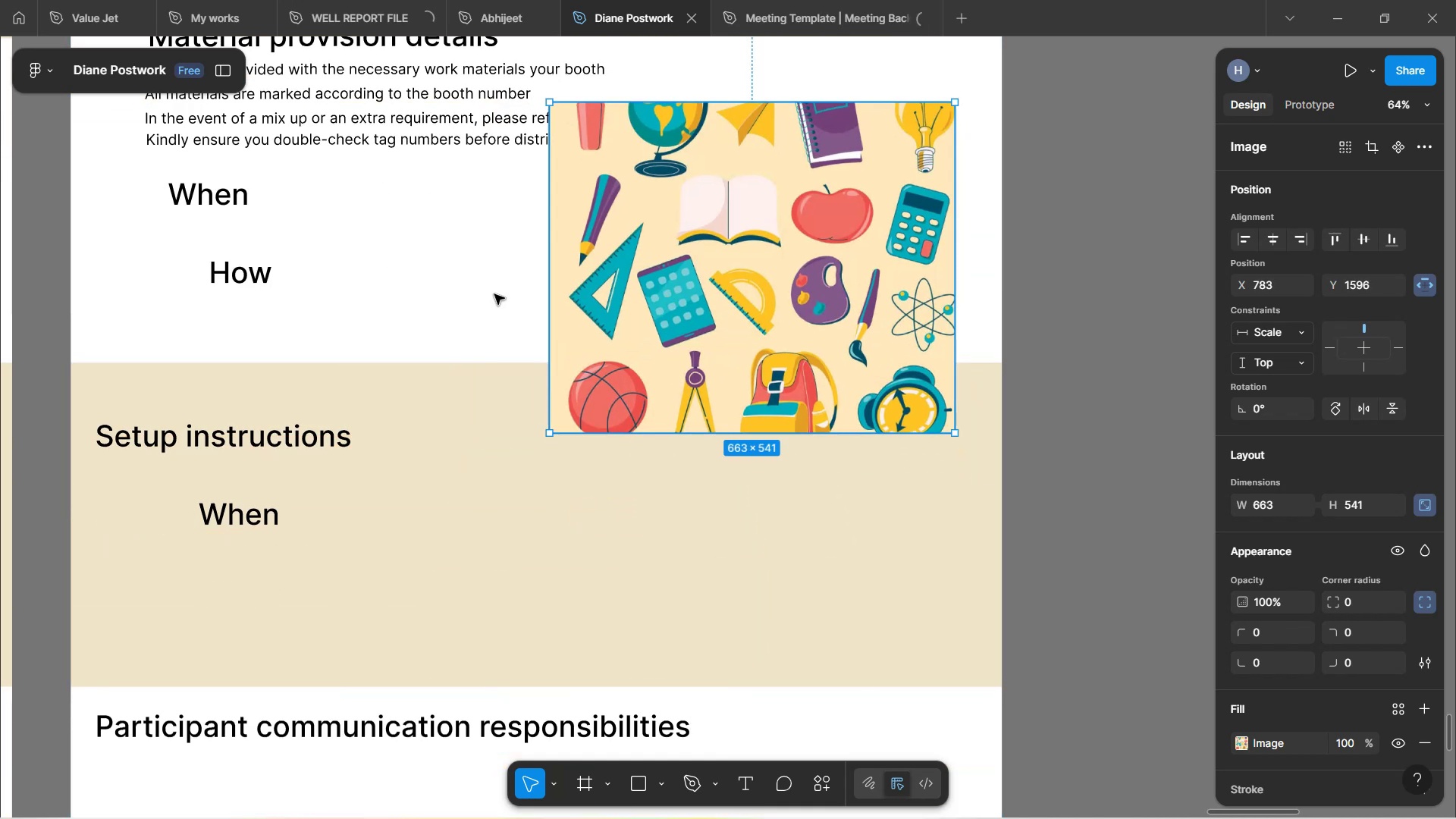 
scroll: coordinate [494, 294], scroll_direction: up, amount: 5.0
 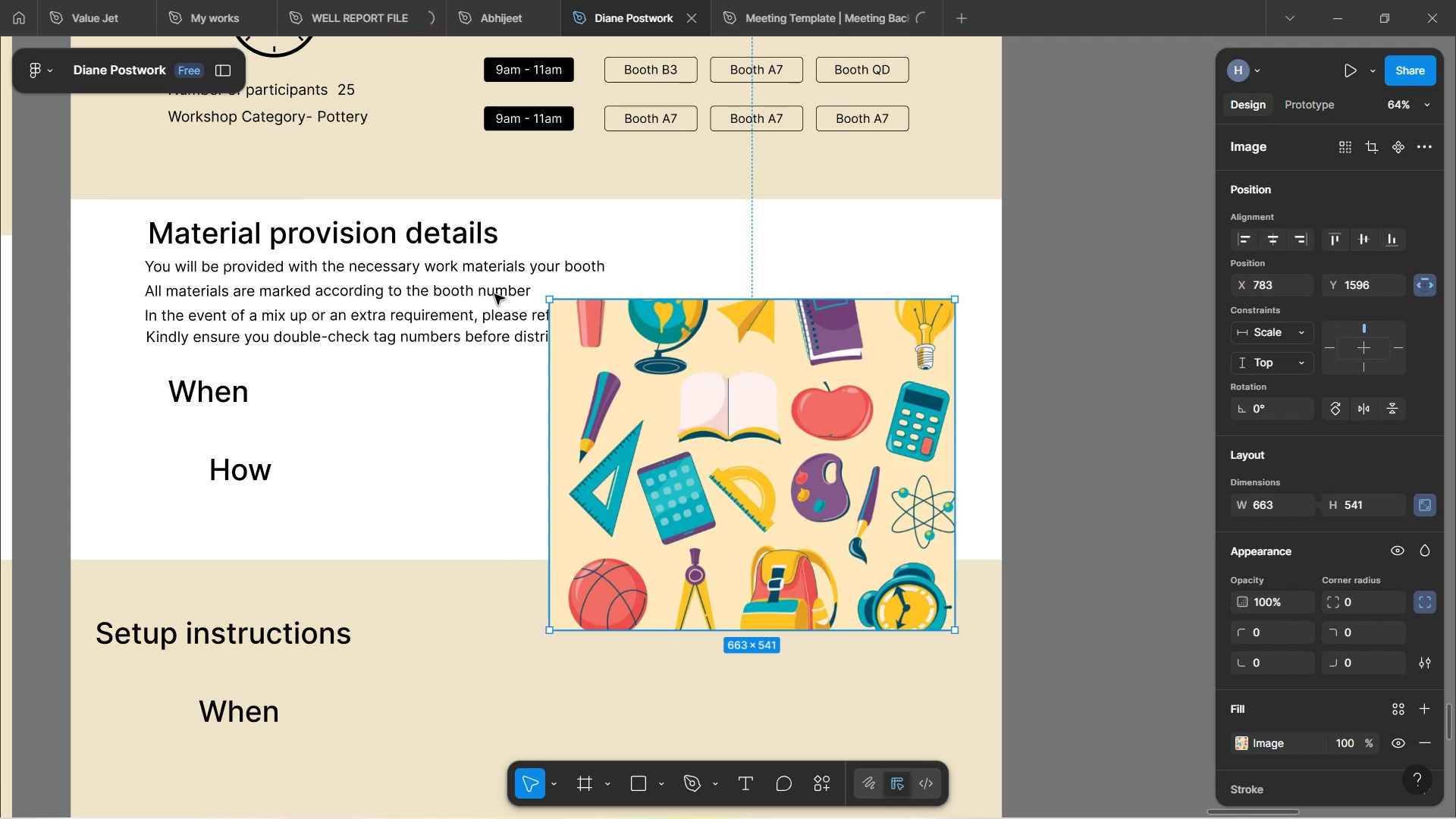 
wait(72.83)
 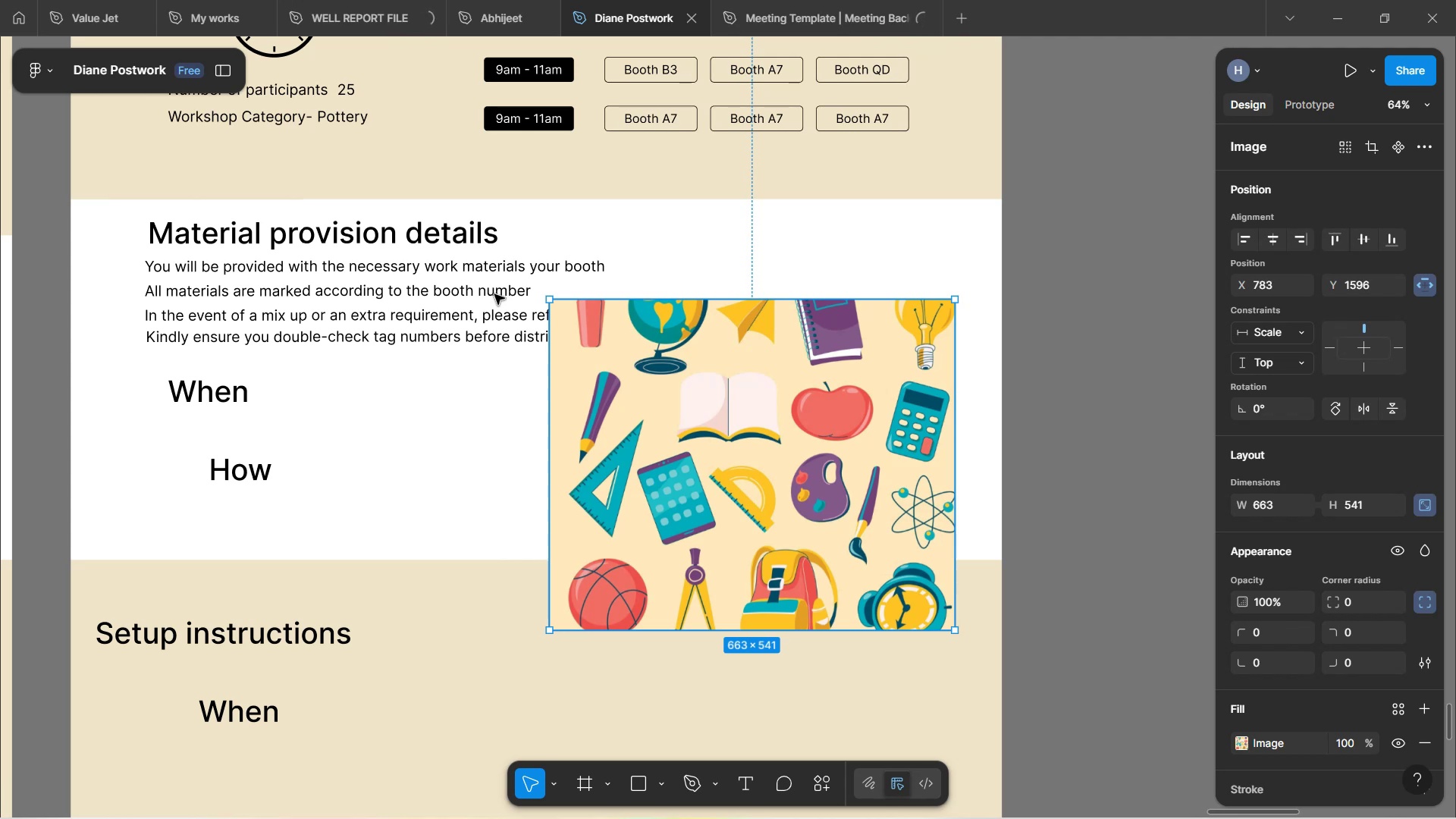 
left_click_drag(start_coordinate=[688, 374], to_coordinate=[737, 307])
 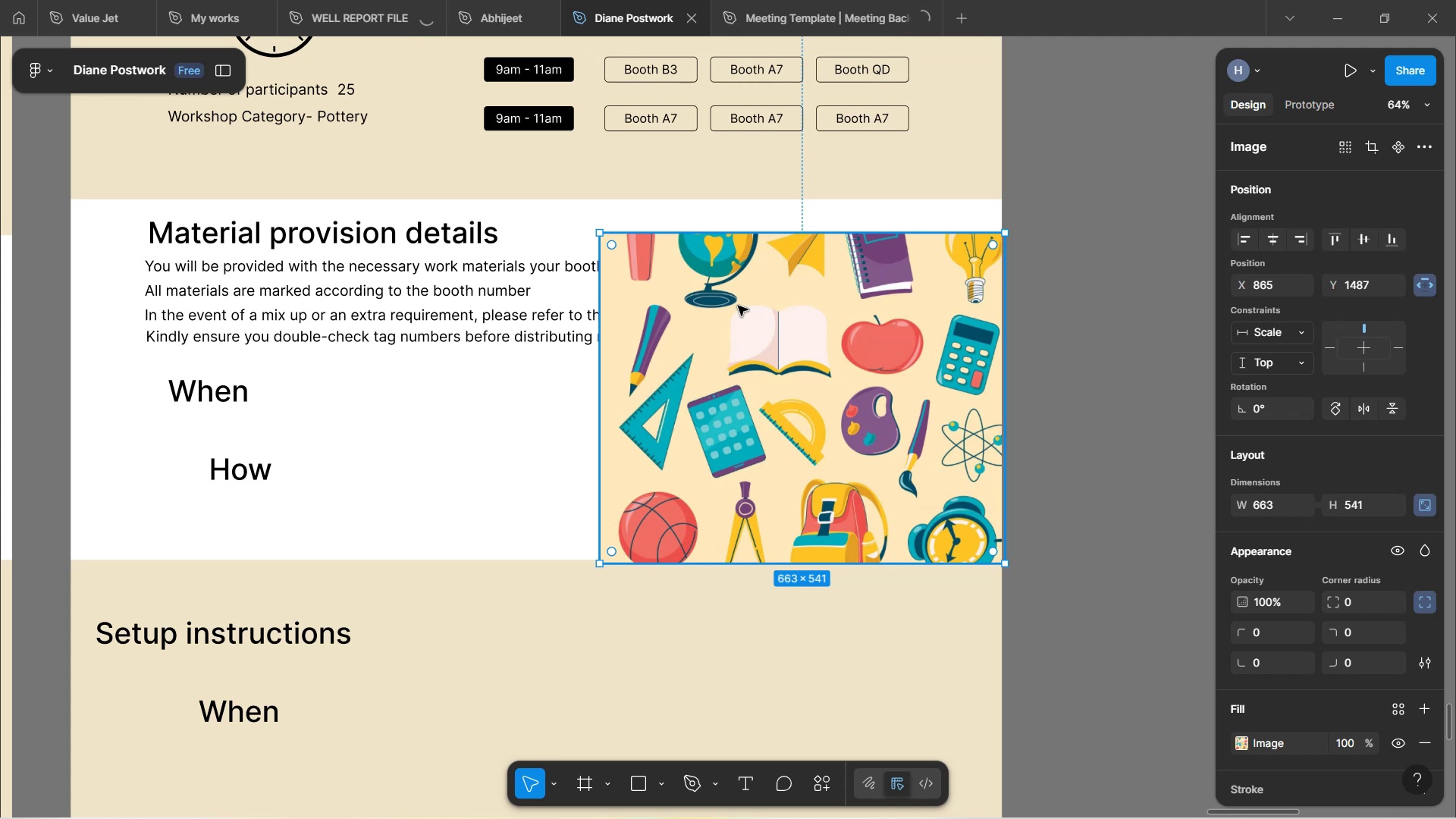 
wait(219.5)
 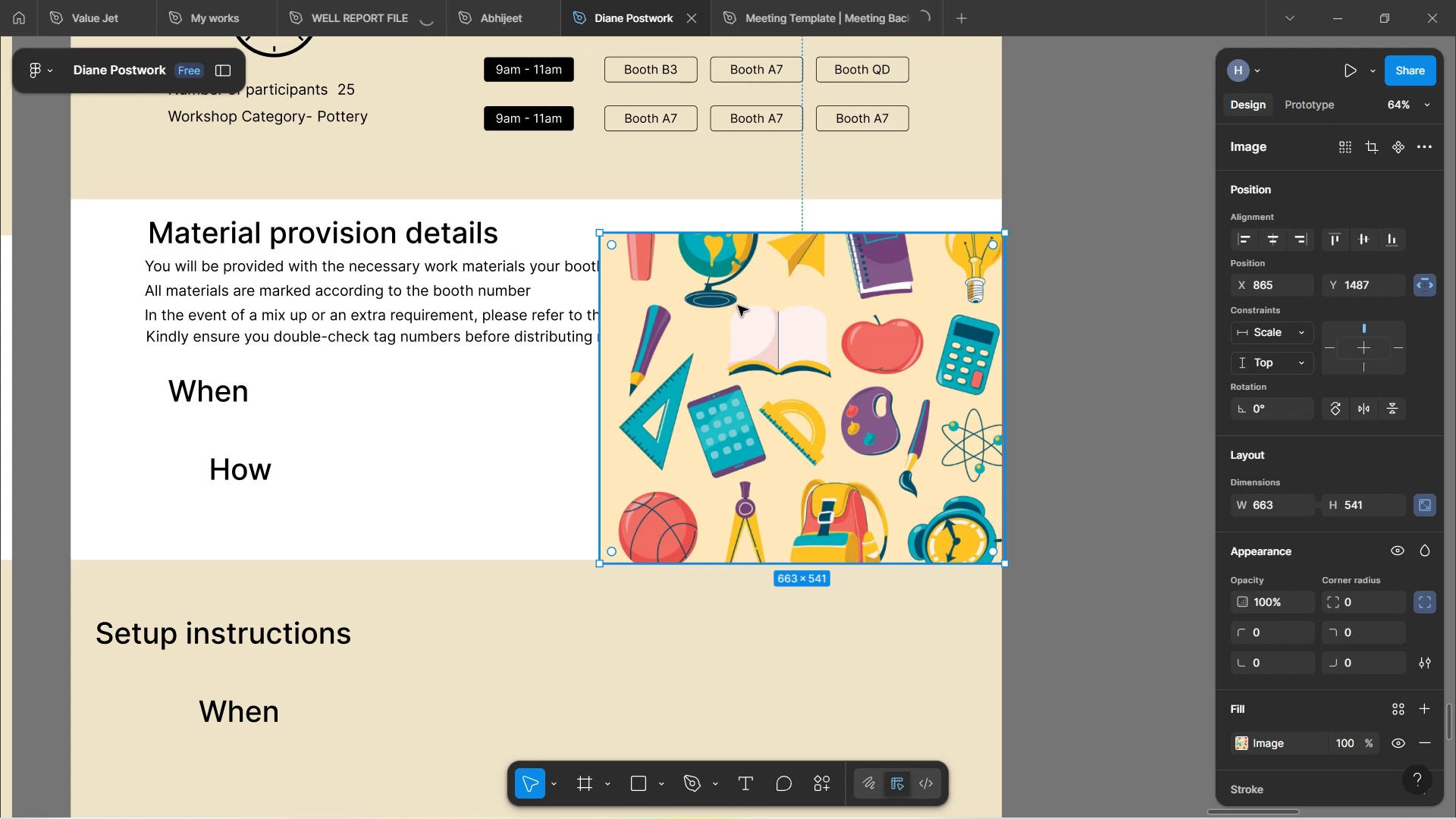 
hold_key(key=ShiftLeft, duration=1.52)
left_click_drag(start_coordinate=[1008, 560], to_coordinate=[861, 426])
 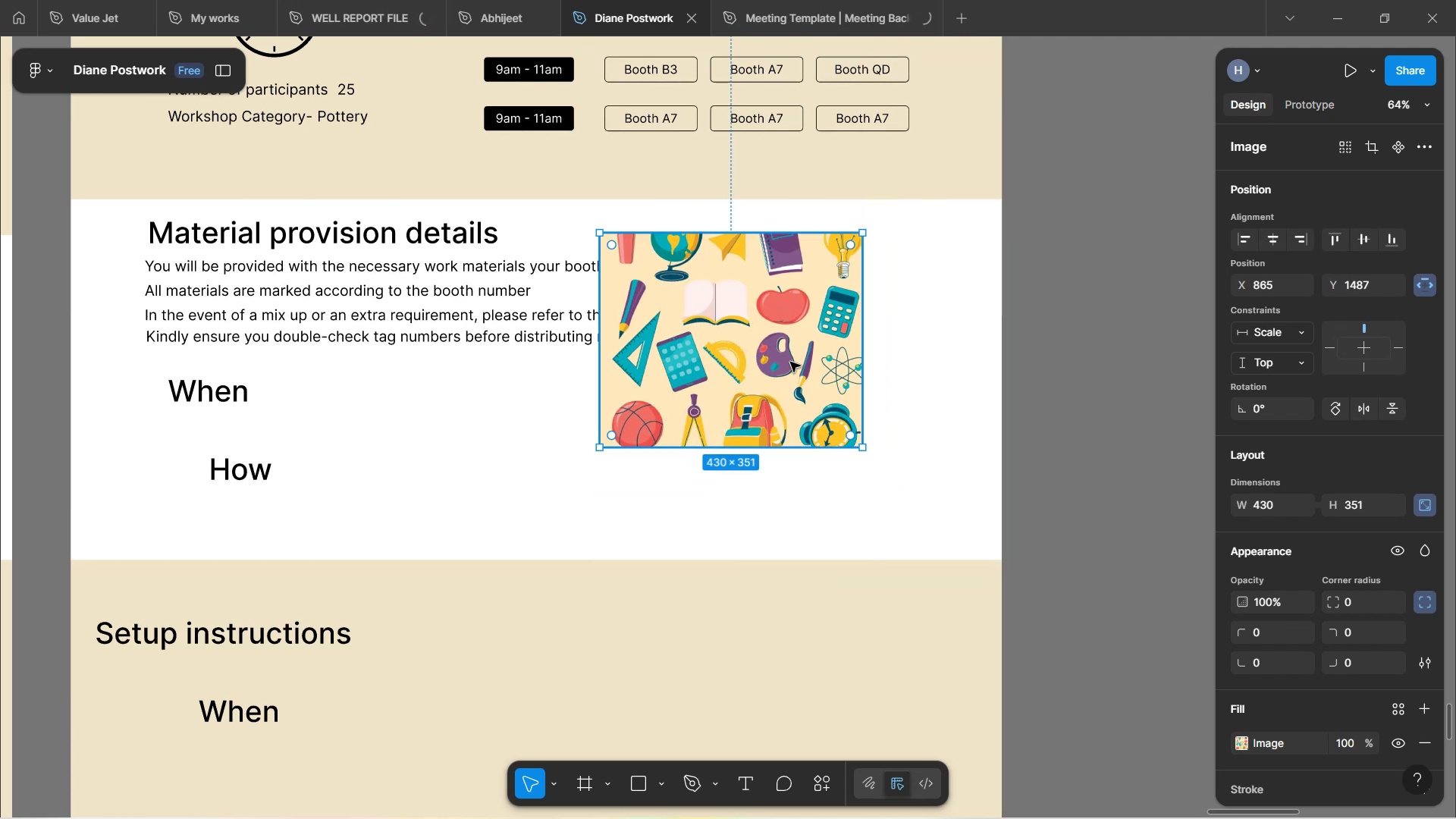 
key(Shift+ShiftLeft)
 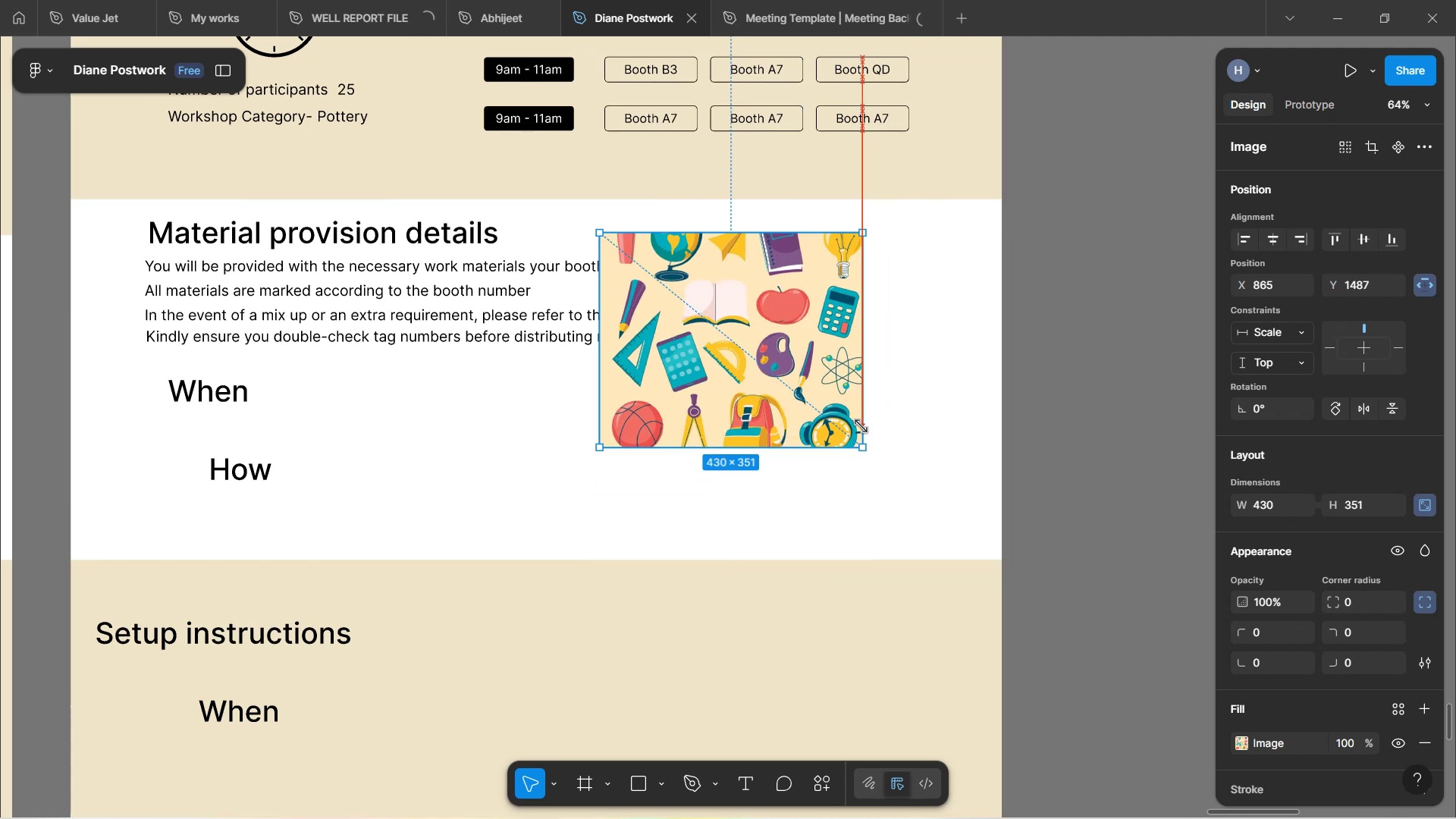 
key(Shift+ShiftLeft)
 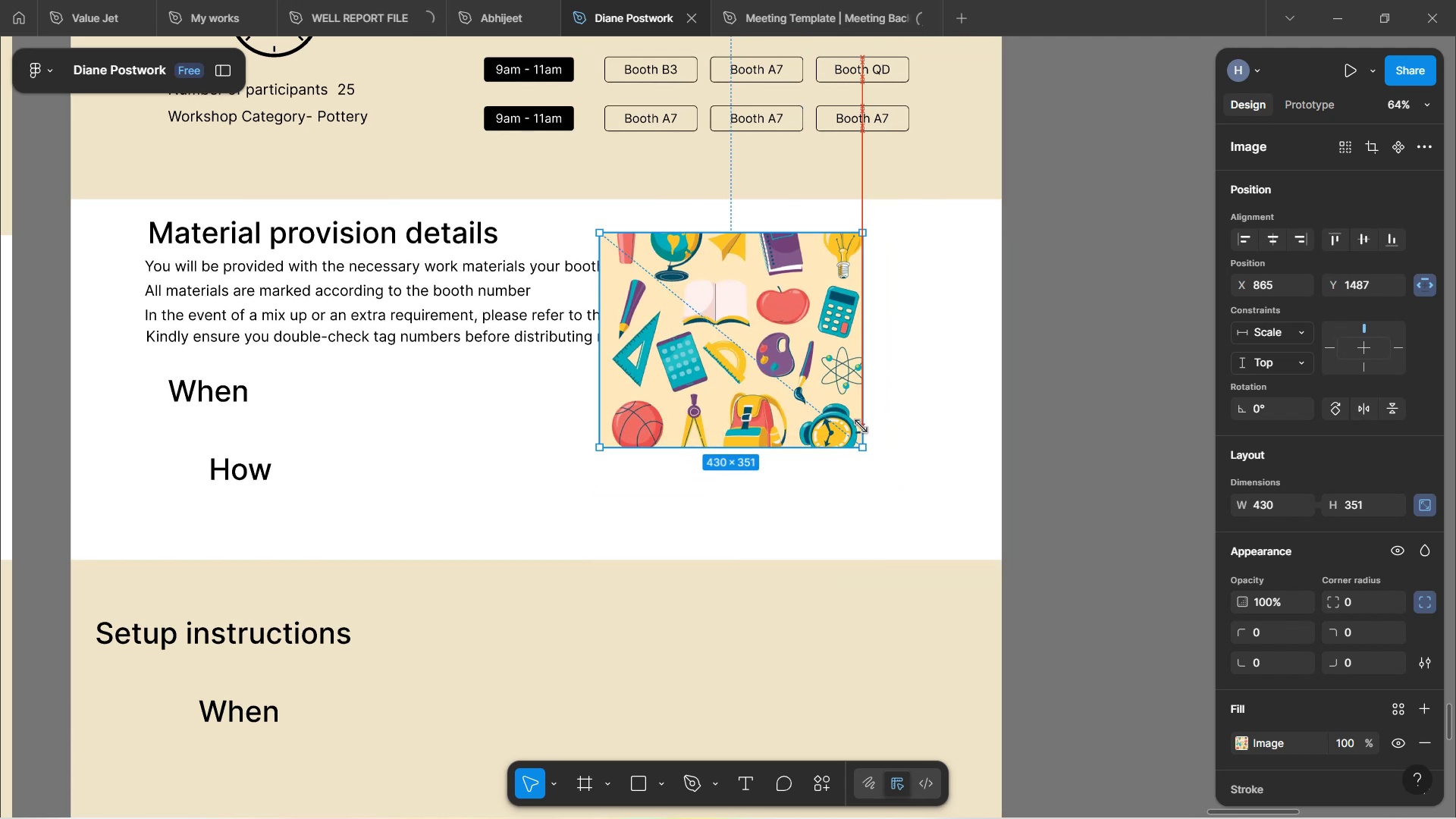 
key(Shift+ShiftLeft)
 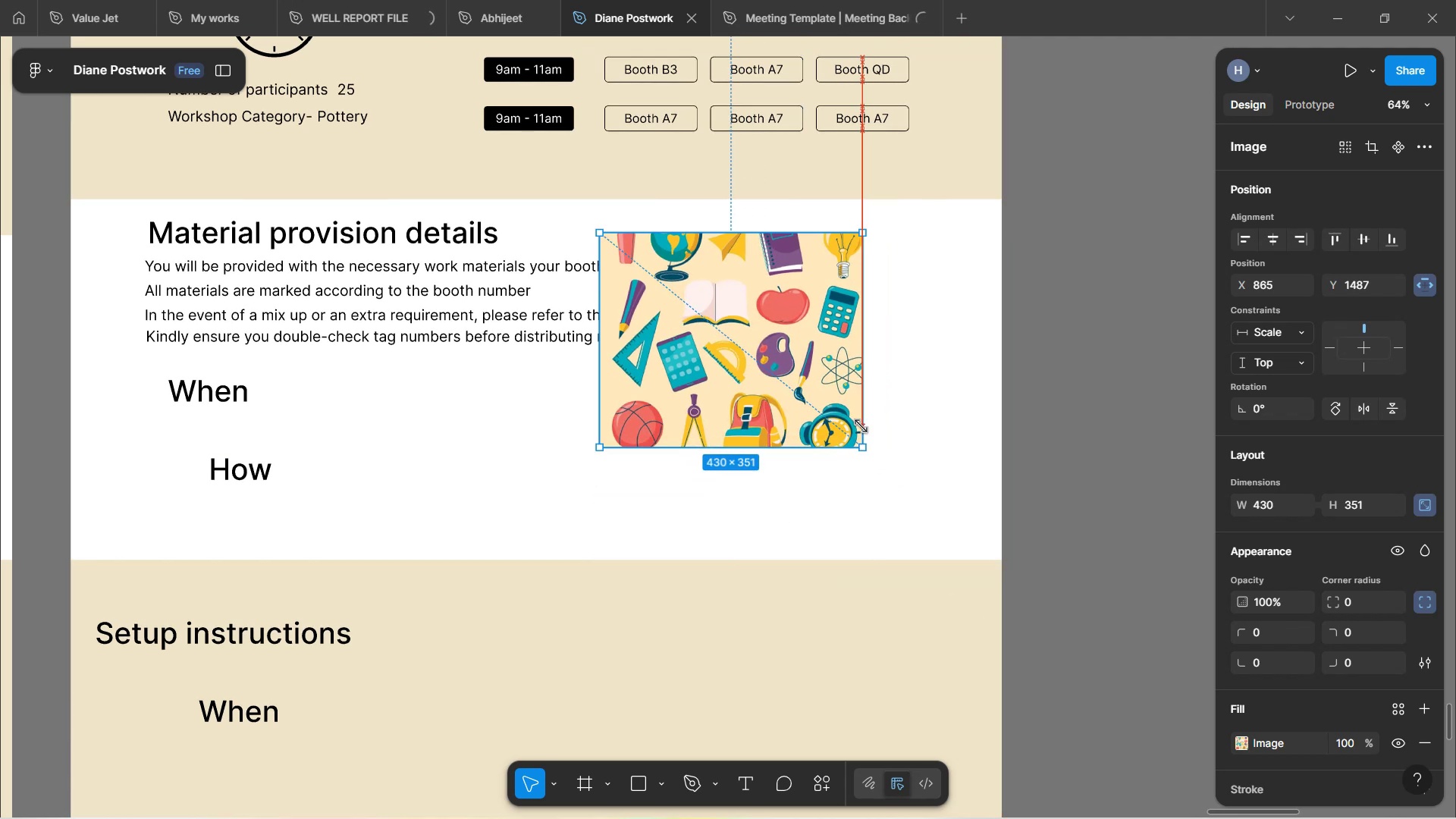 
key(Shift+ShiftLeft)
 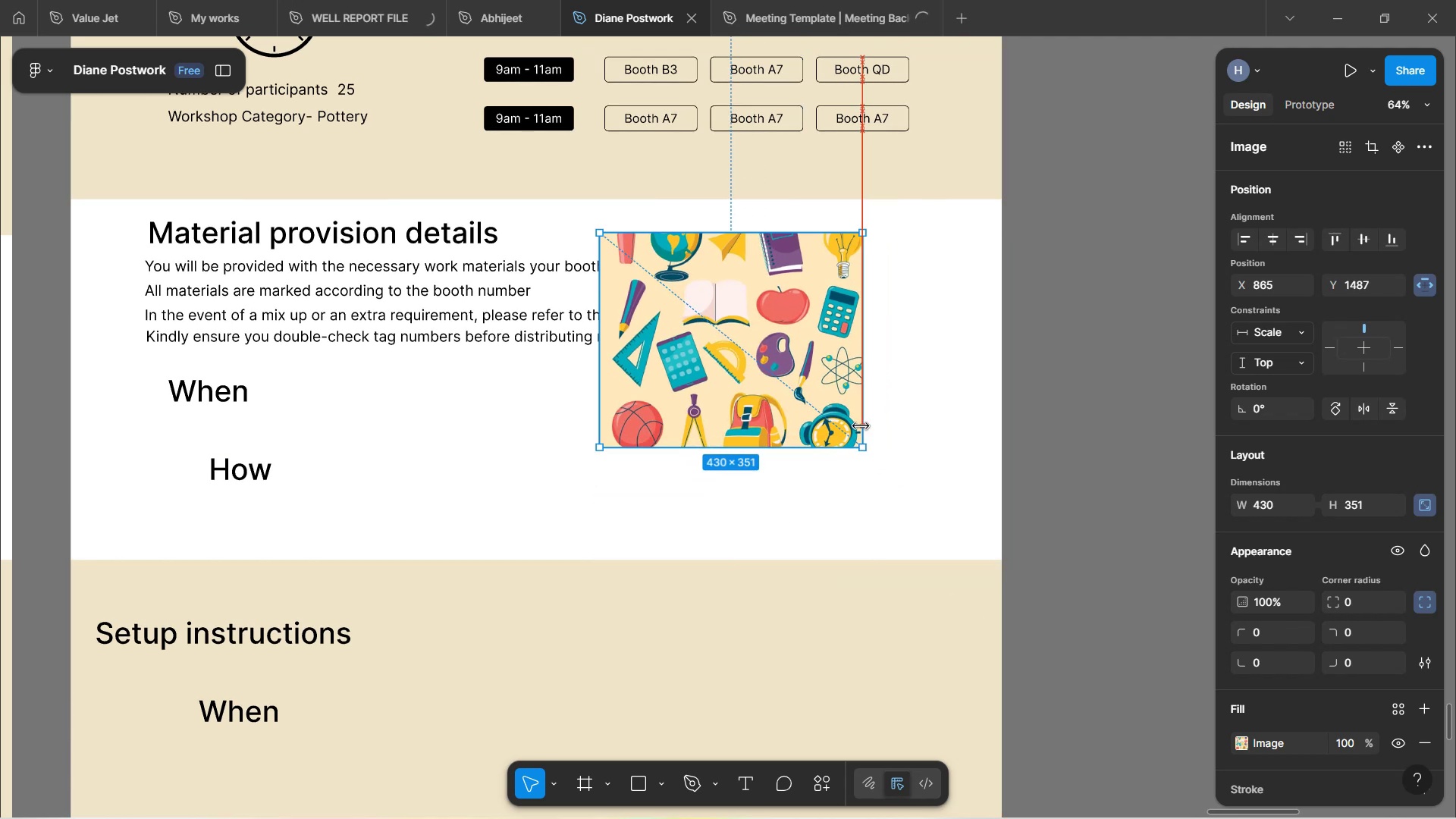 
key(Shift+ShiftLeft)
 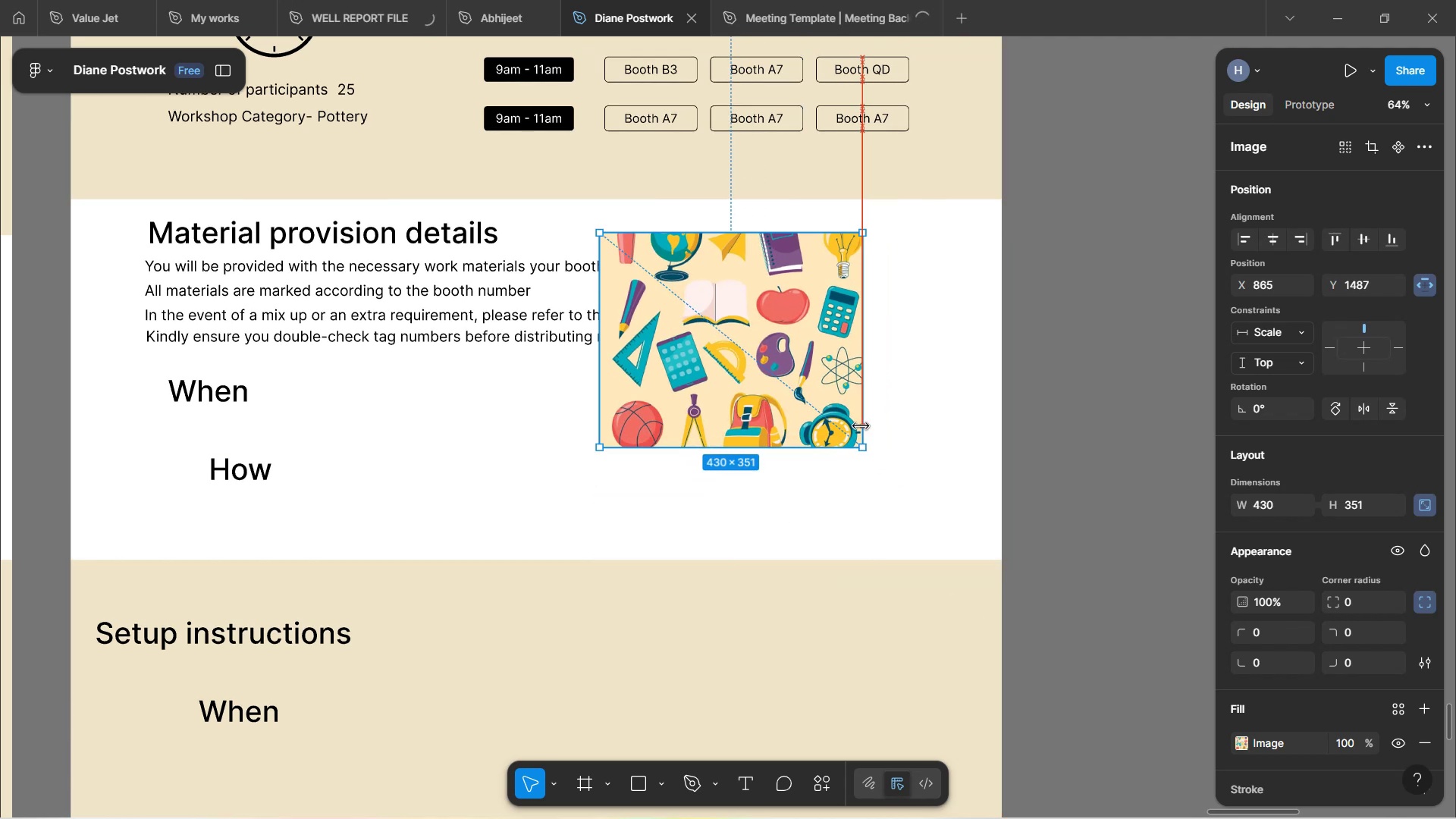 
key(Shift+ShiftLeft)
 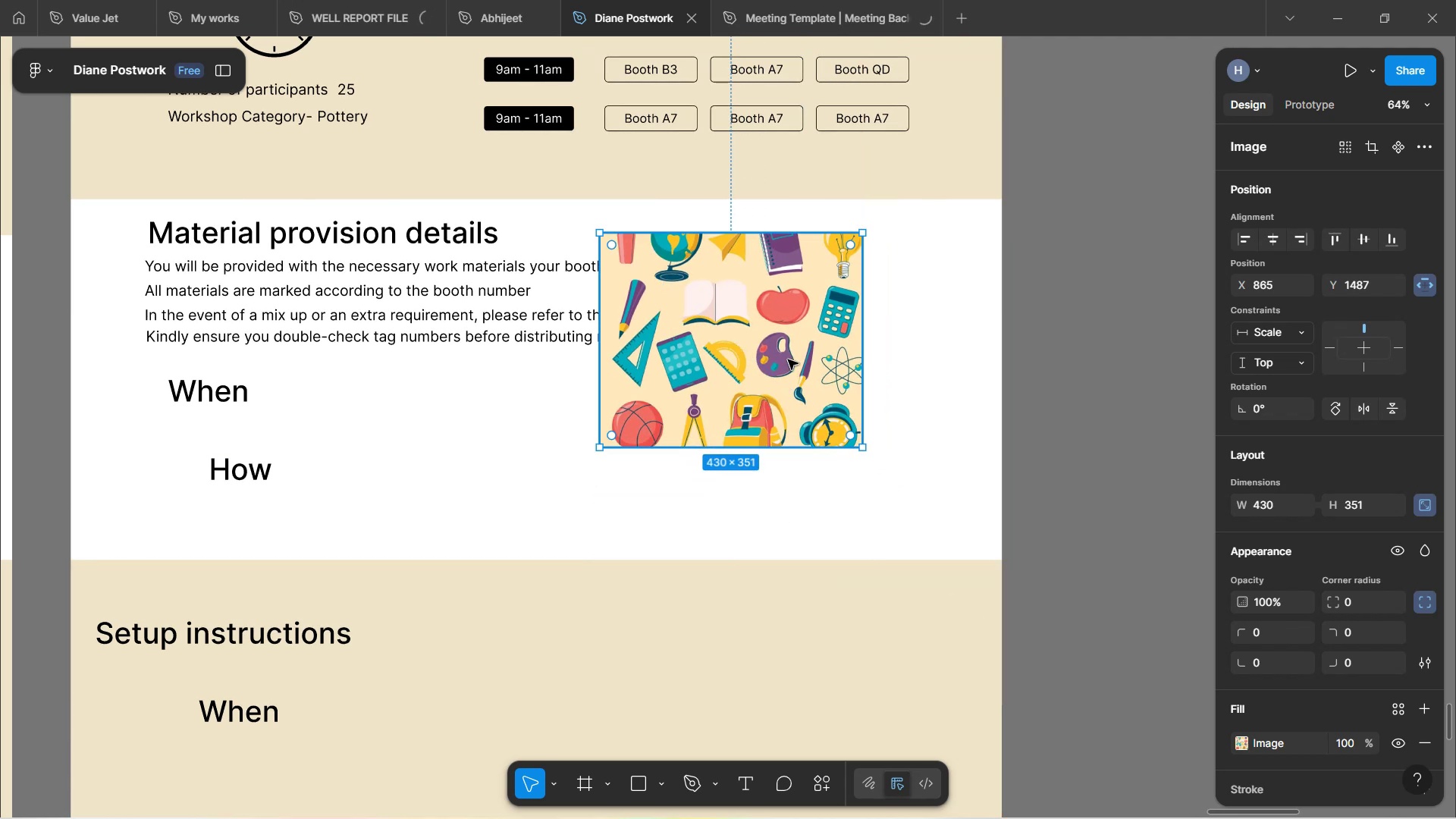 
left_click_drag(start_coordinate=[784, 353], to_coordinate=[874, 428])
 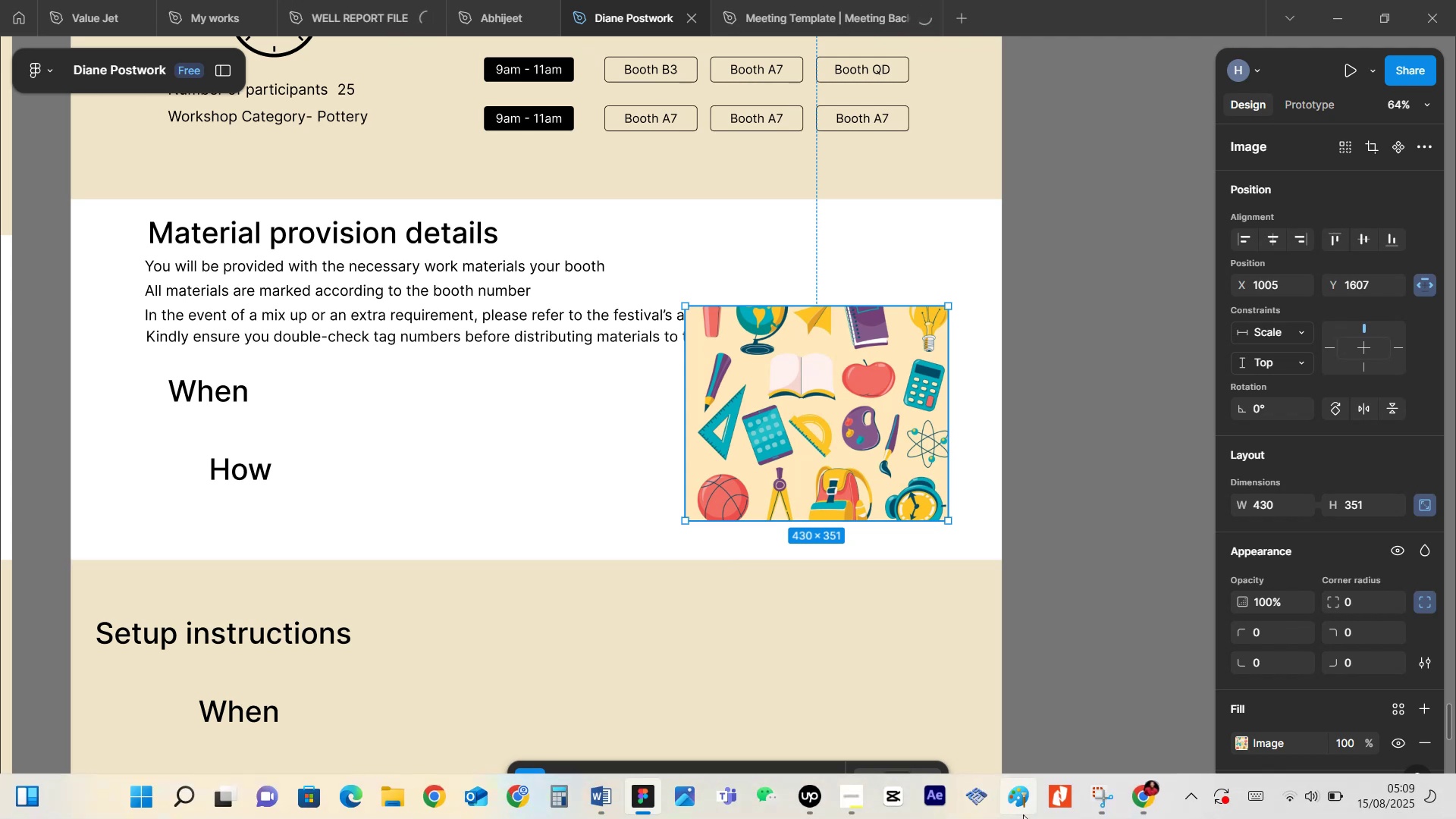 
left_click([1137, 803])
 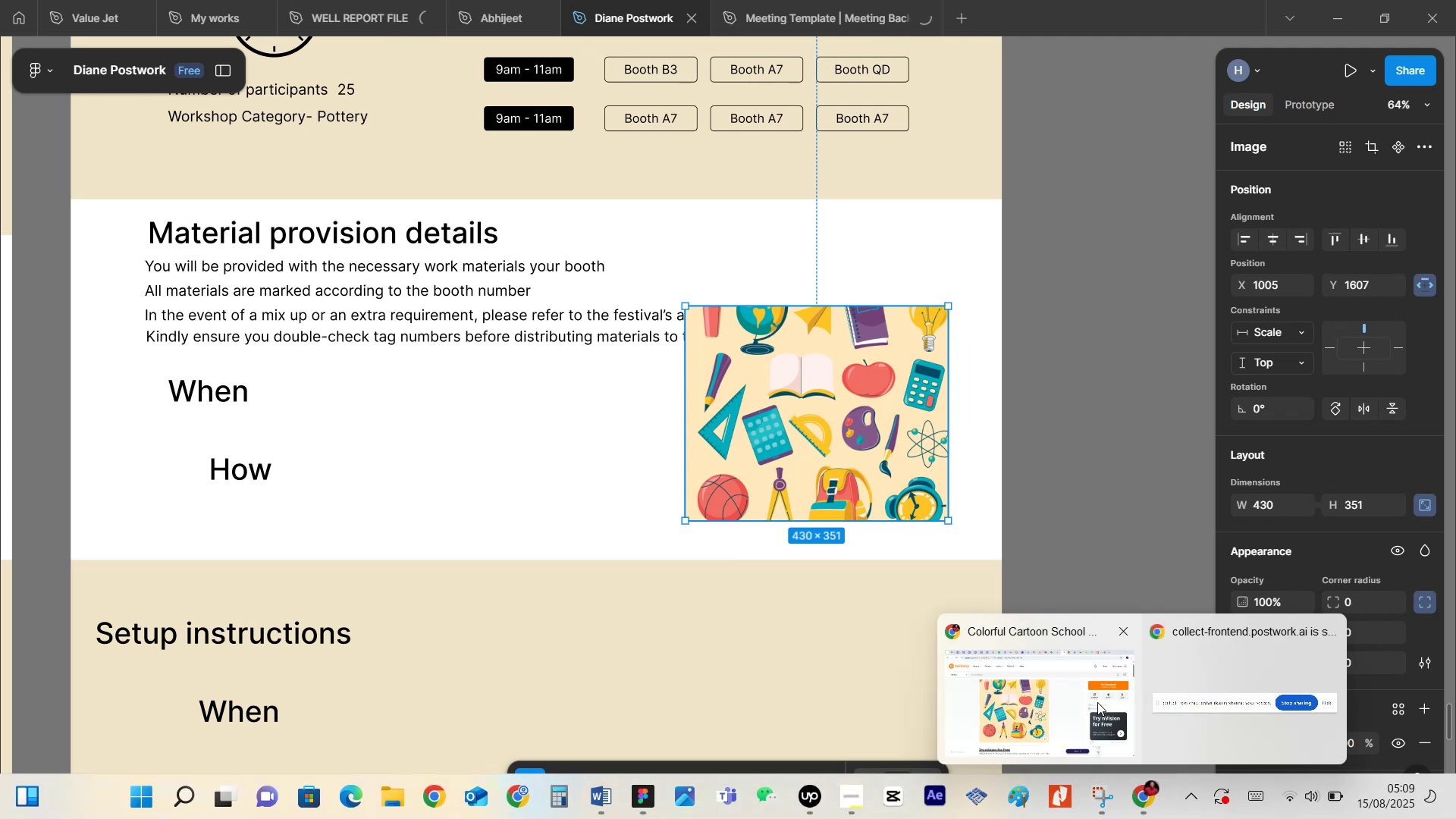 
left_click([1091, 701])
 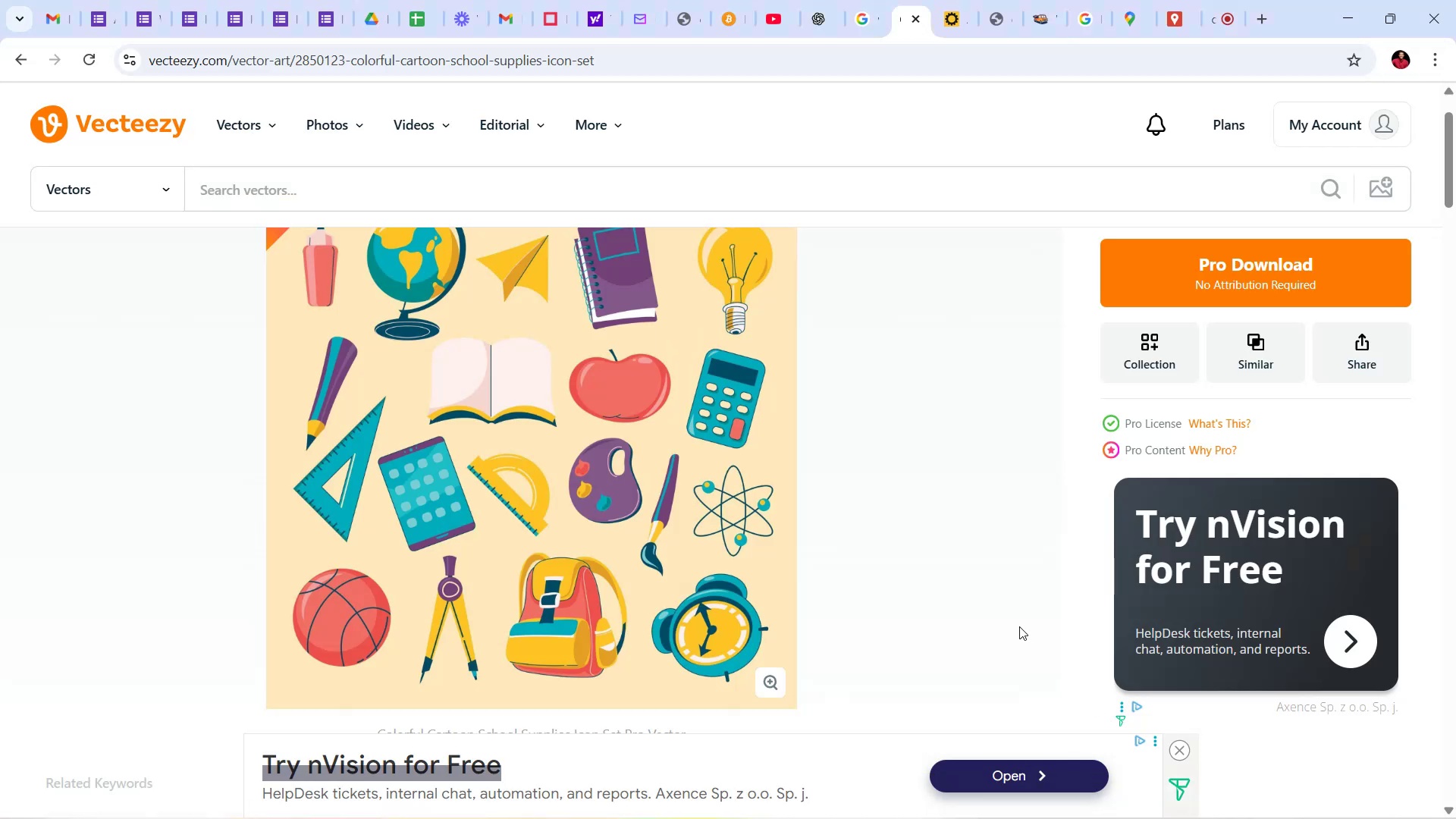 
scroll: coordinate [879, 458], scroll_direction: down, amount: 24.0
 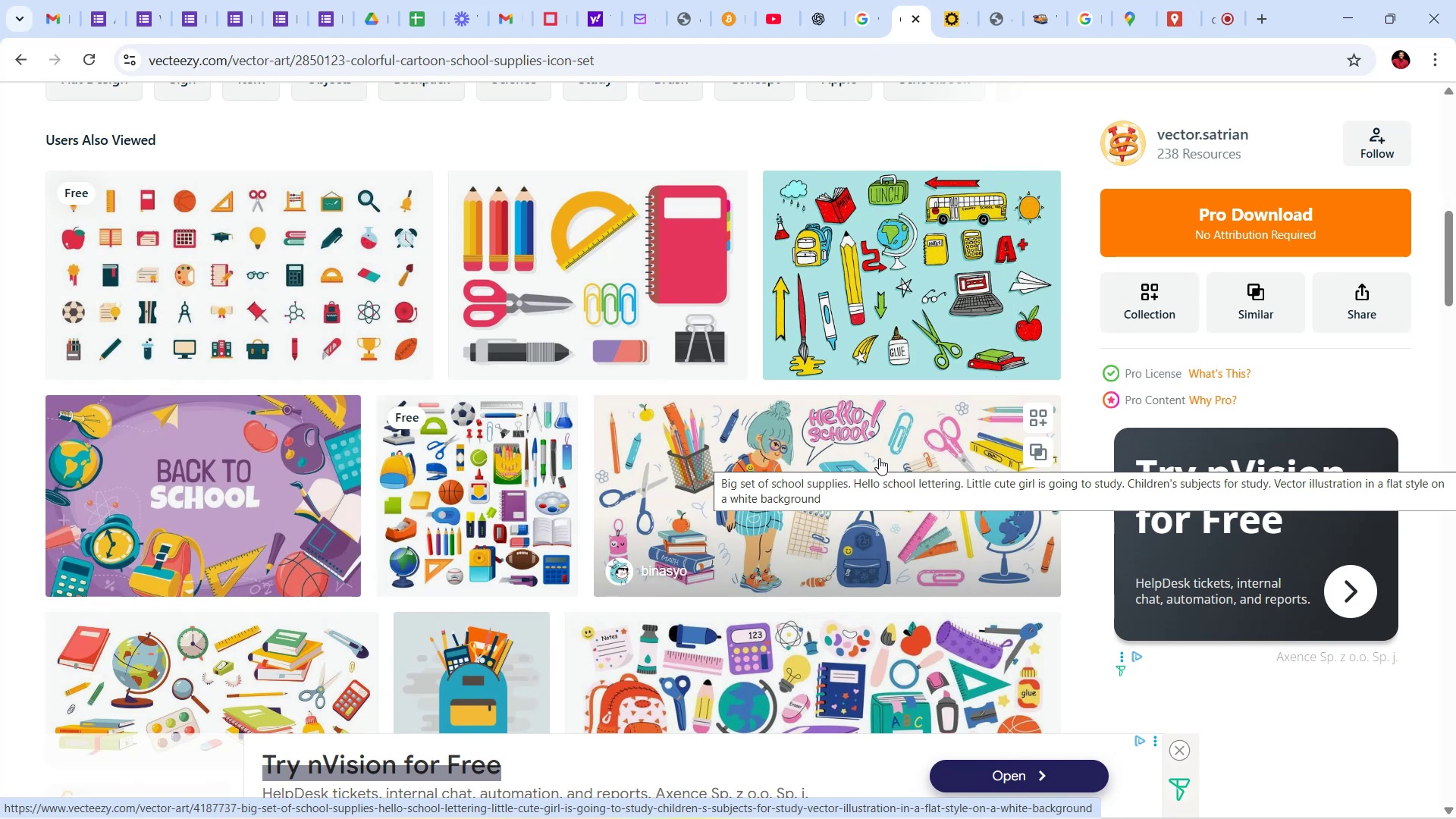 
wait(9.22)
 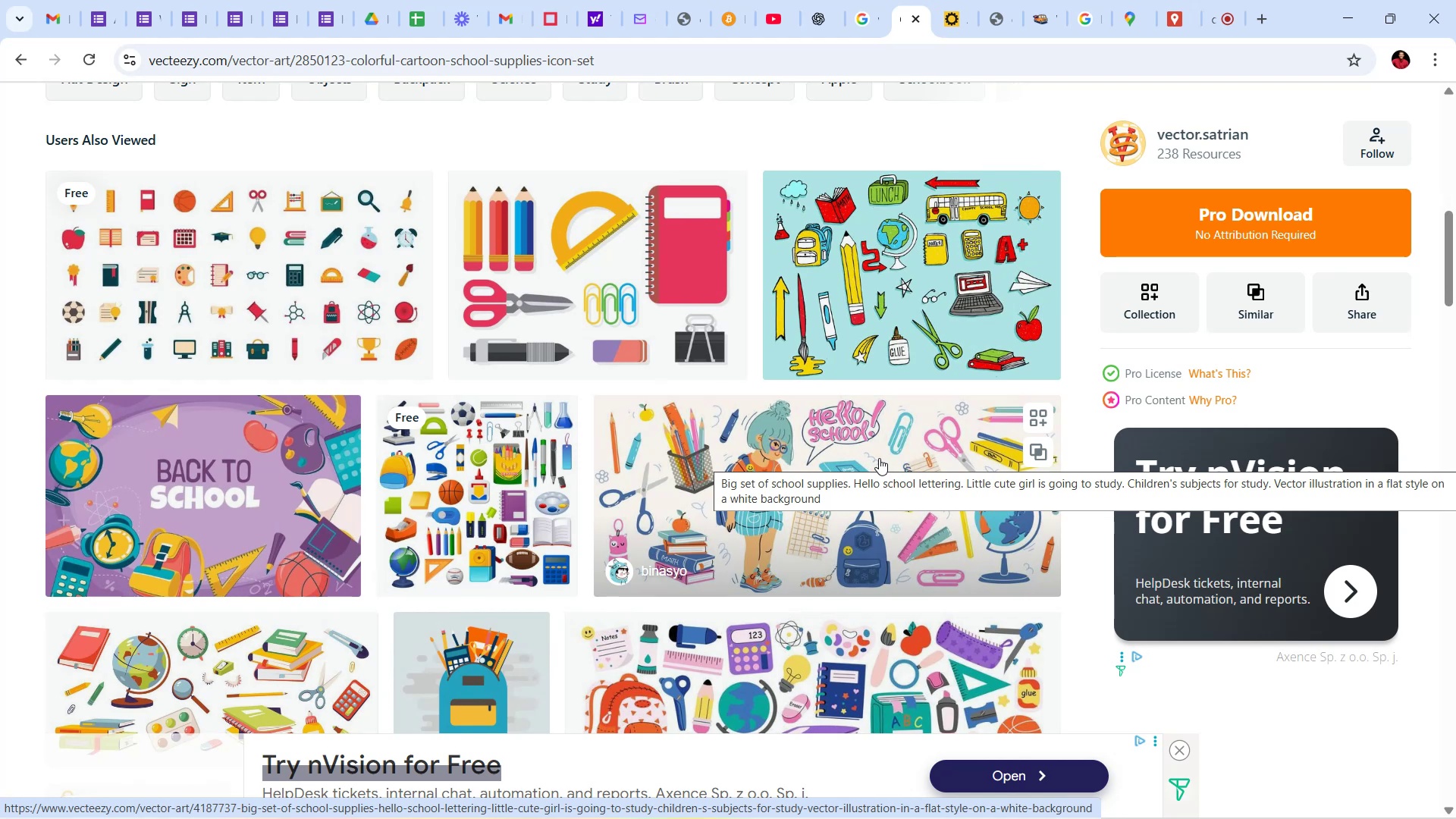 
scroll: coordinate [740, 415], scroll_direction: down, amount: 6.0
 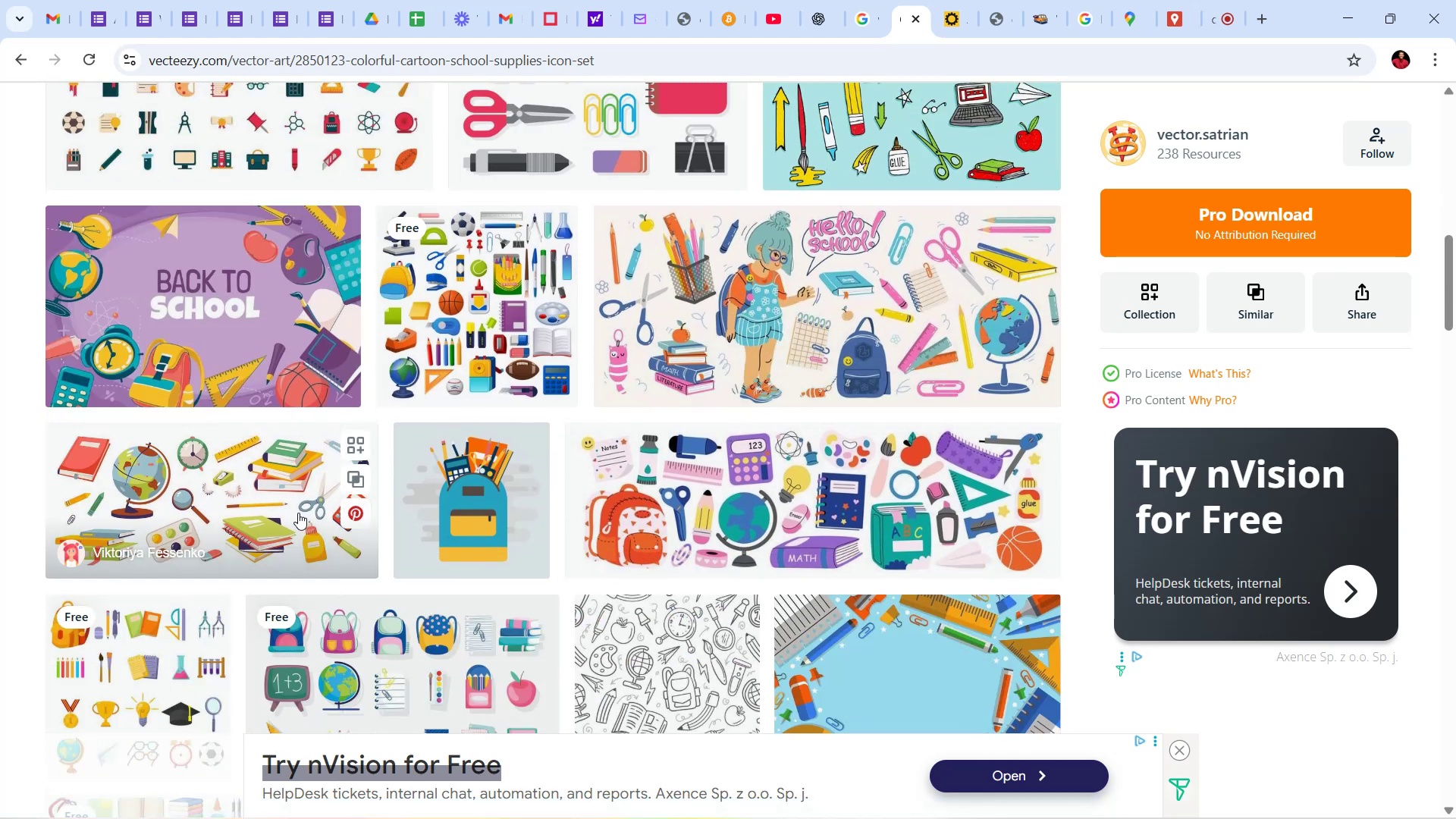 
left_click([264, 492])
 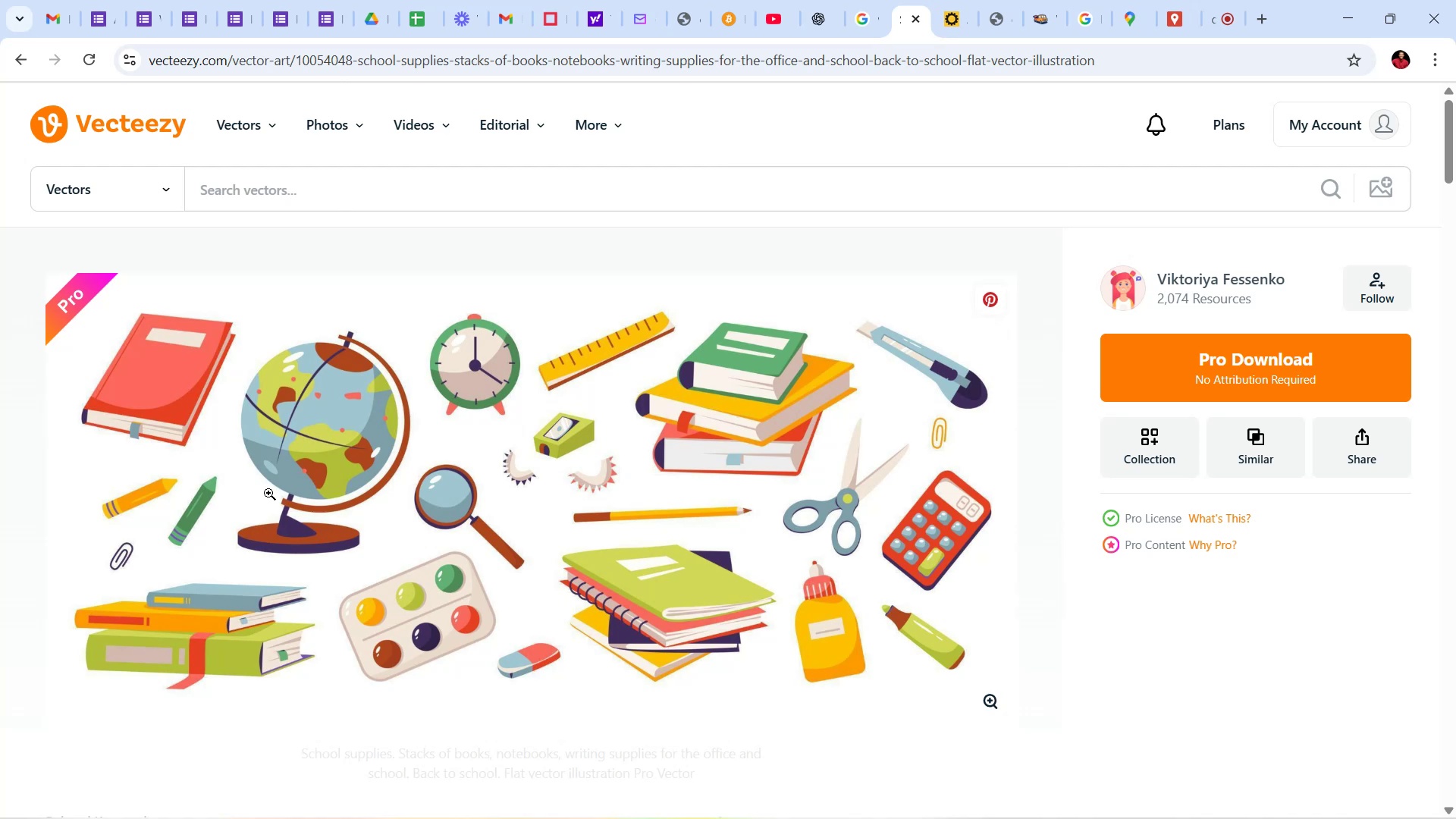 
scroll: coordinate [274, 495], scroll_direction: down, amount: 2.0
 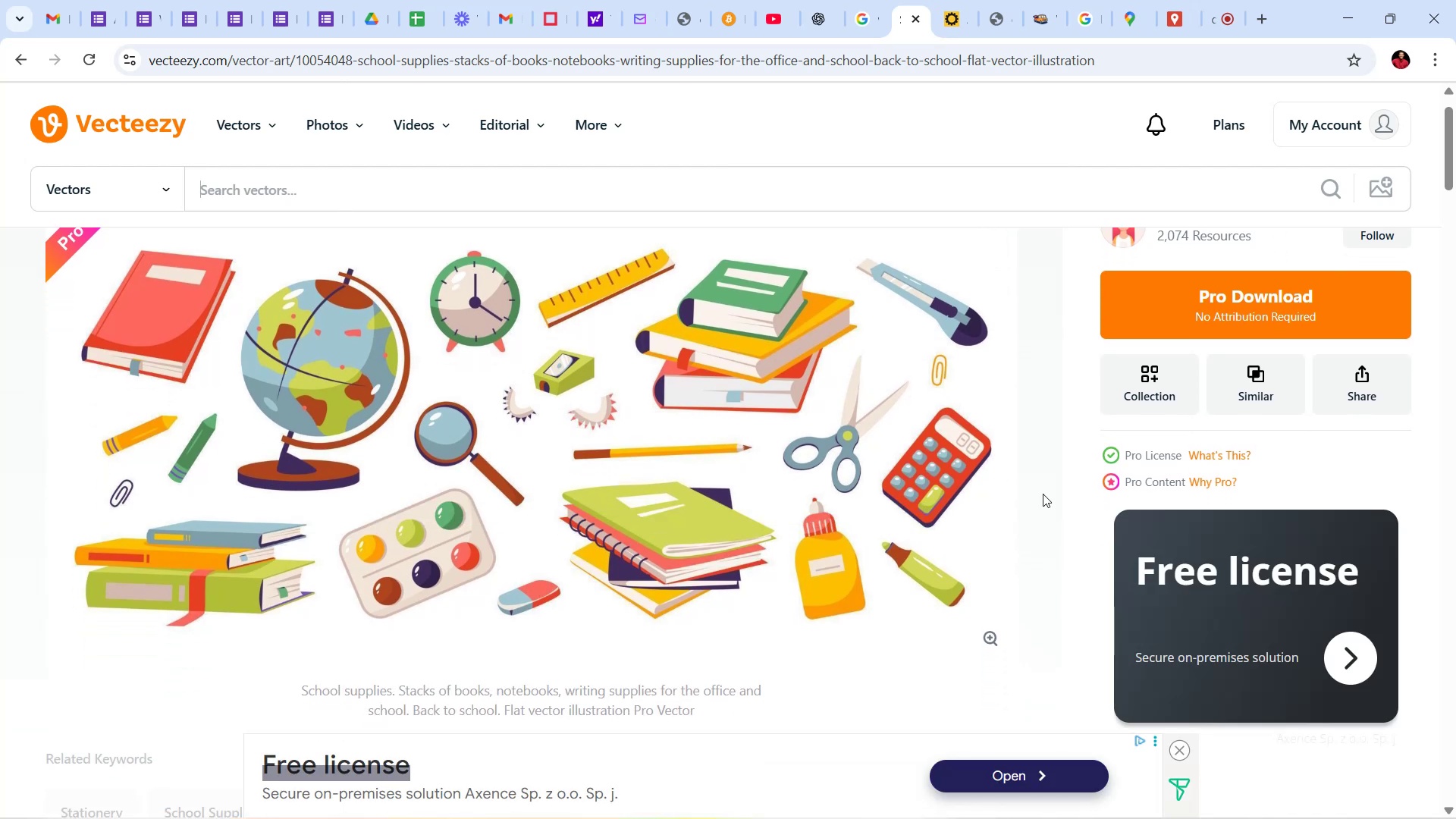 
wait(8.97)
 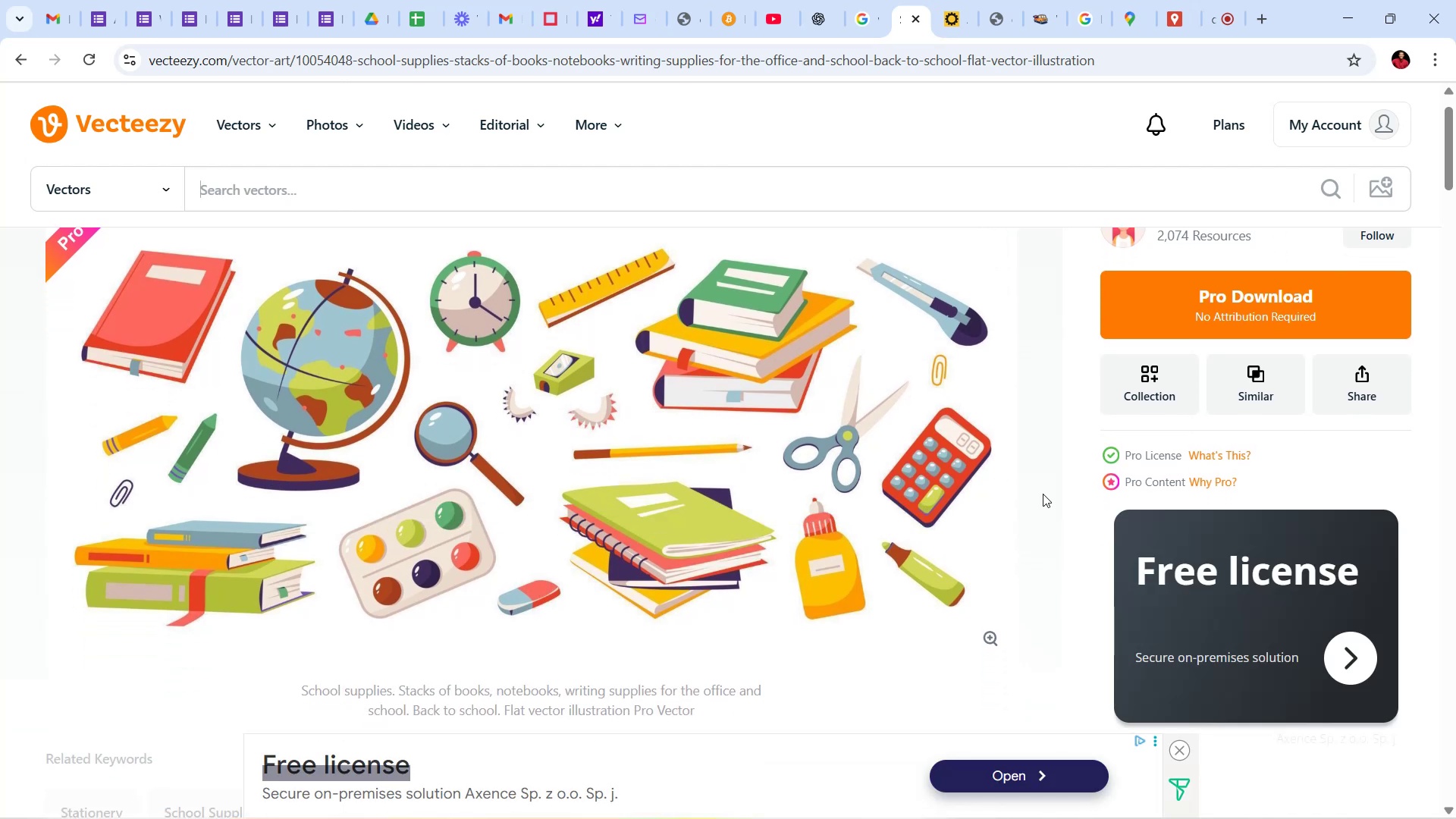 
scroll: coordinate [1046, 467], scroll_direction: down, amount: 24.0
 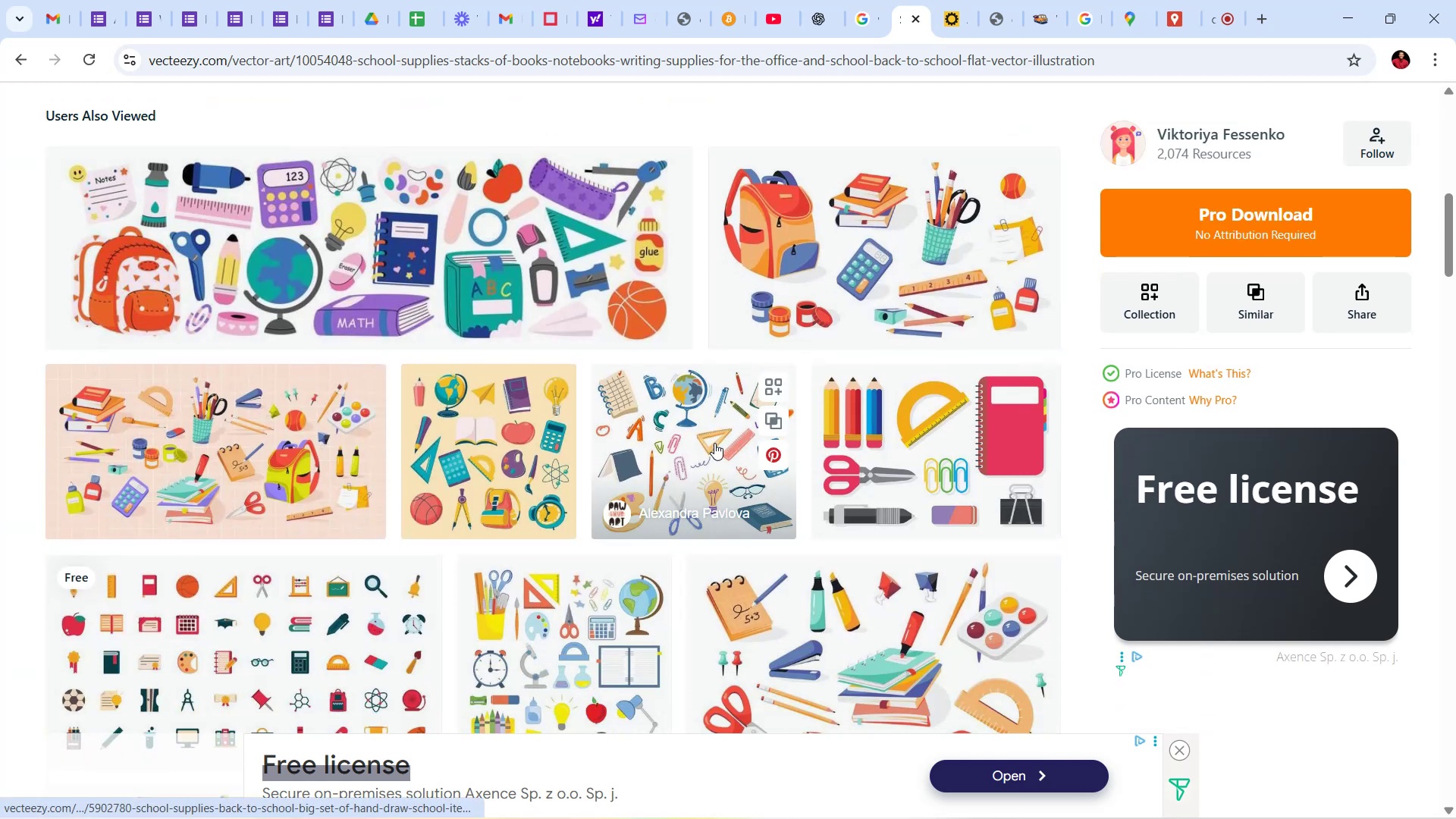 
left_click([711, 443])
 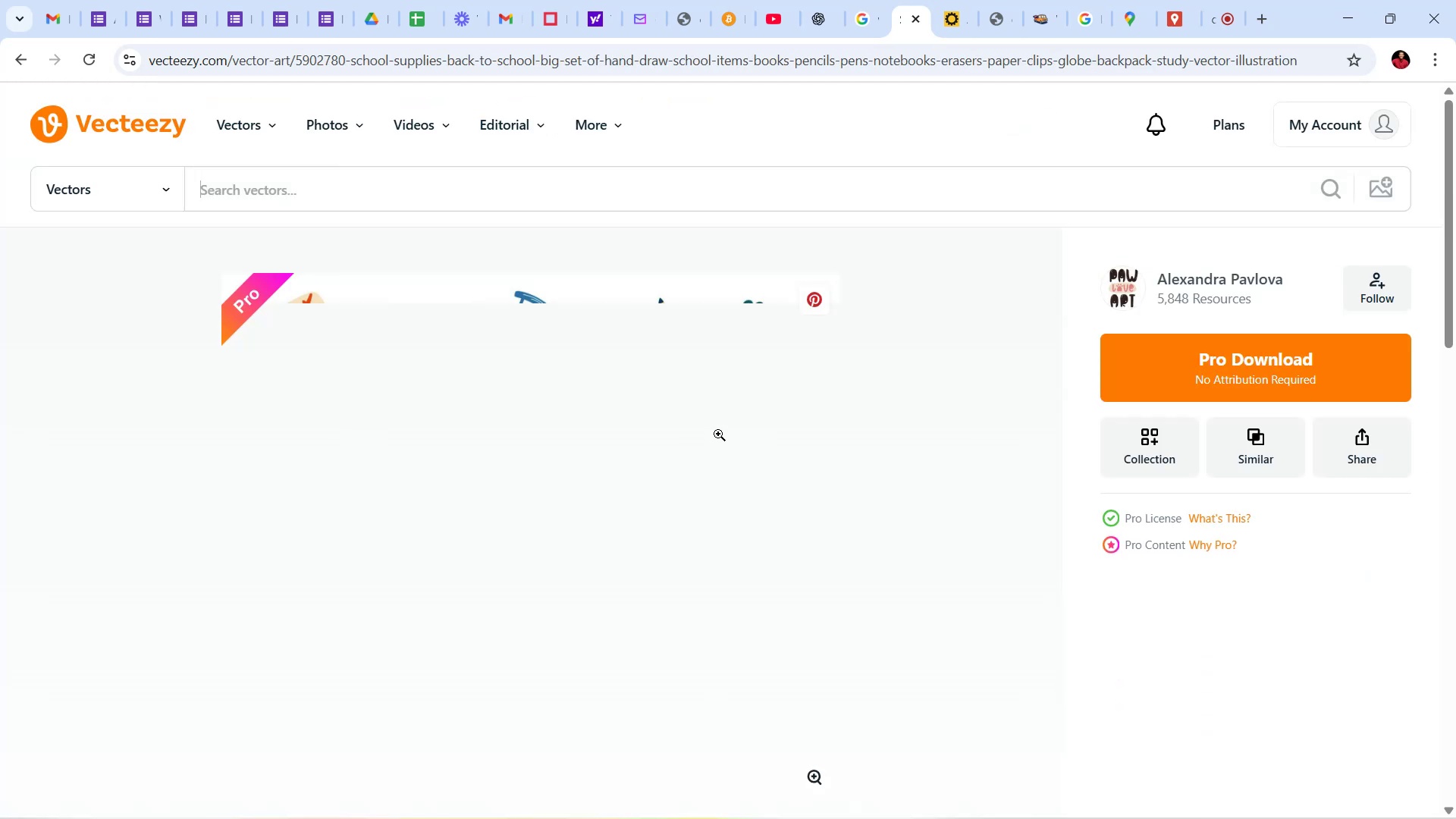 
scroll: coordinate [754, 391], scroll_direction: down, amount: 2.0
 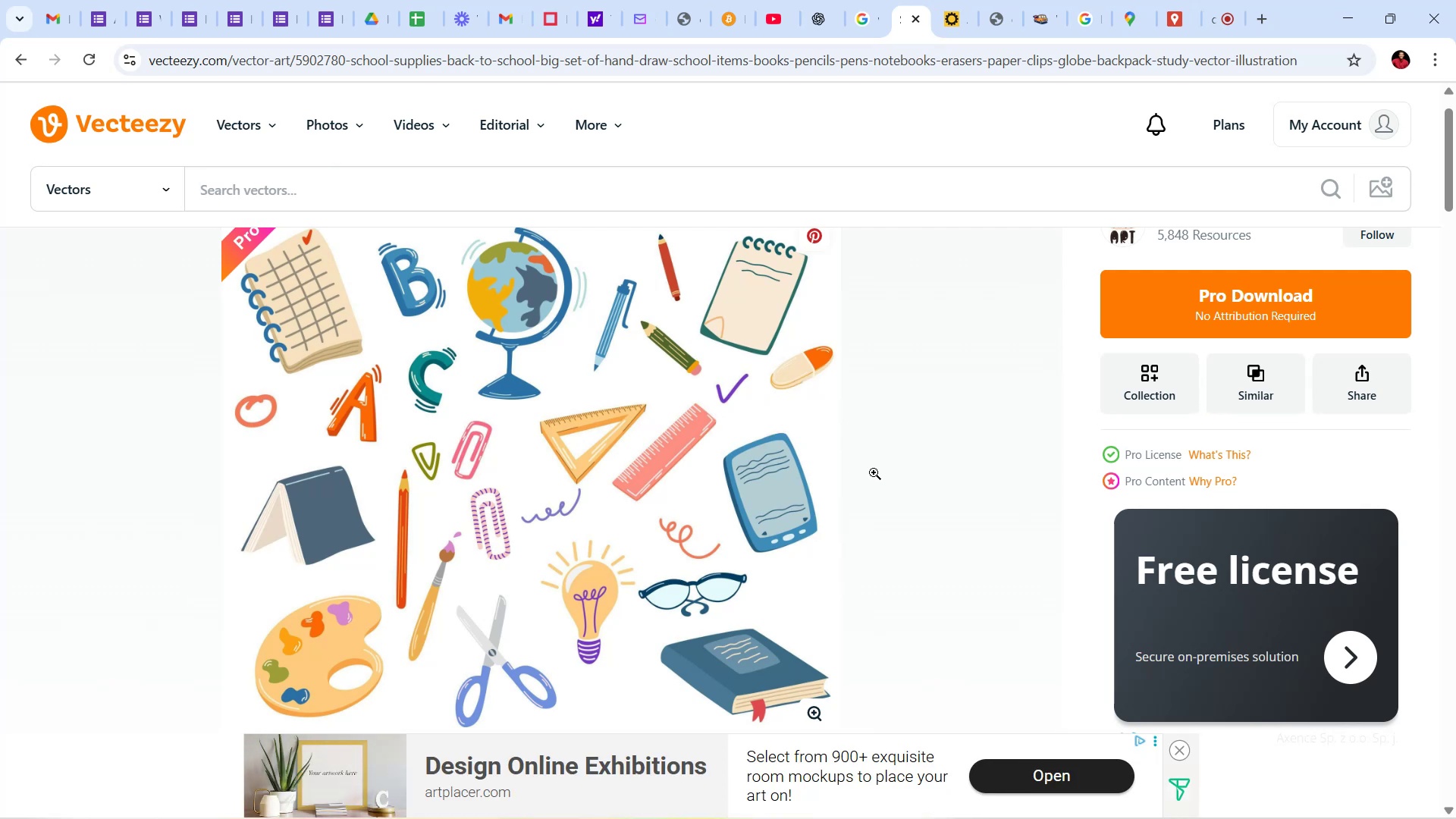 
wait(5.18)
 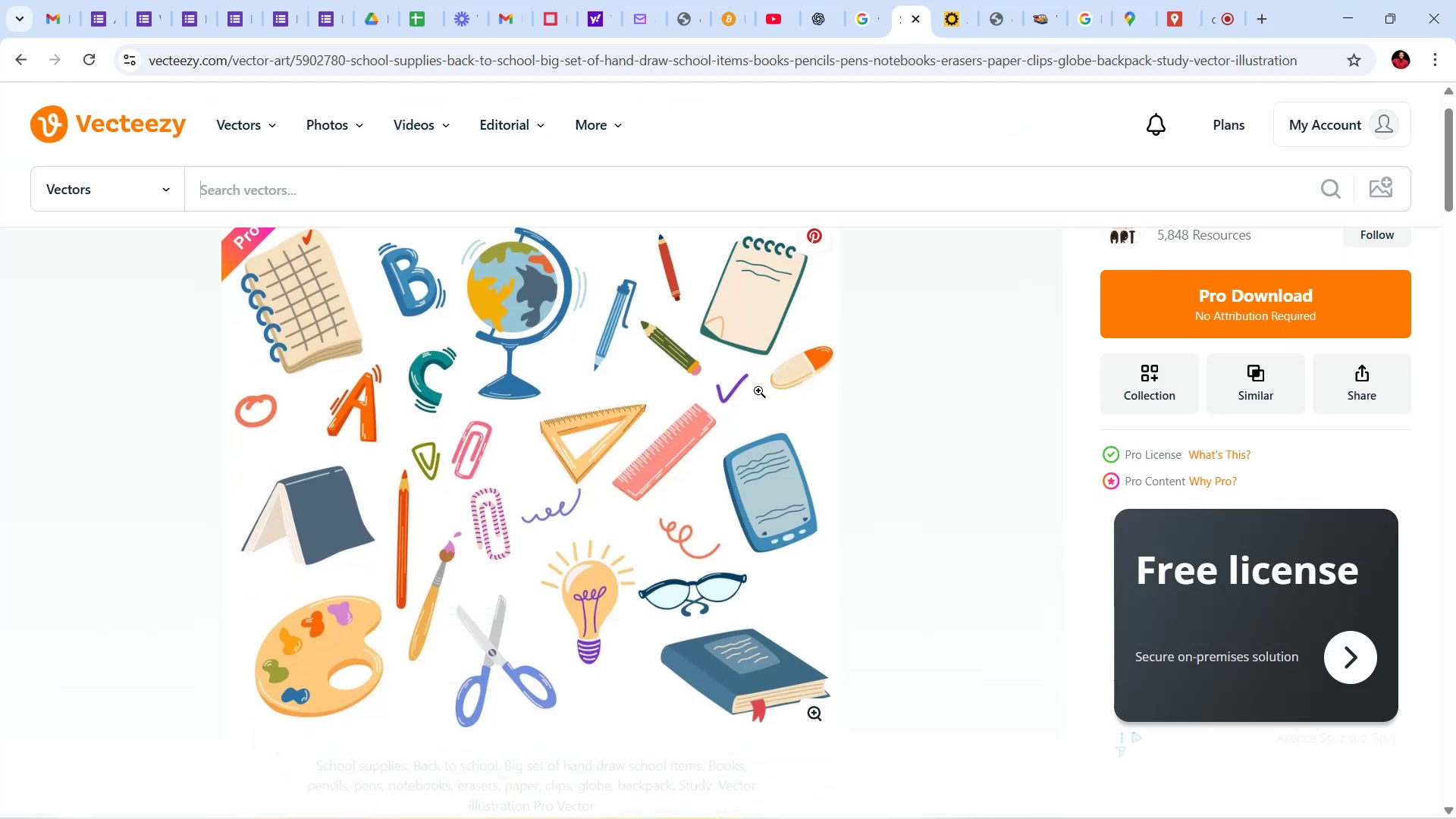 
scroll: coordinate [873, 474], scroll_direction: down, amount: 5.0
 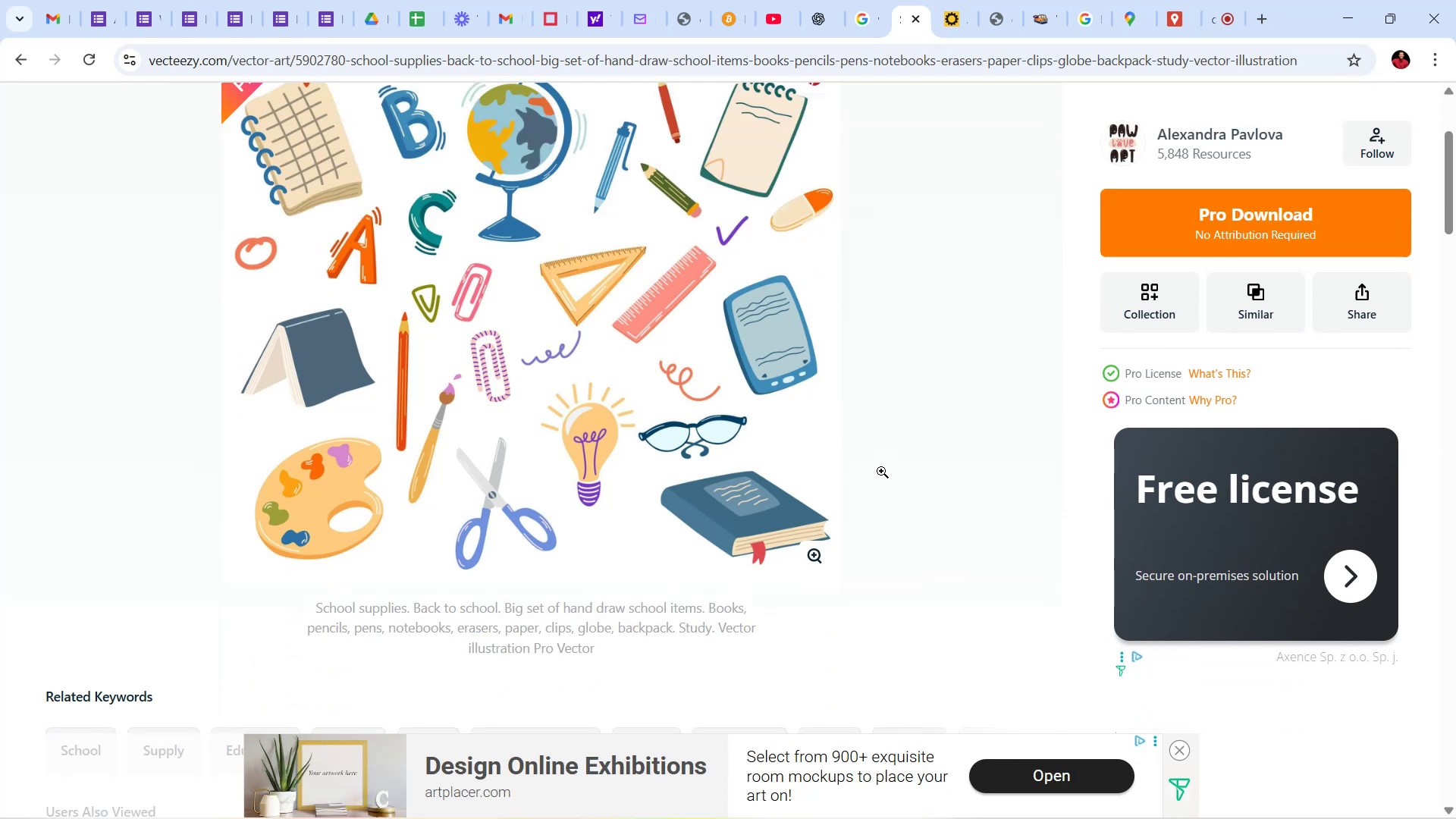 
wait(6.12)
 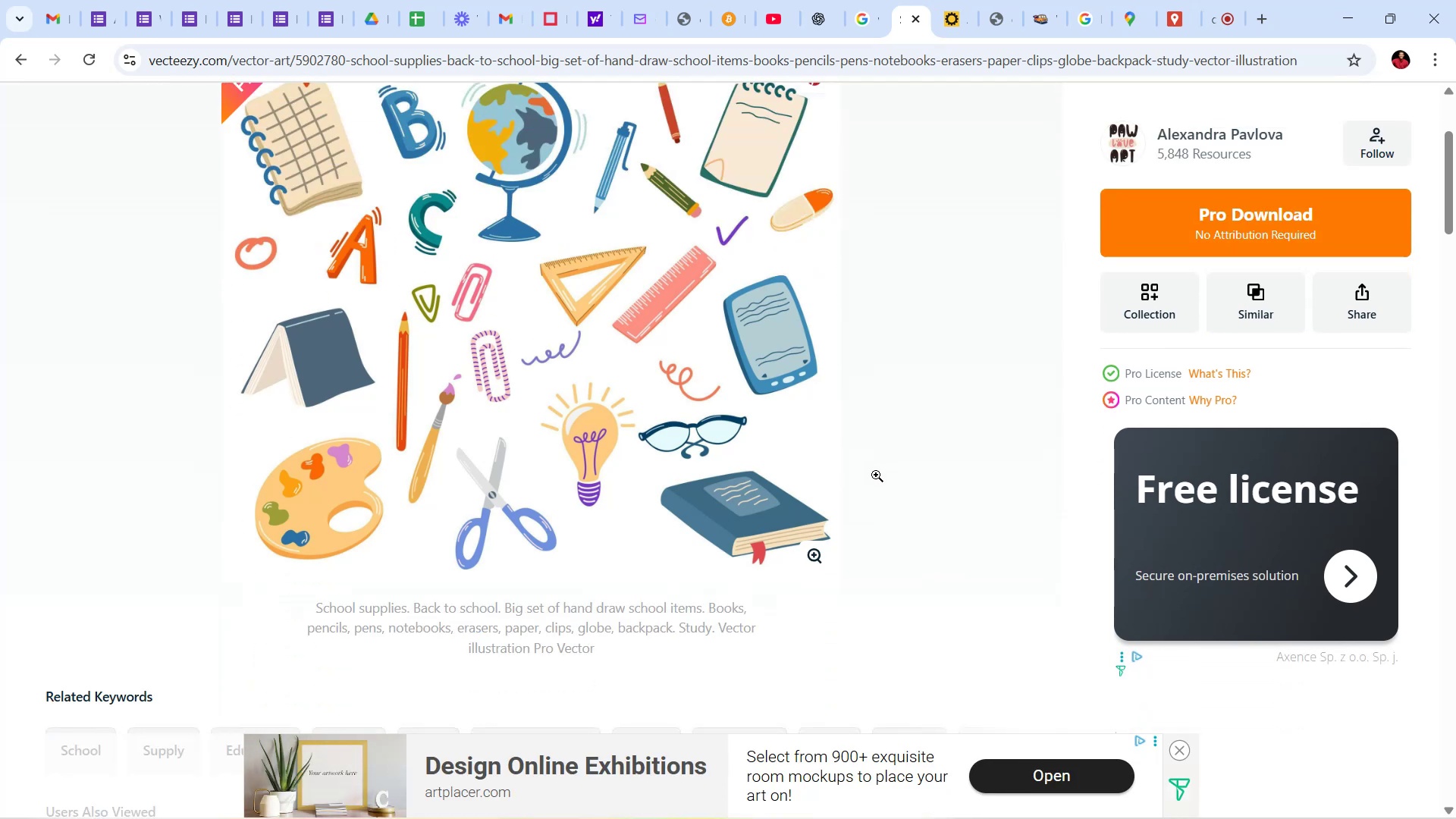 
scroll: coordinate [904, 444], scroll_direction: down, amount: 31.0
 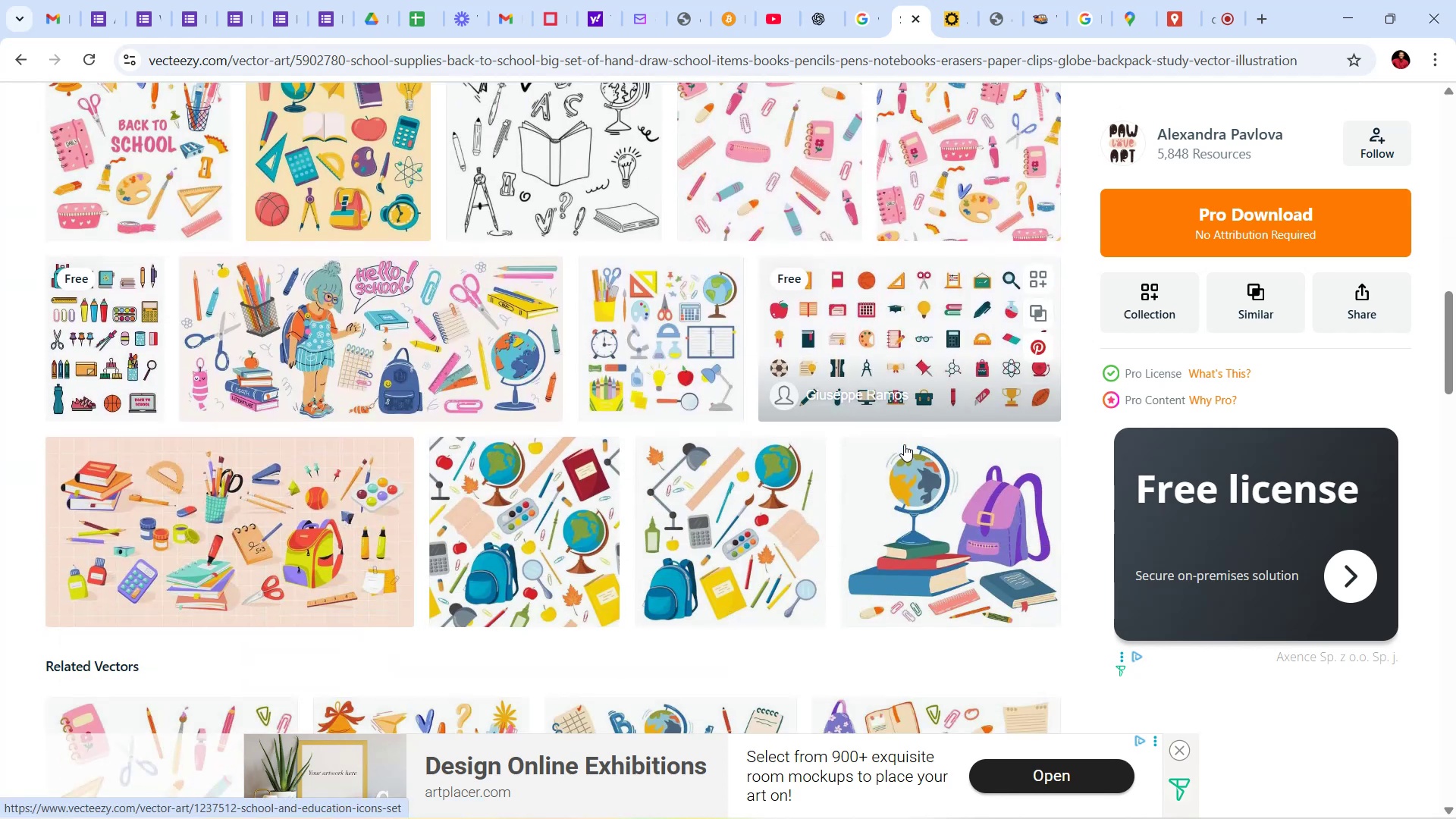 
mouse_move([915, 455])
 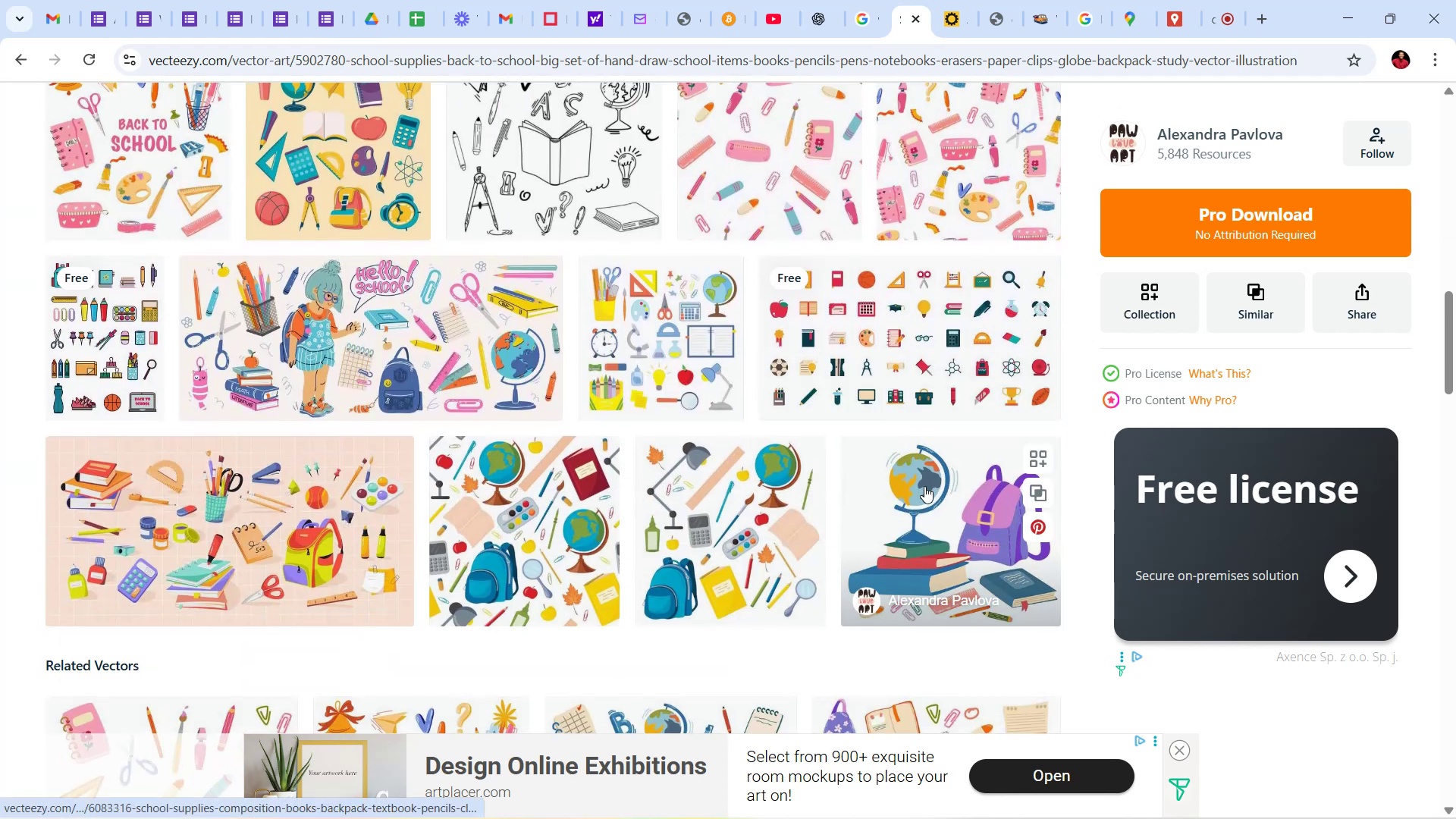 
mouse_move([930, 476])
 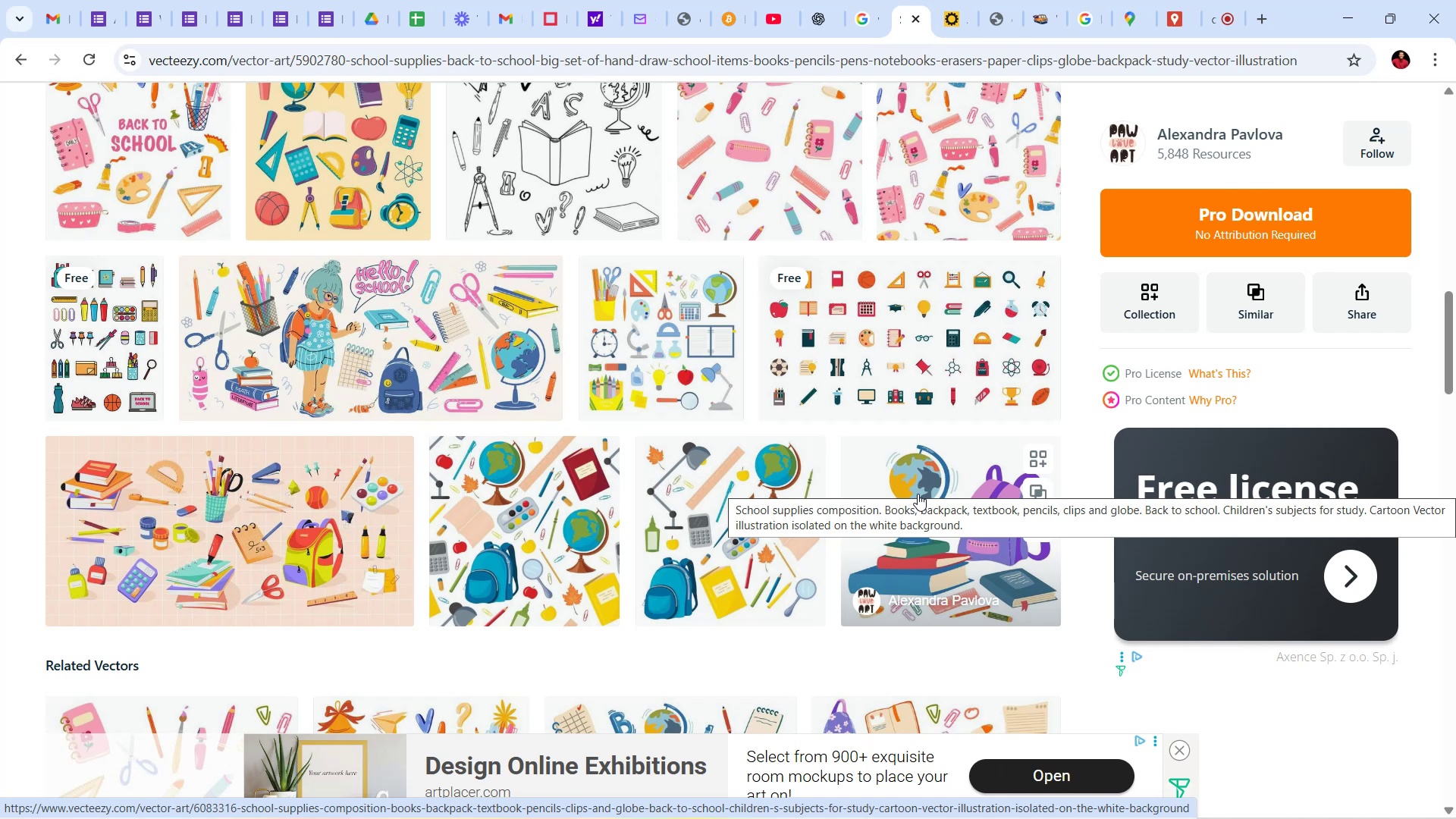 
wait(43.46)
 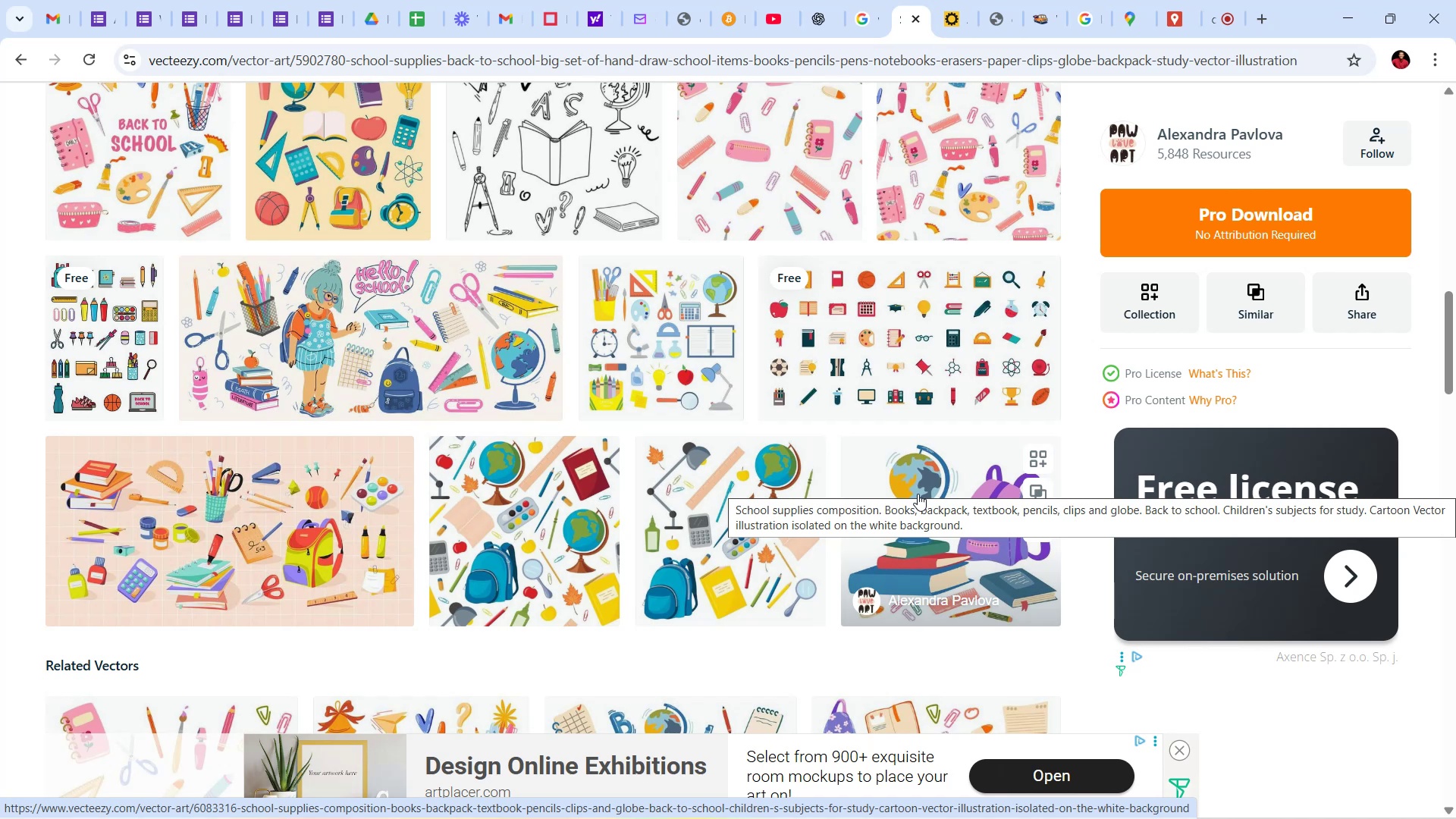 
scroll: coordinate [886, 502], scroll_direction: down, amount: 2.0
 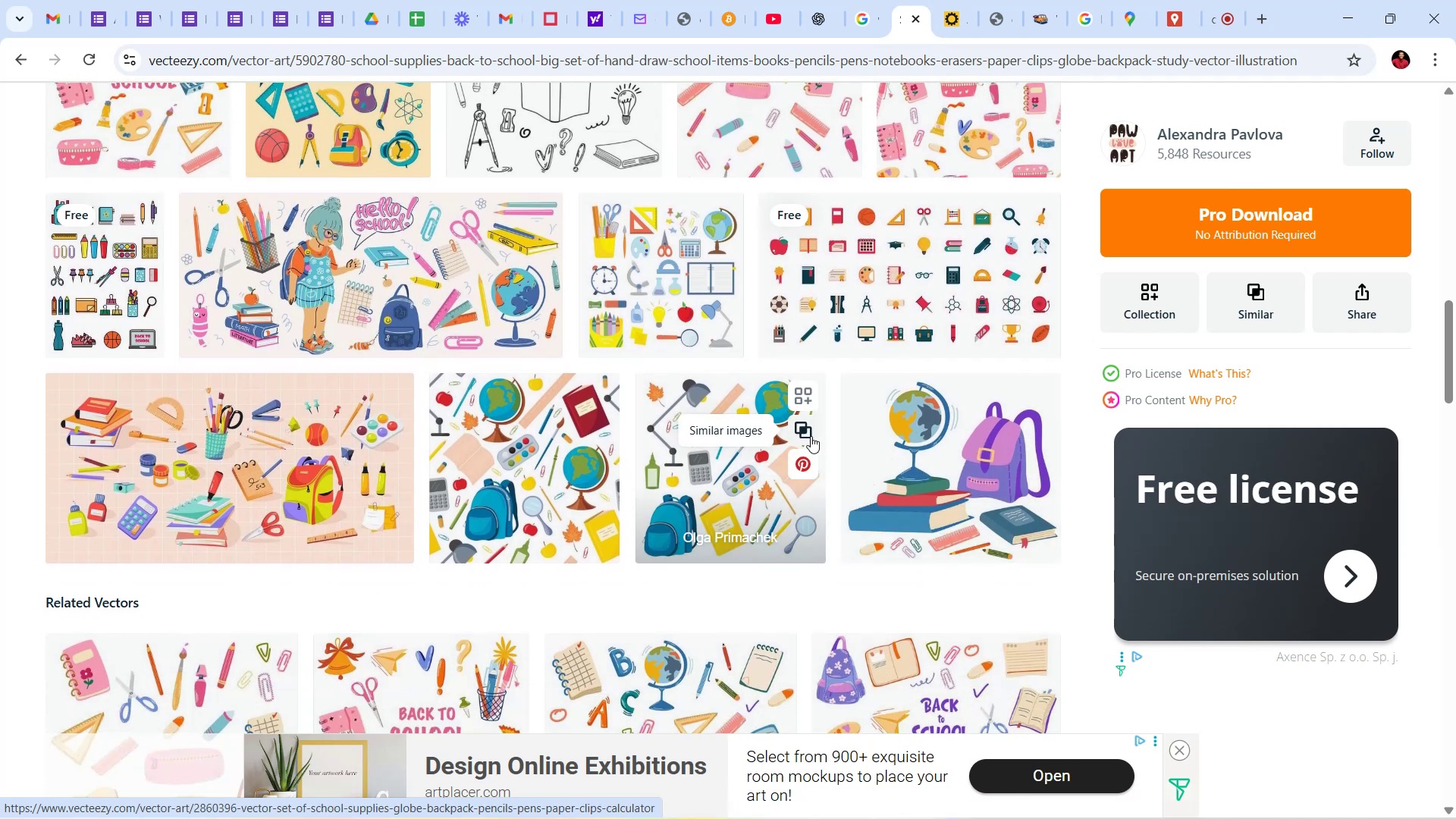 
scroll: coordinate [811, 444], scroll_direction: up, amount: 9.0
 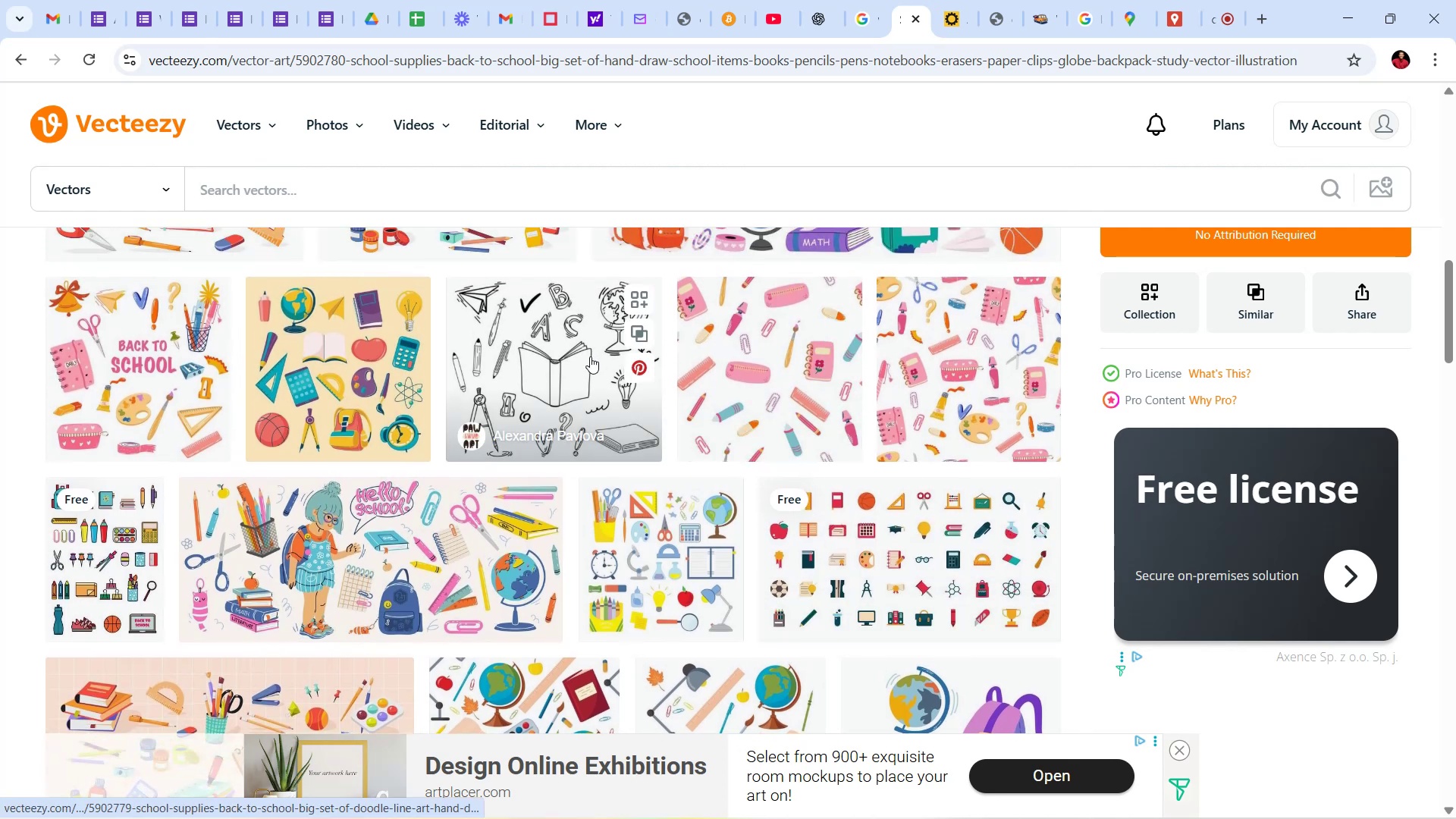 
mouse_move([736, 469])
 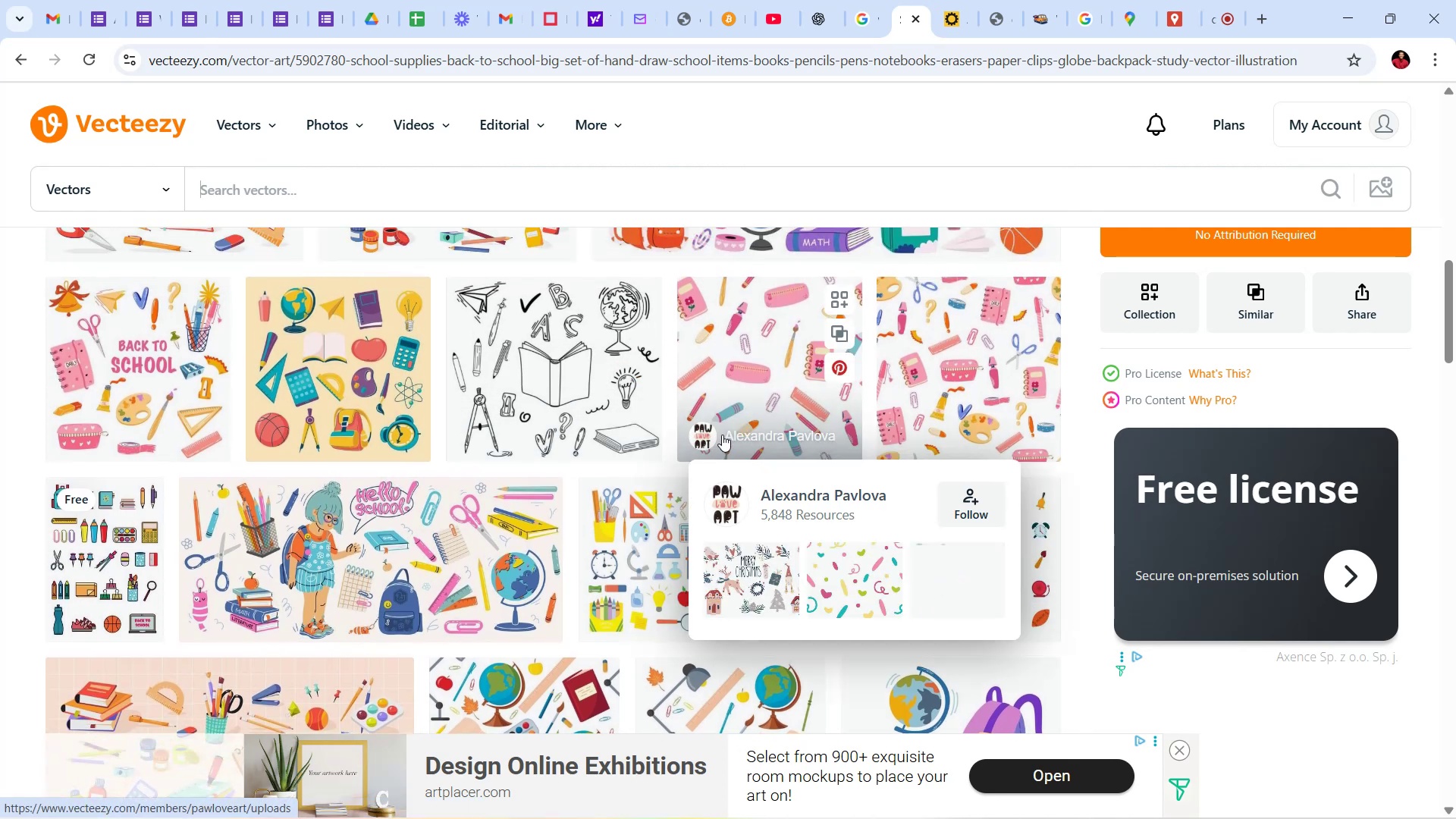 
scroll: coordinate [686, 388], scroll_direction: up, amount: 34.0
 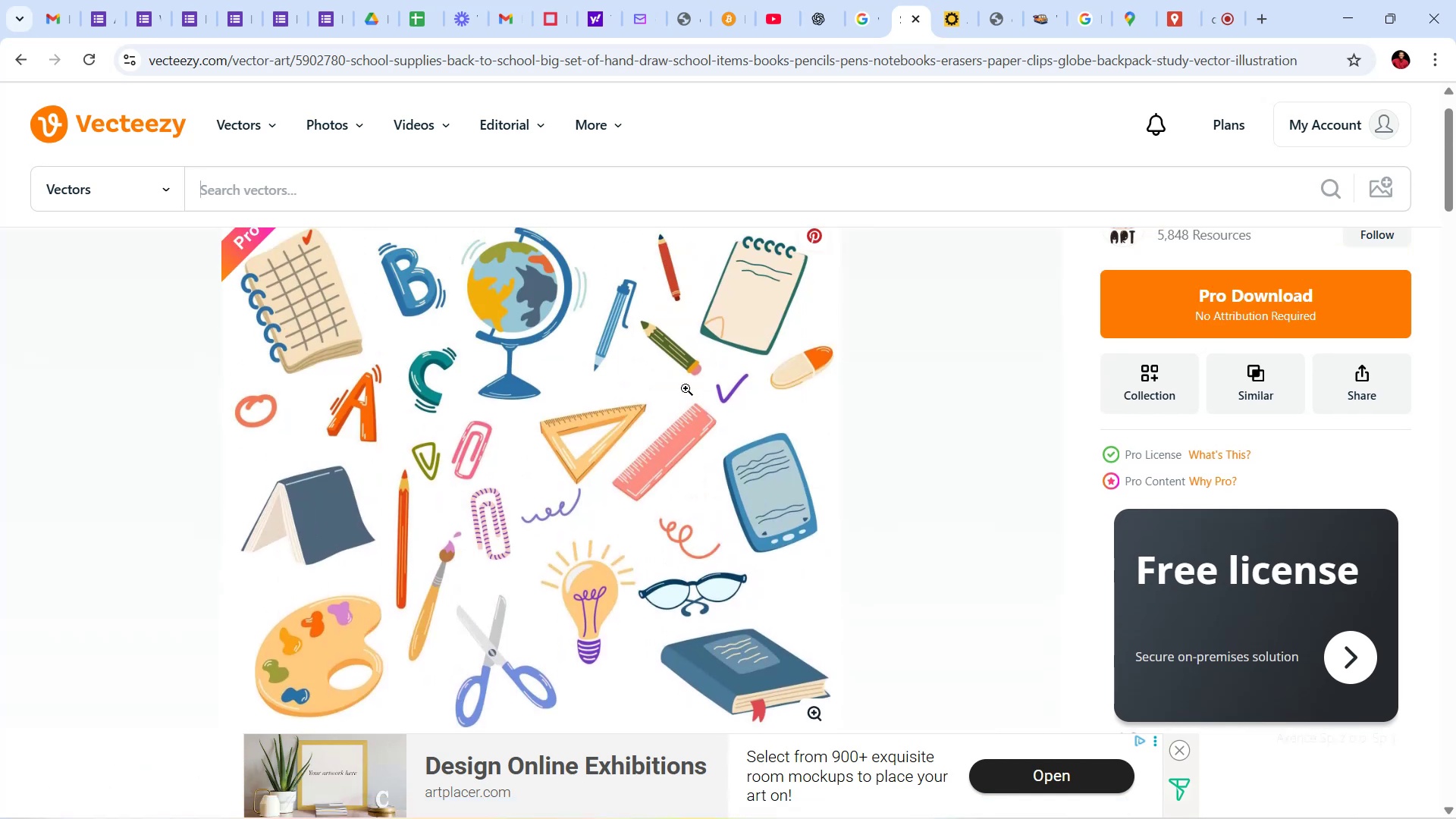 
scroll: coordinate [686, 388], scroll_direction: down, amount: 1.0
 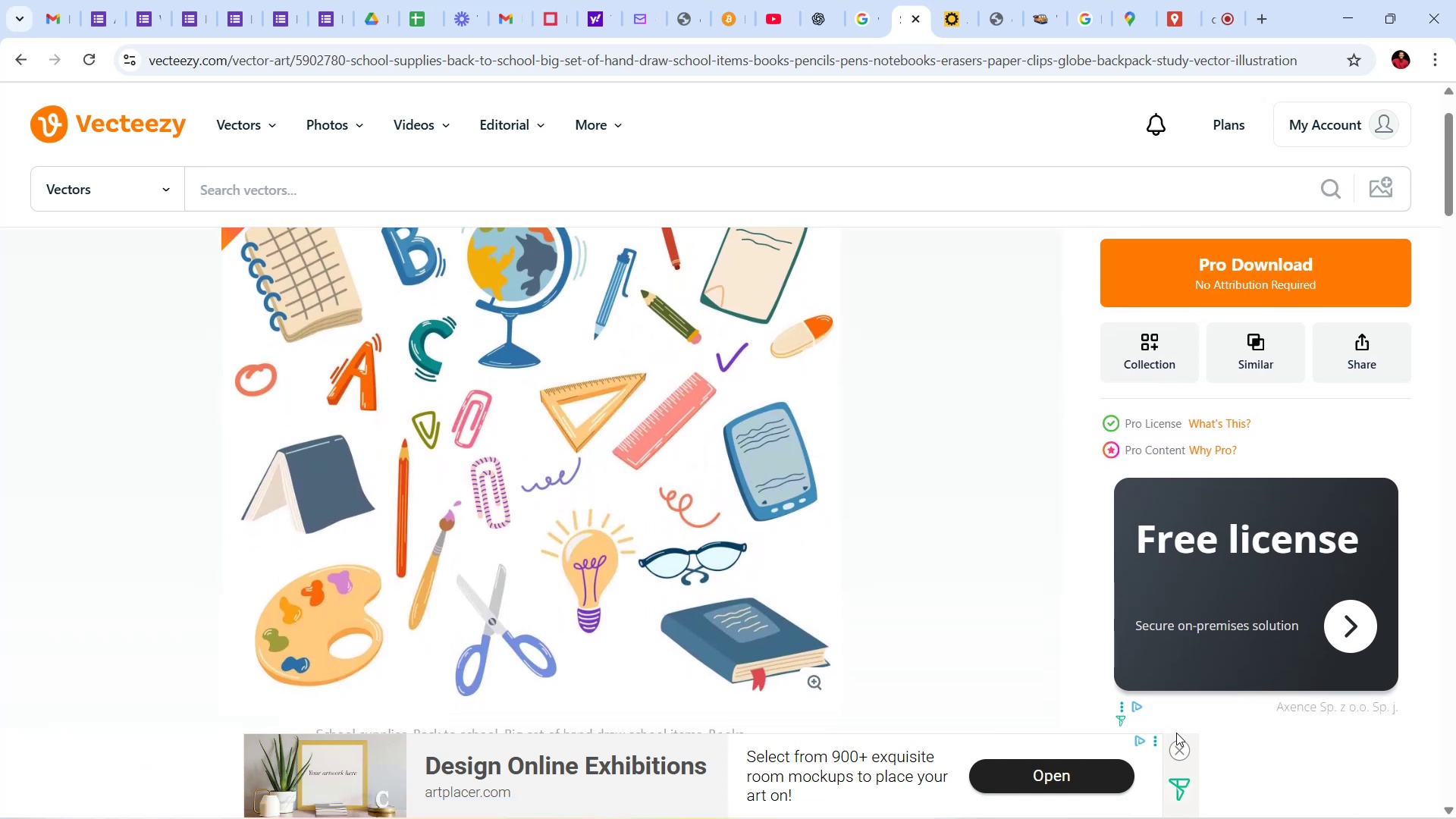 
left_click([1179, 752])
 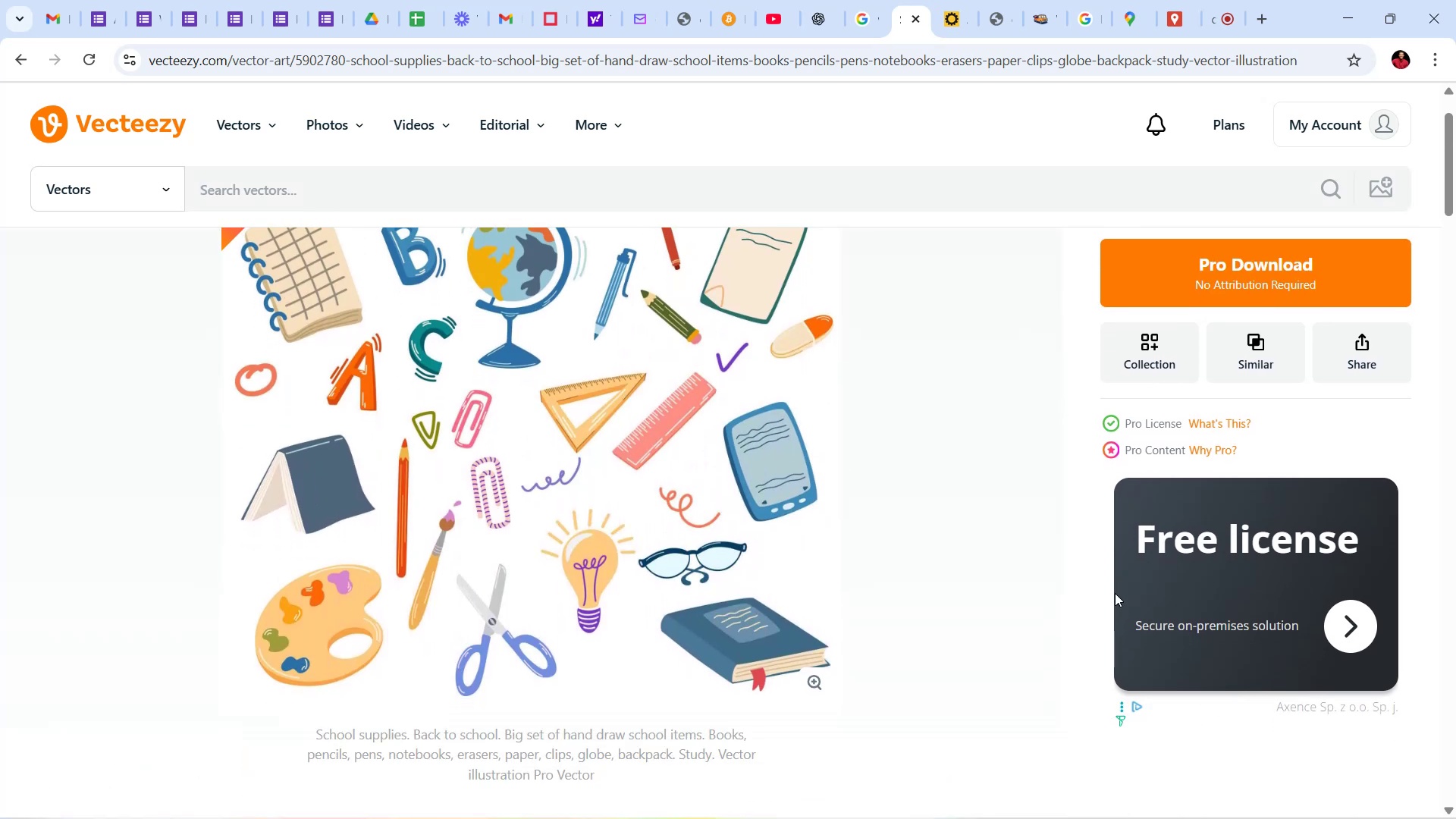 
scroll: coordinate [1117, 590], scroll_direction: up, amount: 3.0
 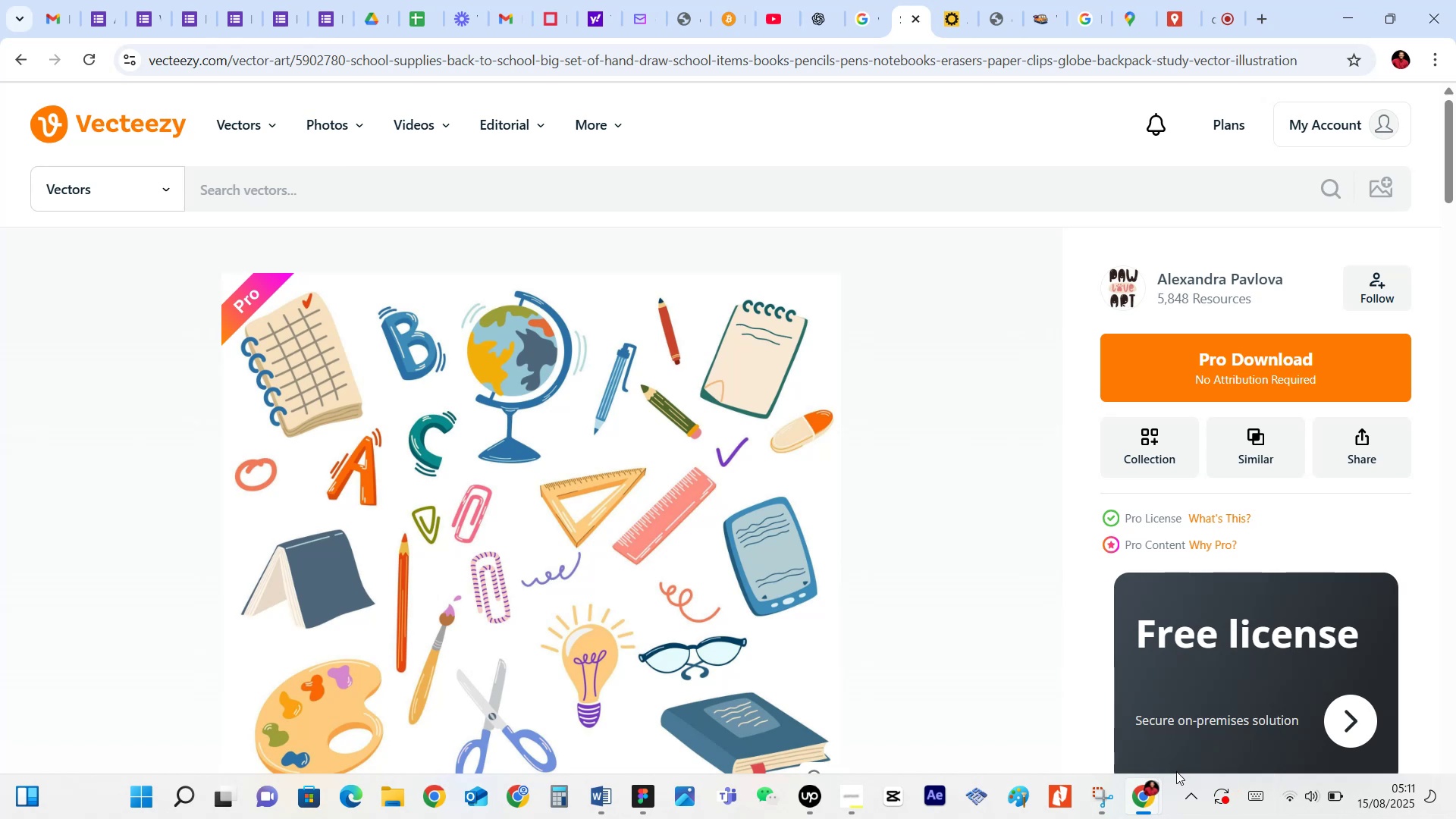 
left_click([1116, 795])
 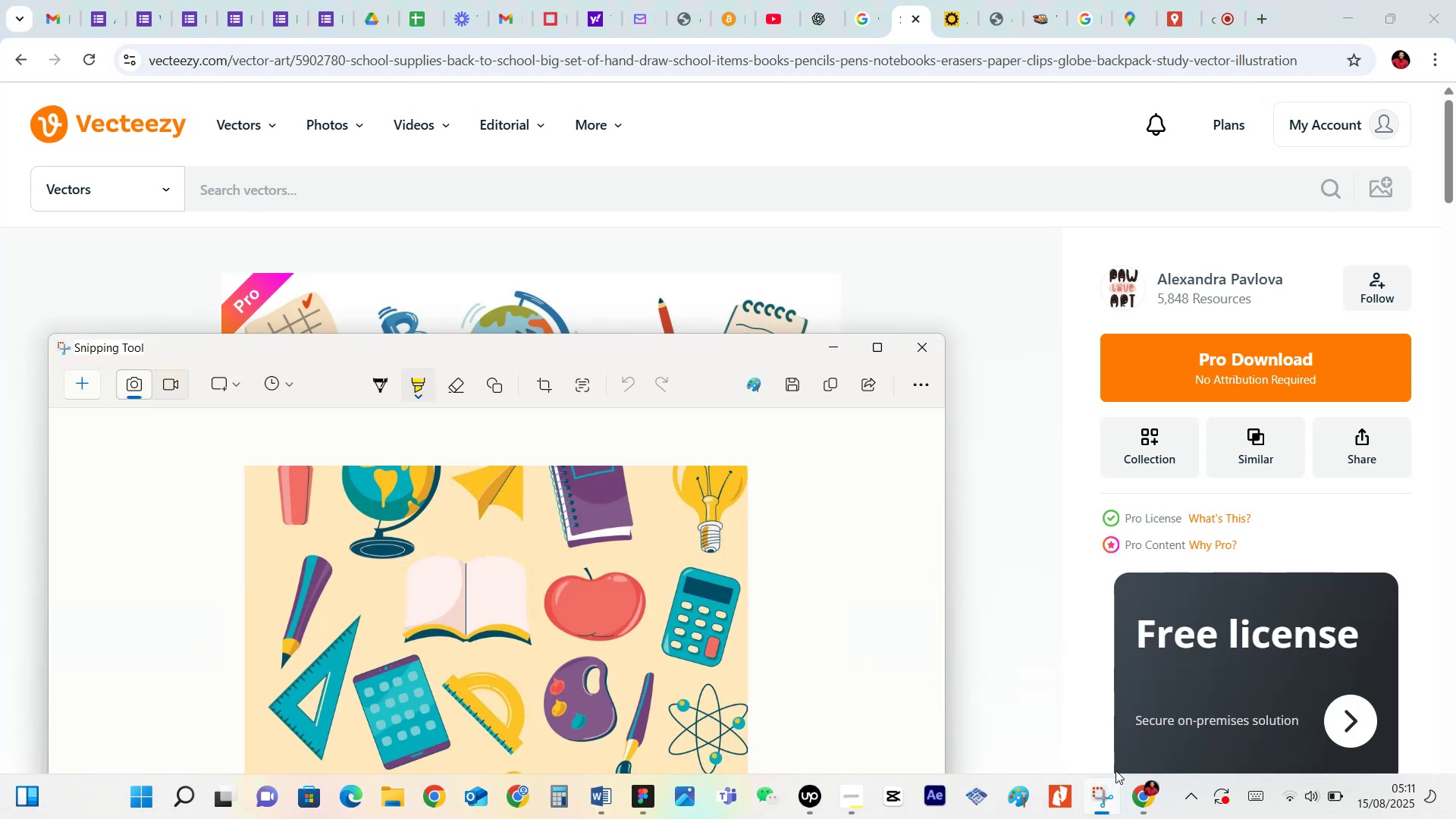 
wait(8.07)
 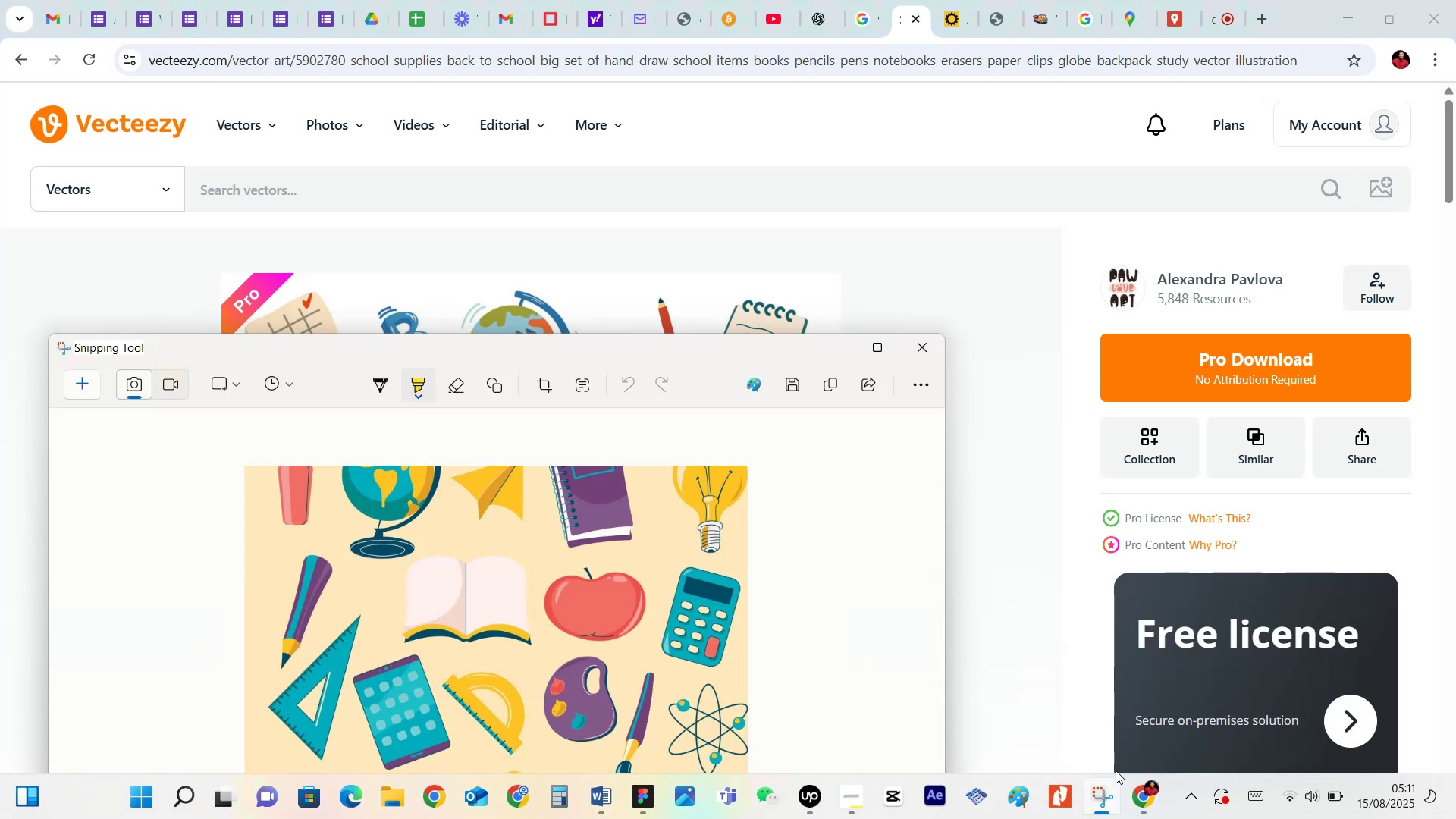 
left_click([77, 375])
 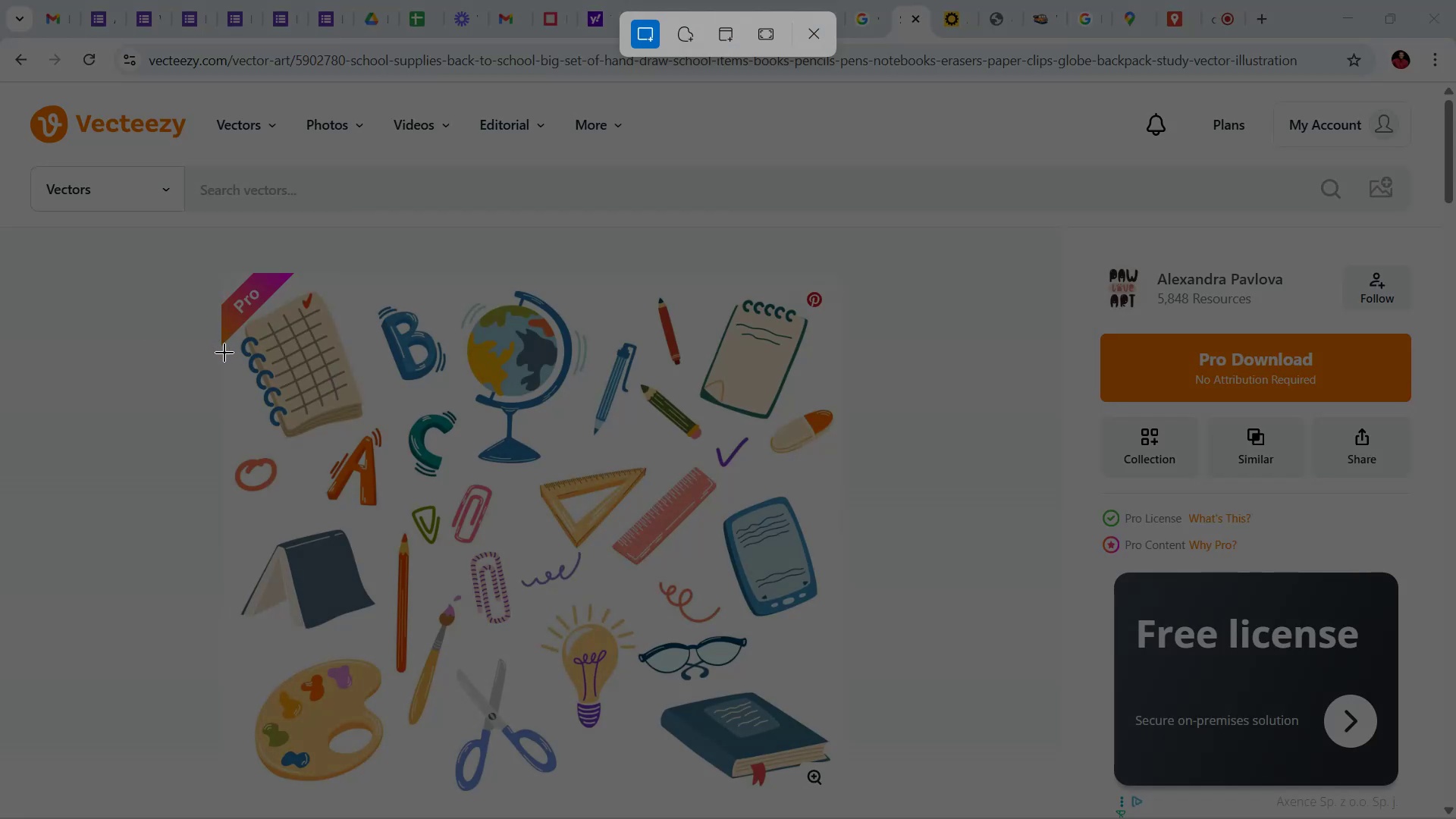 
left_click_drag(start_coordinate=[218, 343], to_coordinate=[805, 791])
 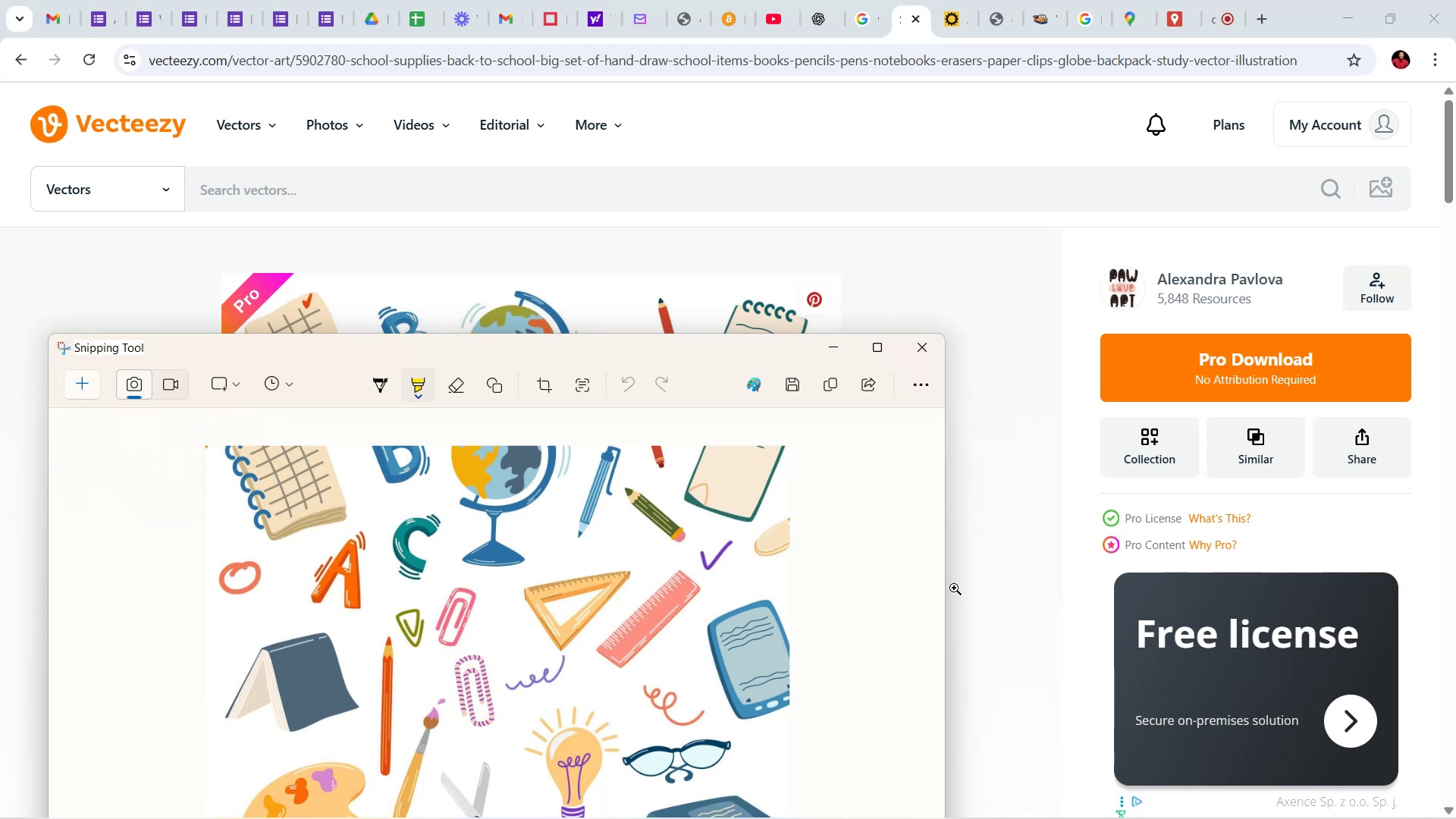 
wait(23.43)
 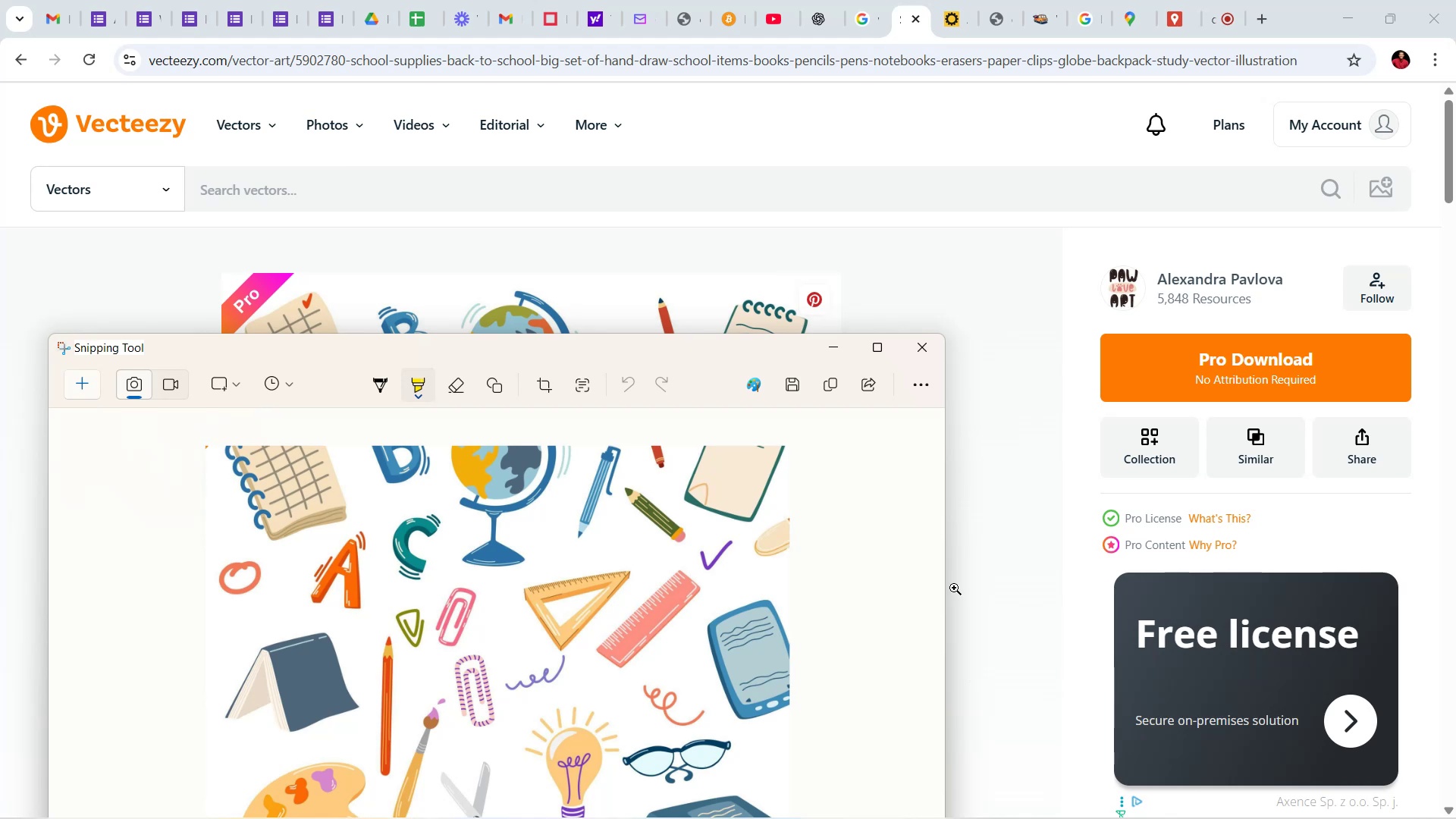 
scroll: coordinate [899, 517], scroll_direction: down, amount: 7.0
 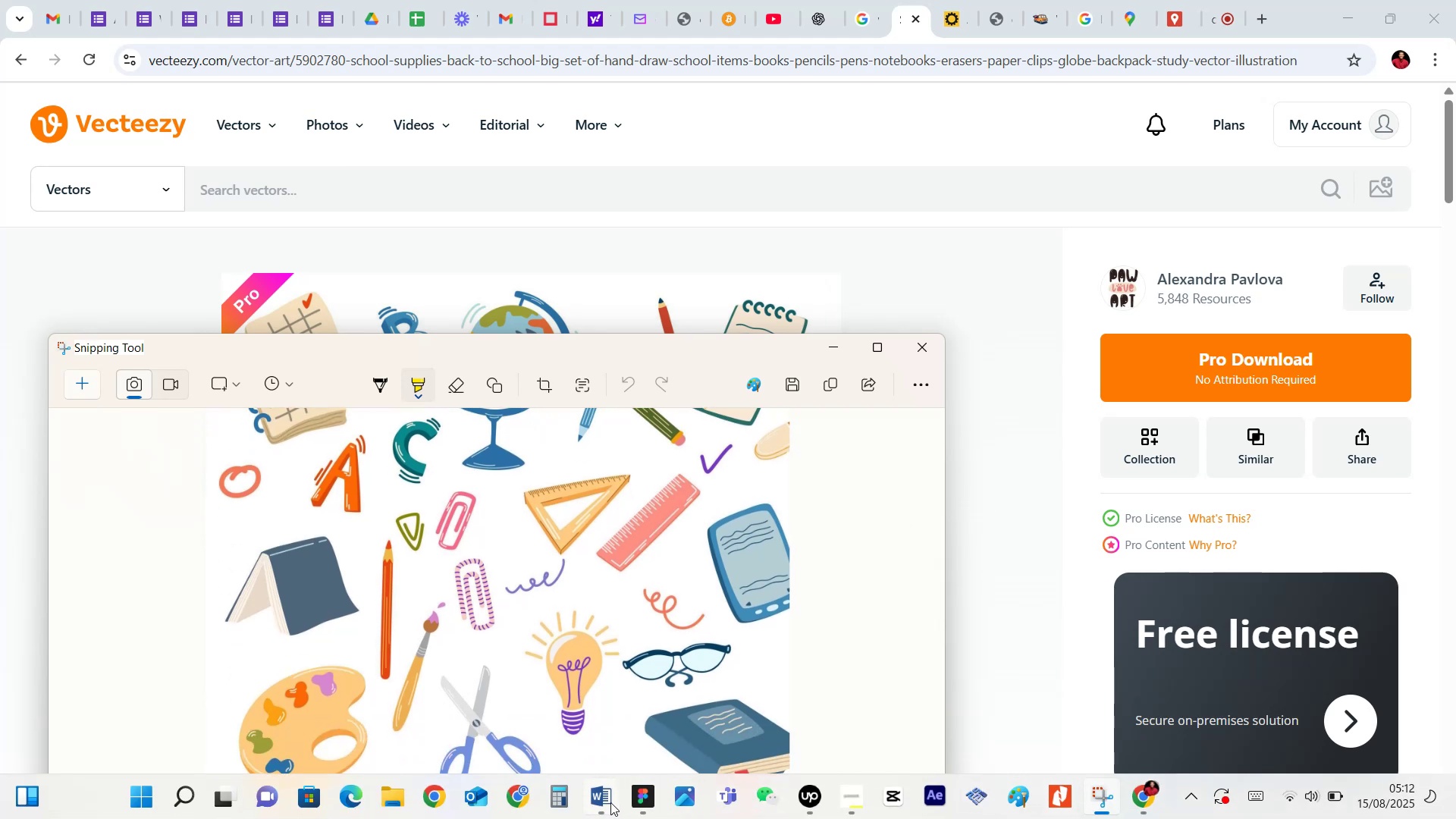 
wait(6.03)
 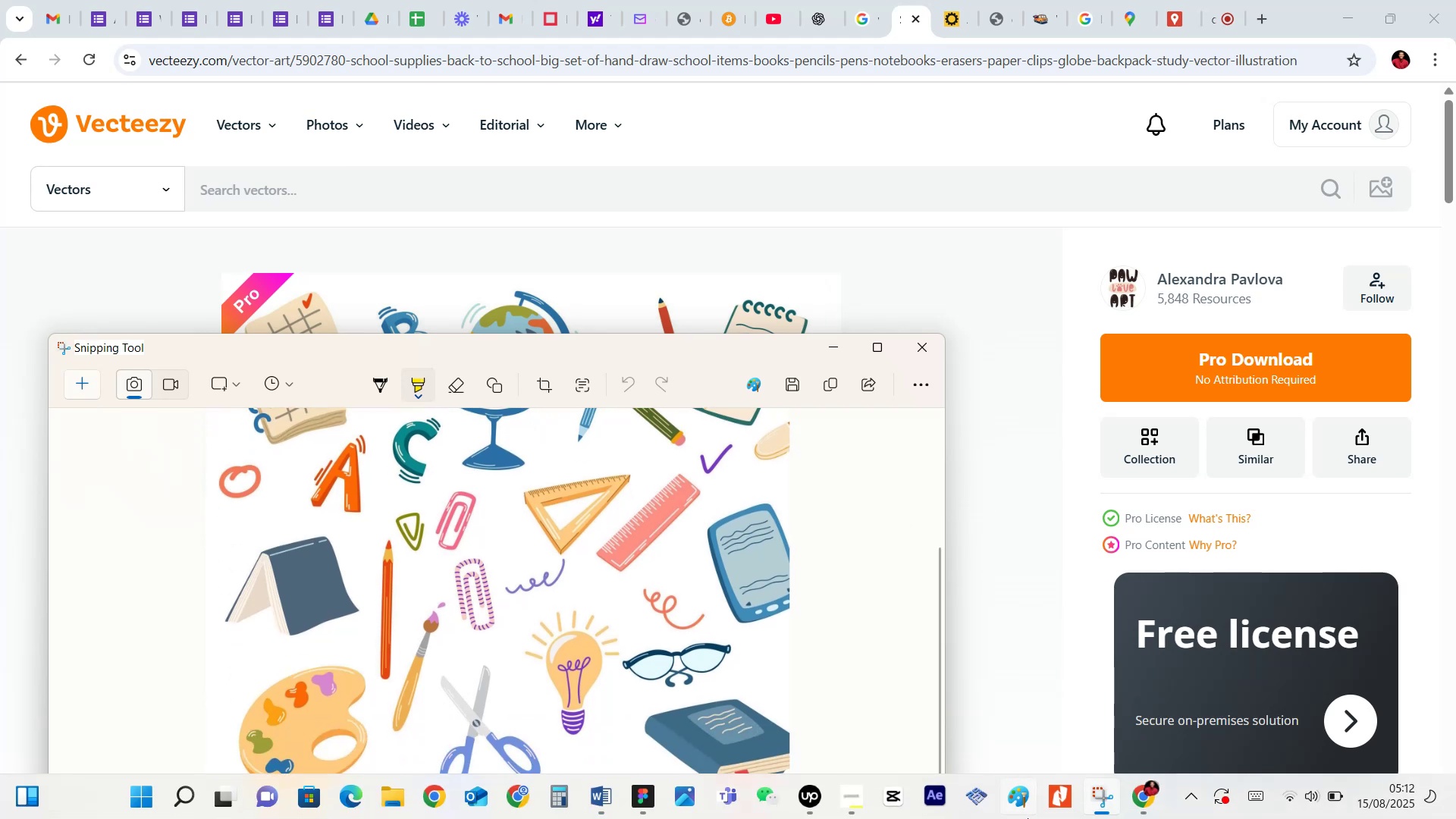 
left_click([645, 803])
 